 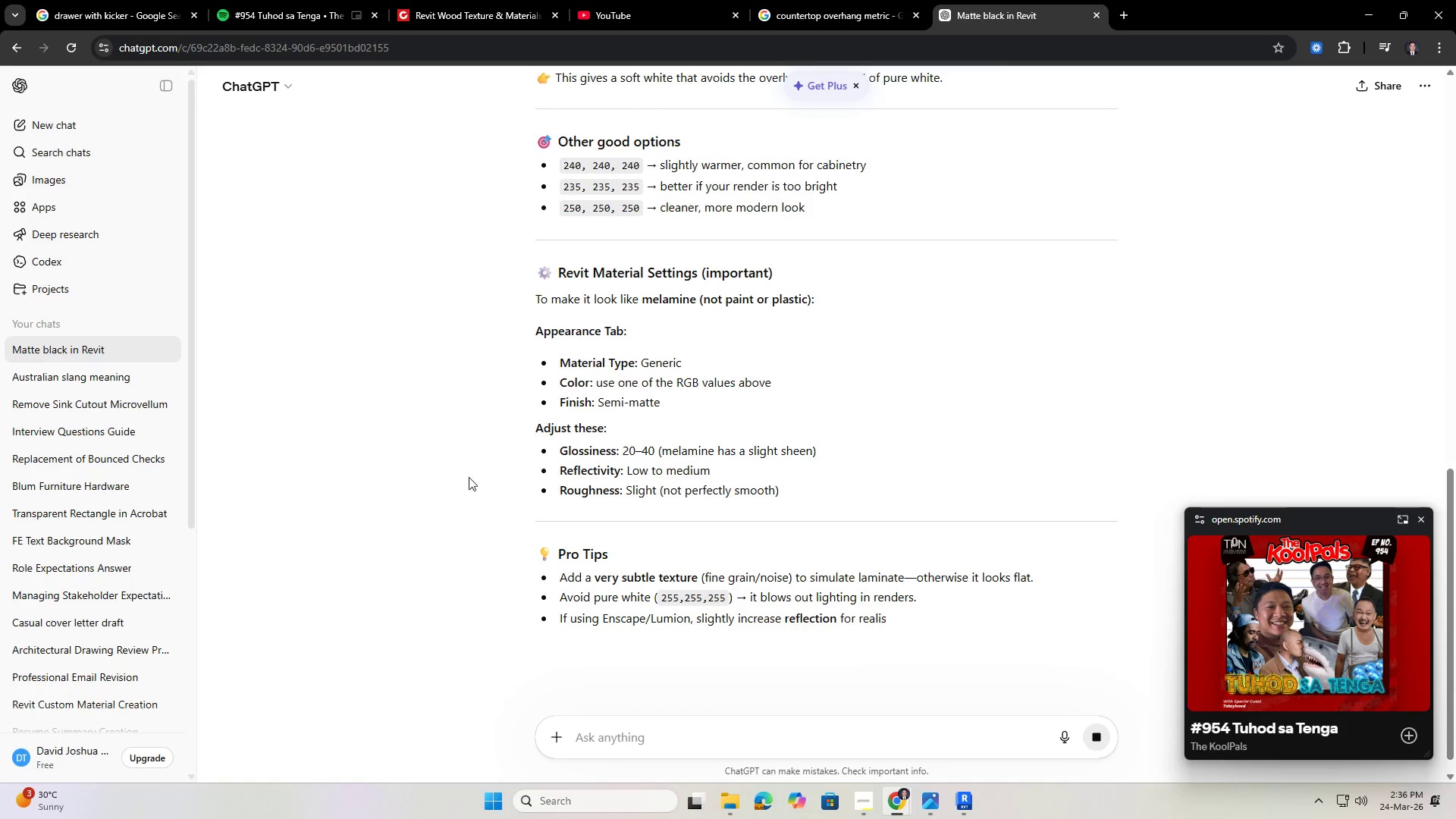 
scroll: coordinate [467, 476], scroll_direction: down, amount: 2.0
 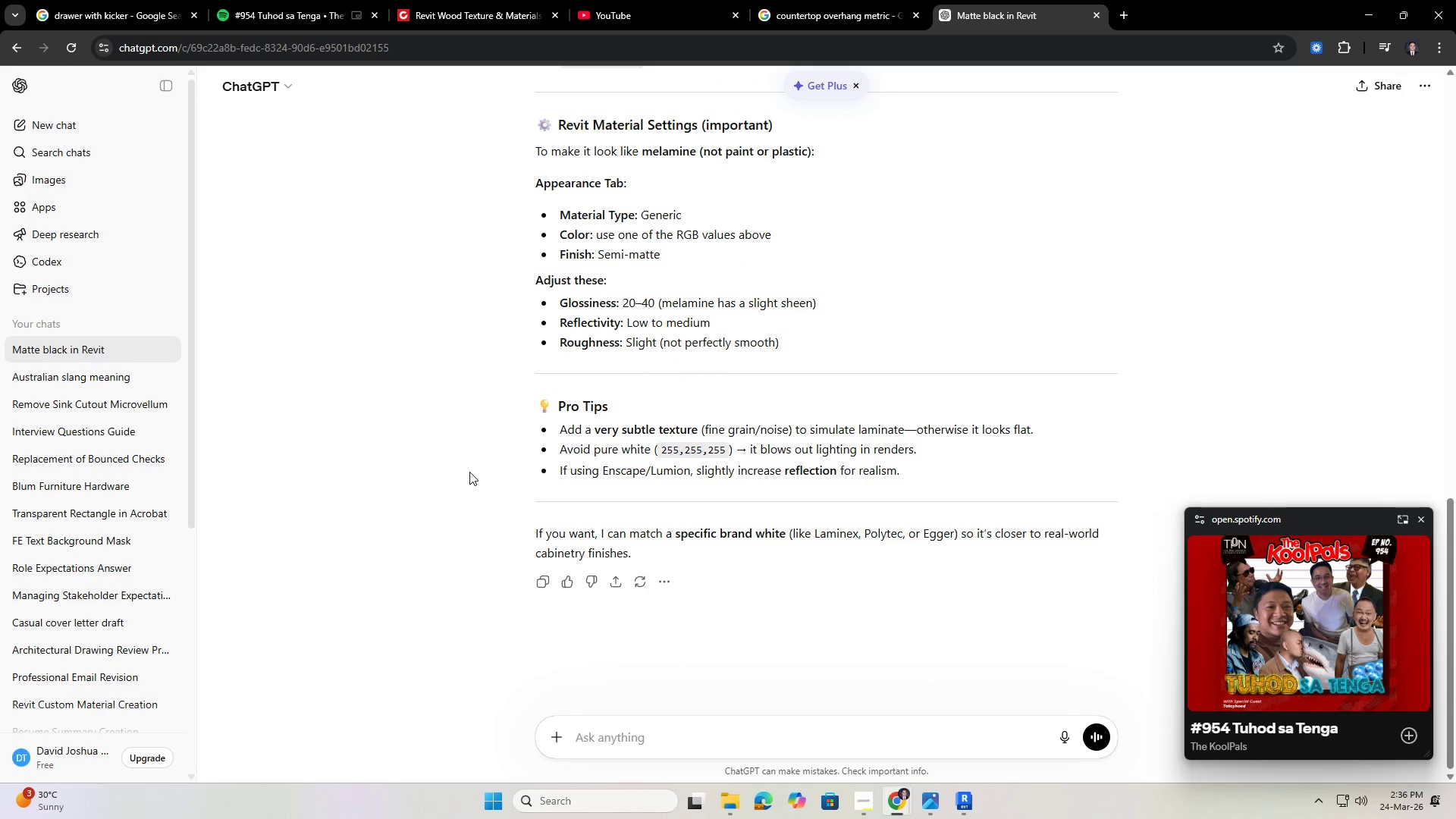 
scroll: coordinate [487, 425], scroll_direction: up, amount: 7.0
 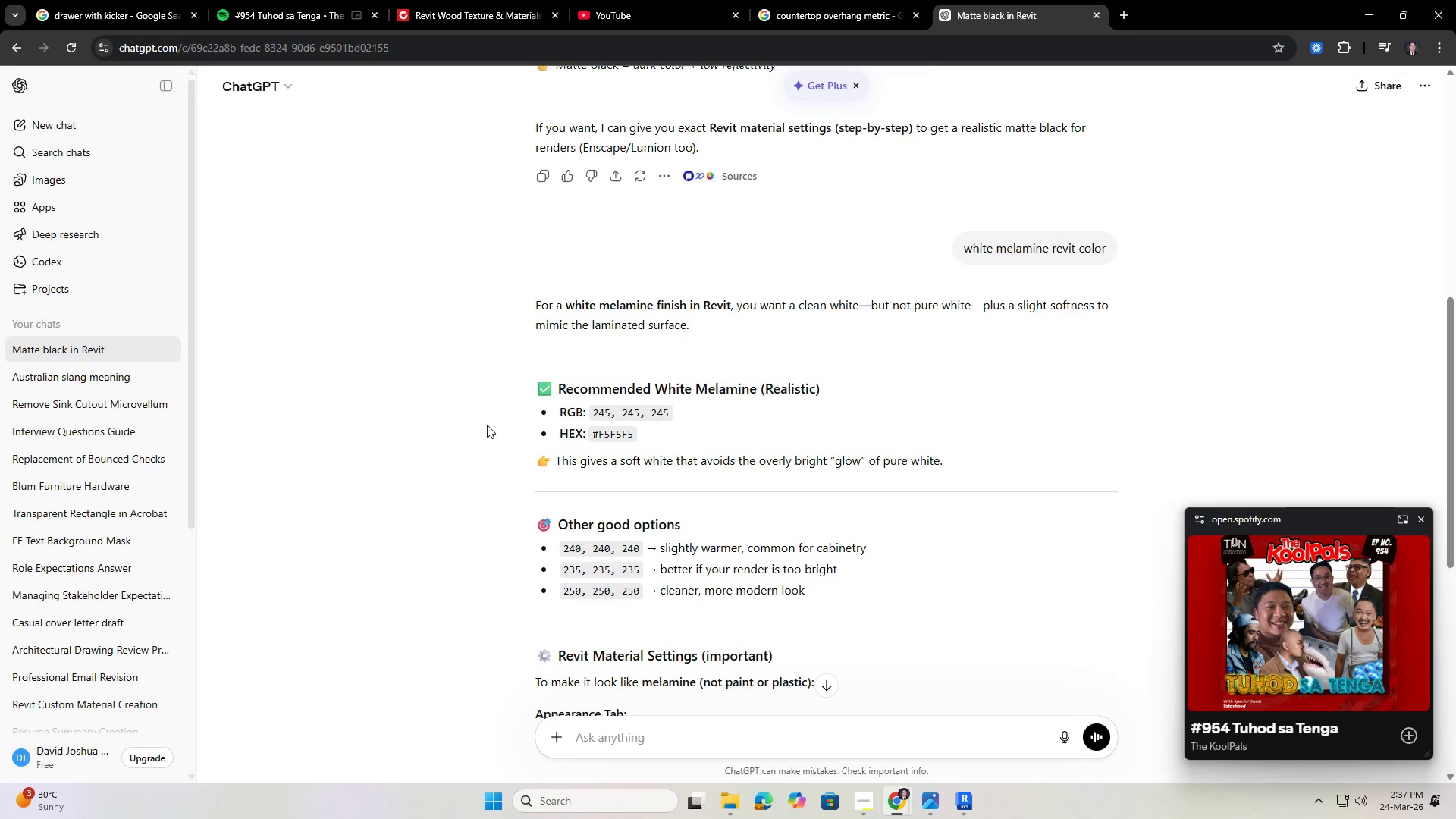 
wait(32.65)
 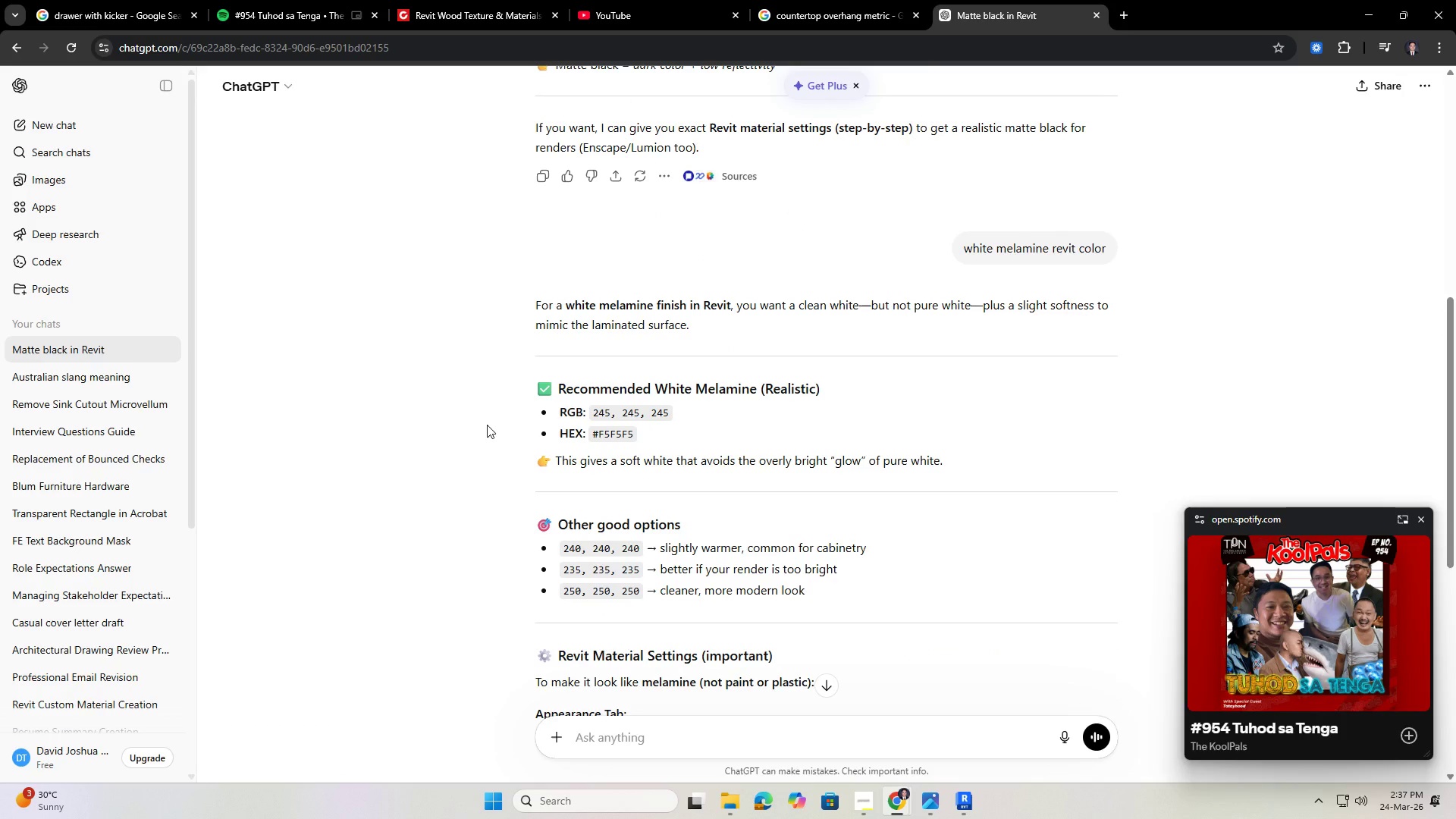 
left_click([962, 742])
 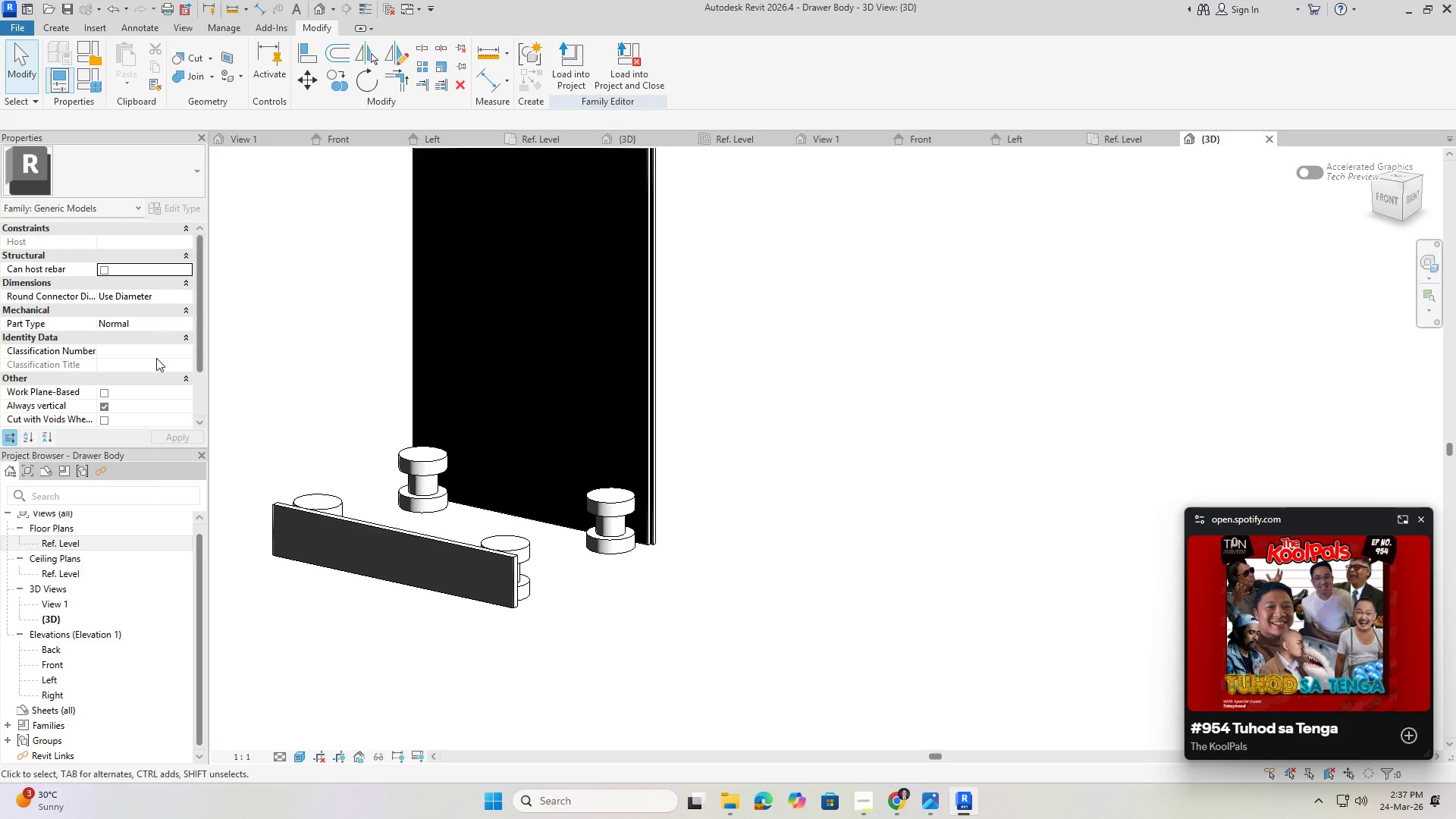 
left_click([144, 324])
 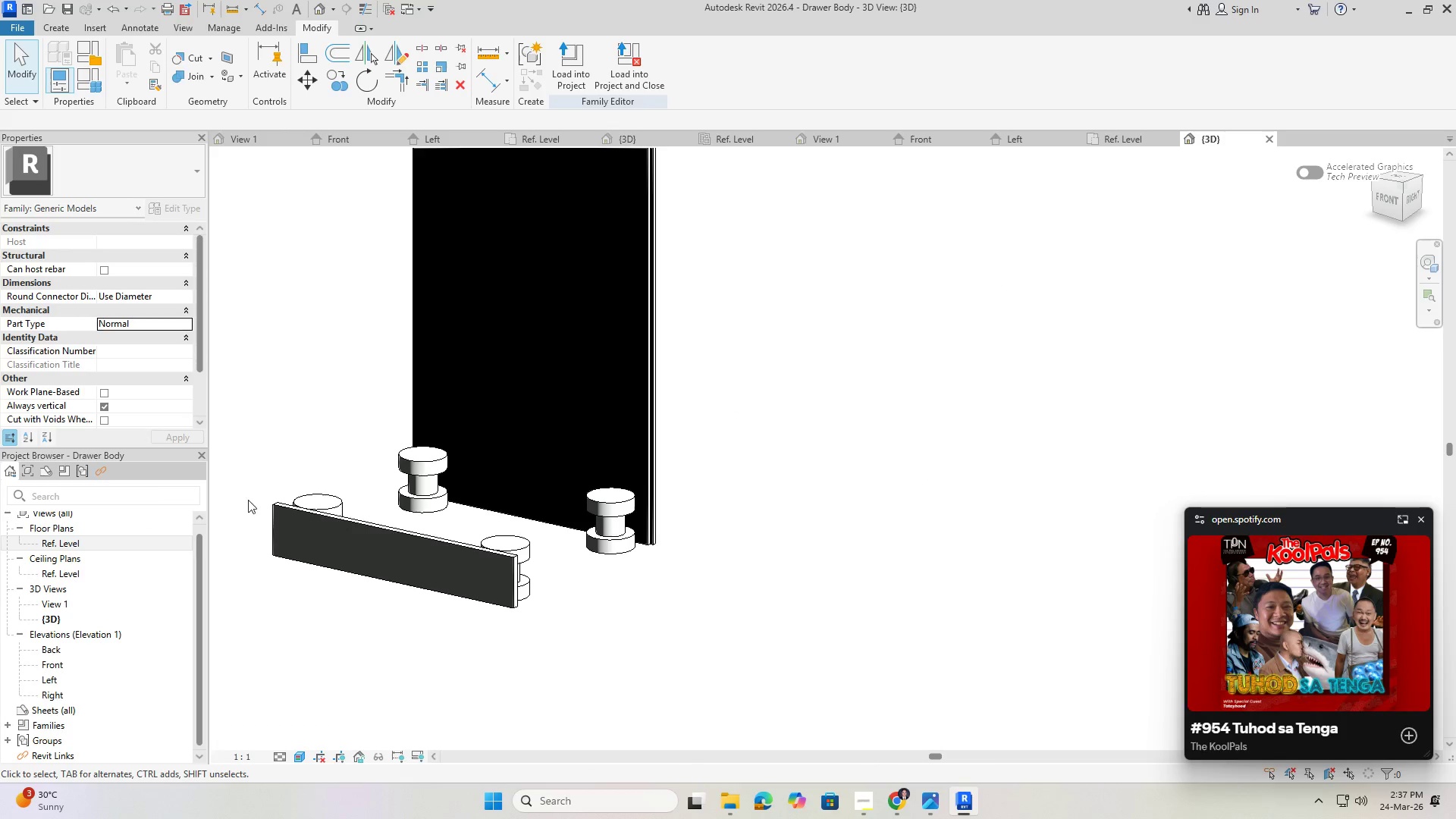 
left_click([408, 532])
 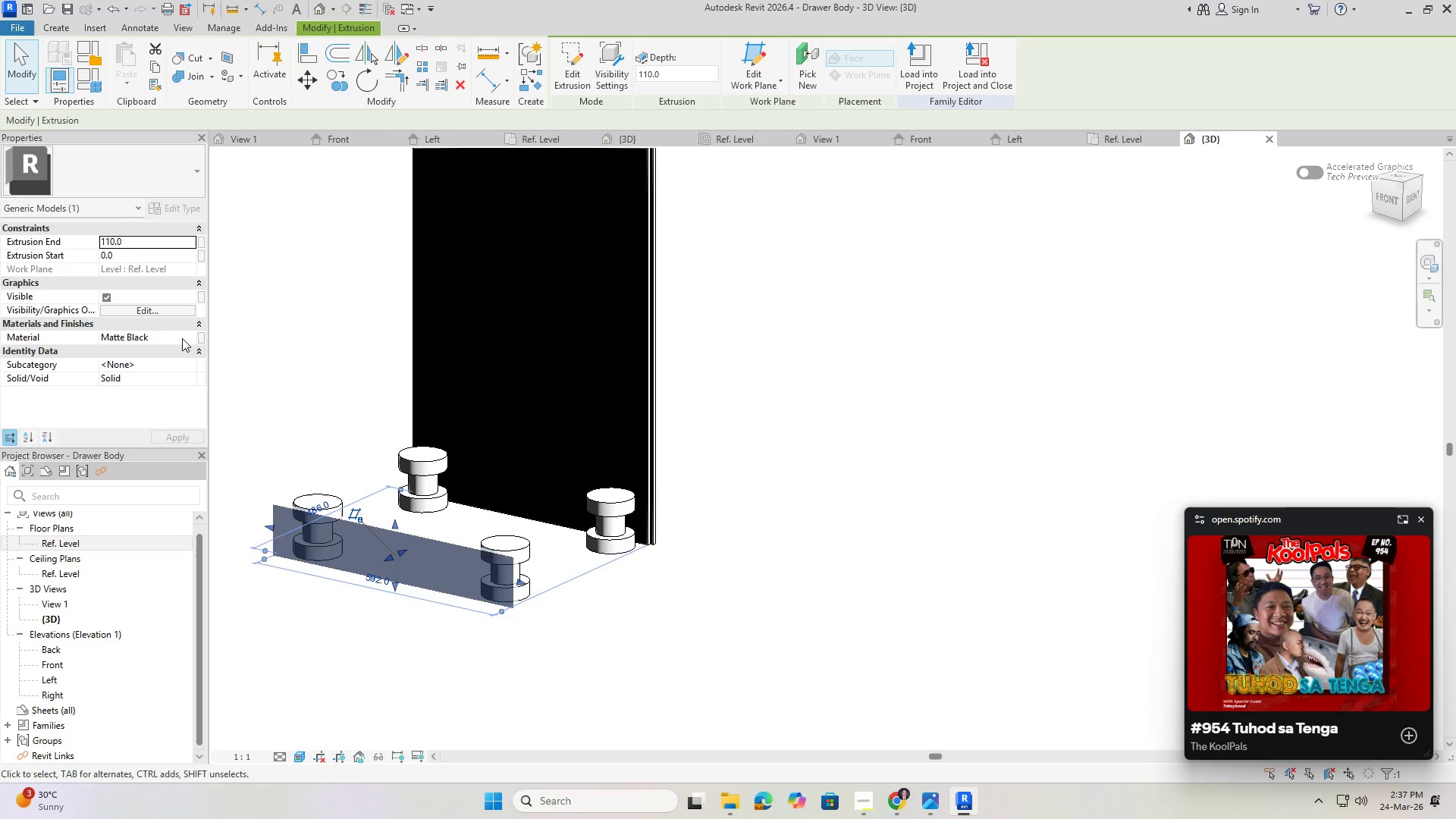 
left_click([180, 334])
 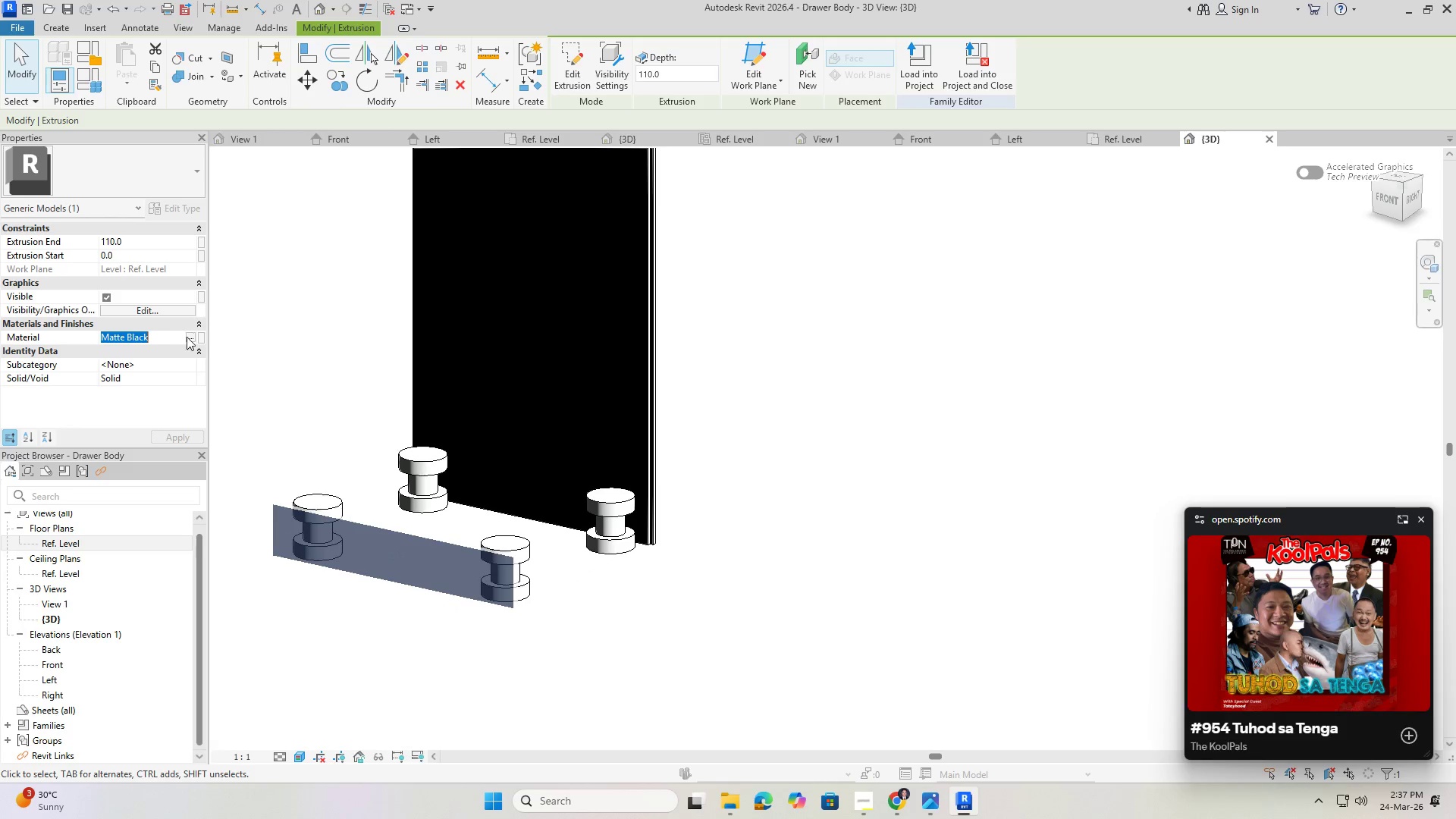 
left_click([190, 337])
 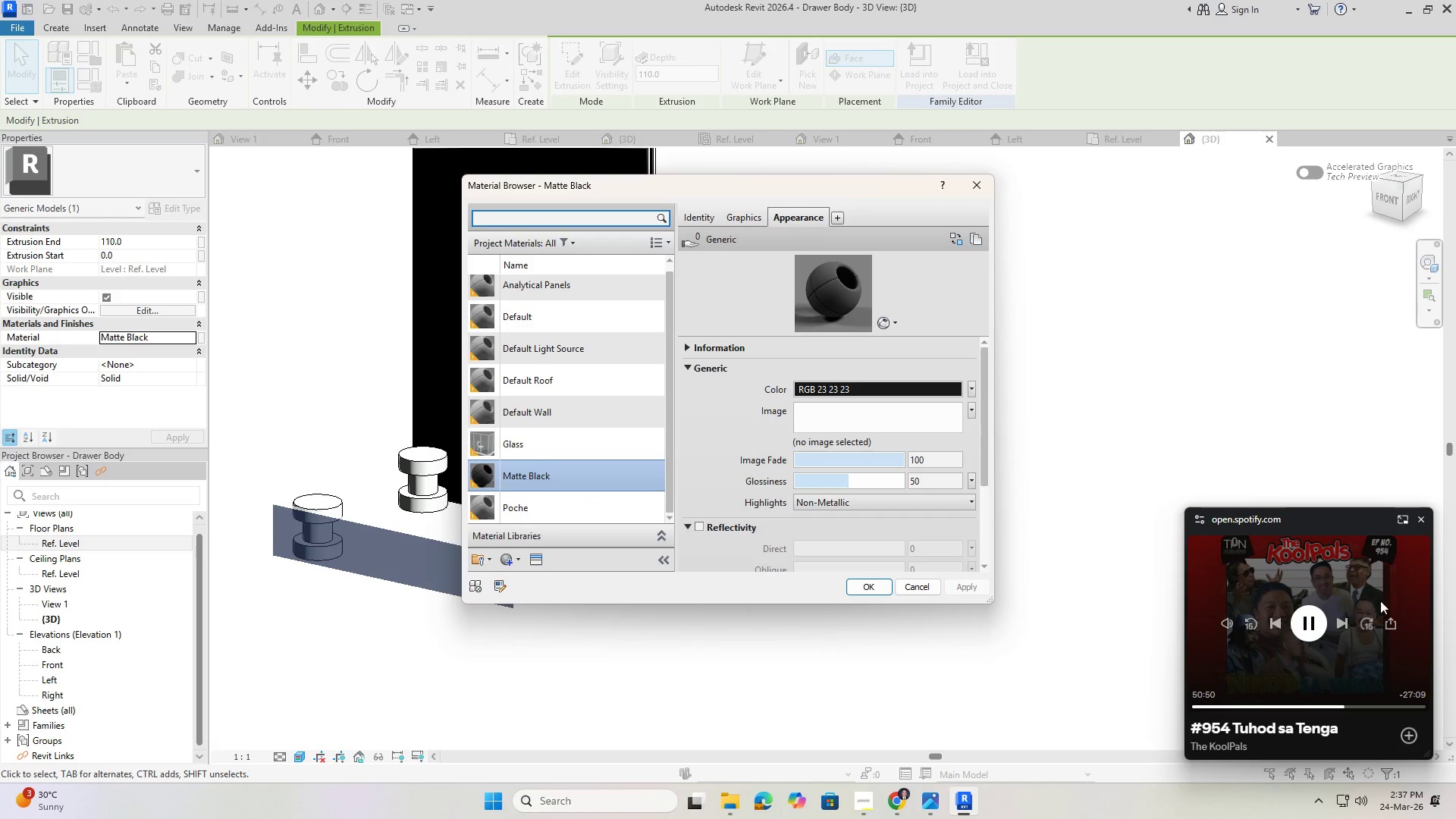 
left_click([1414, 519])
 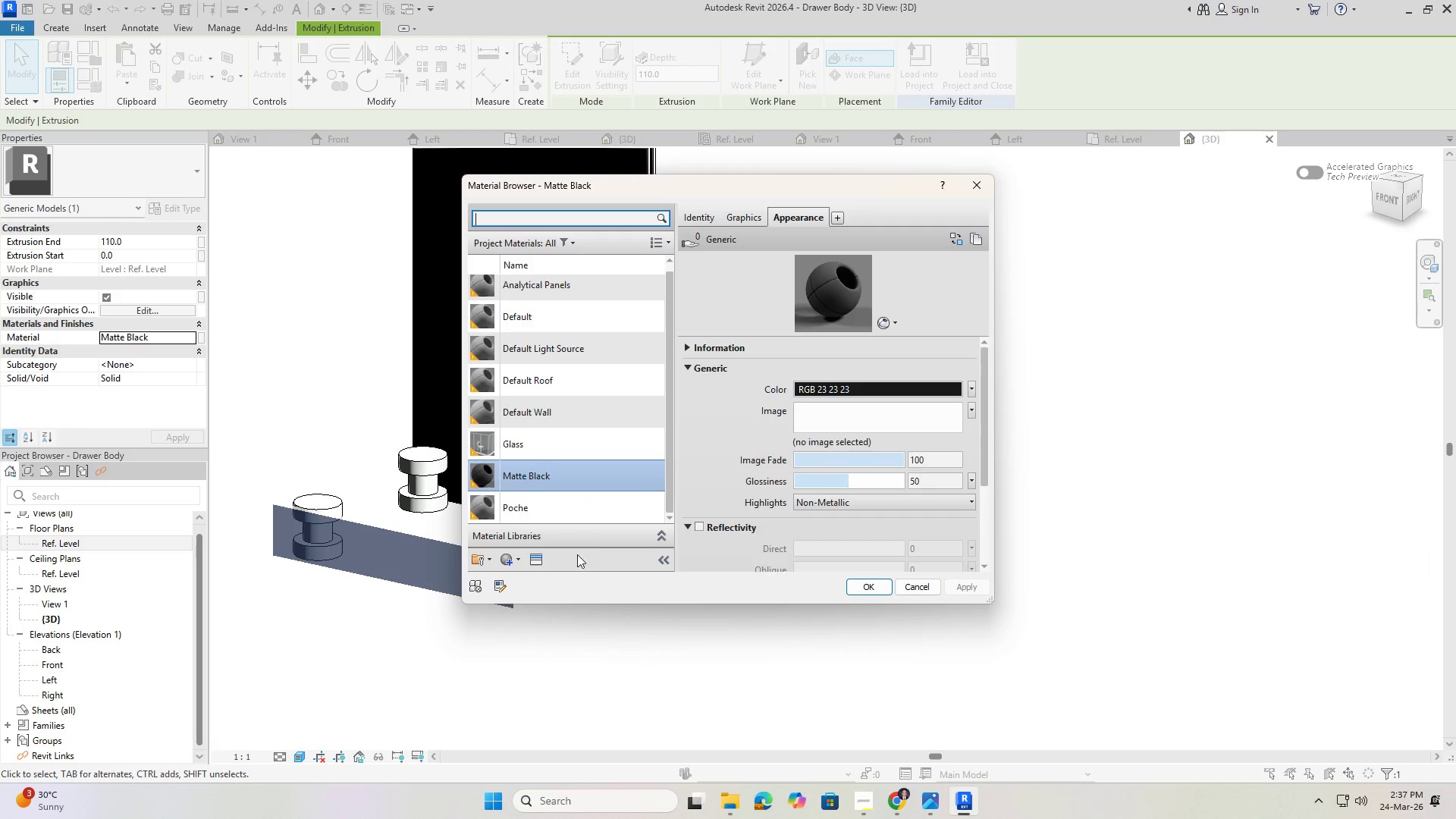 
left_click([508, 561])
 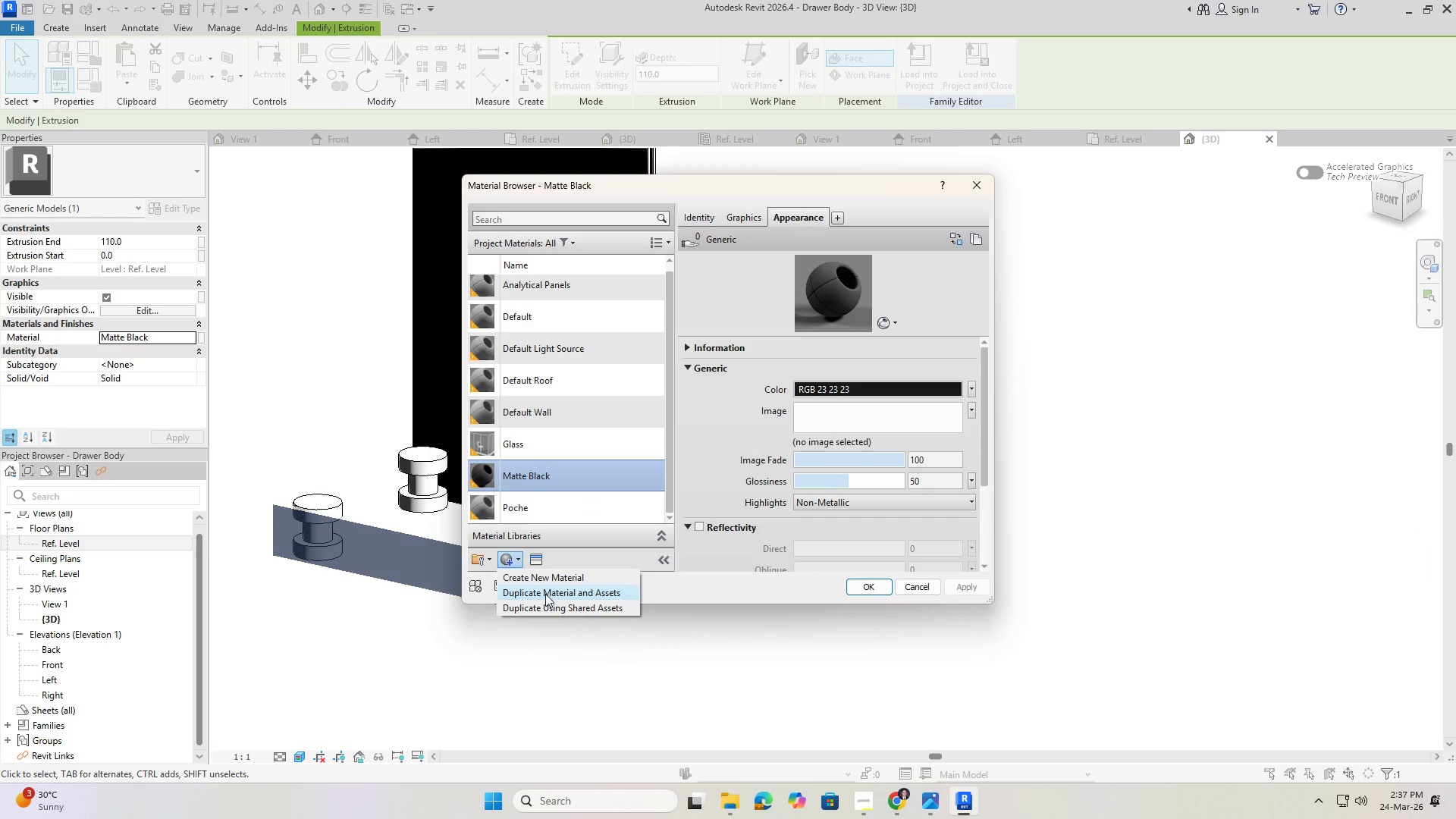 
left_click([545, 581])
 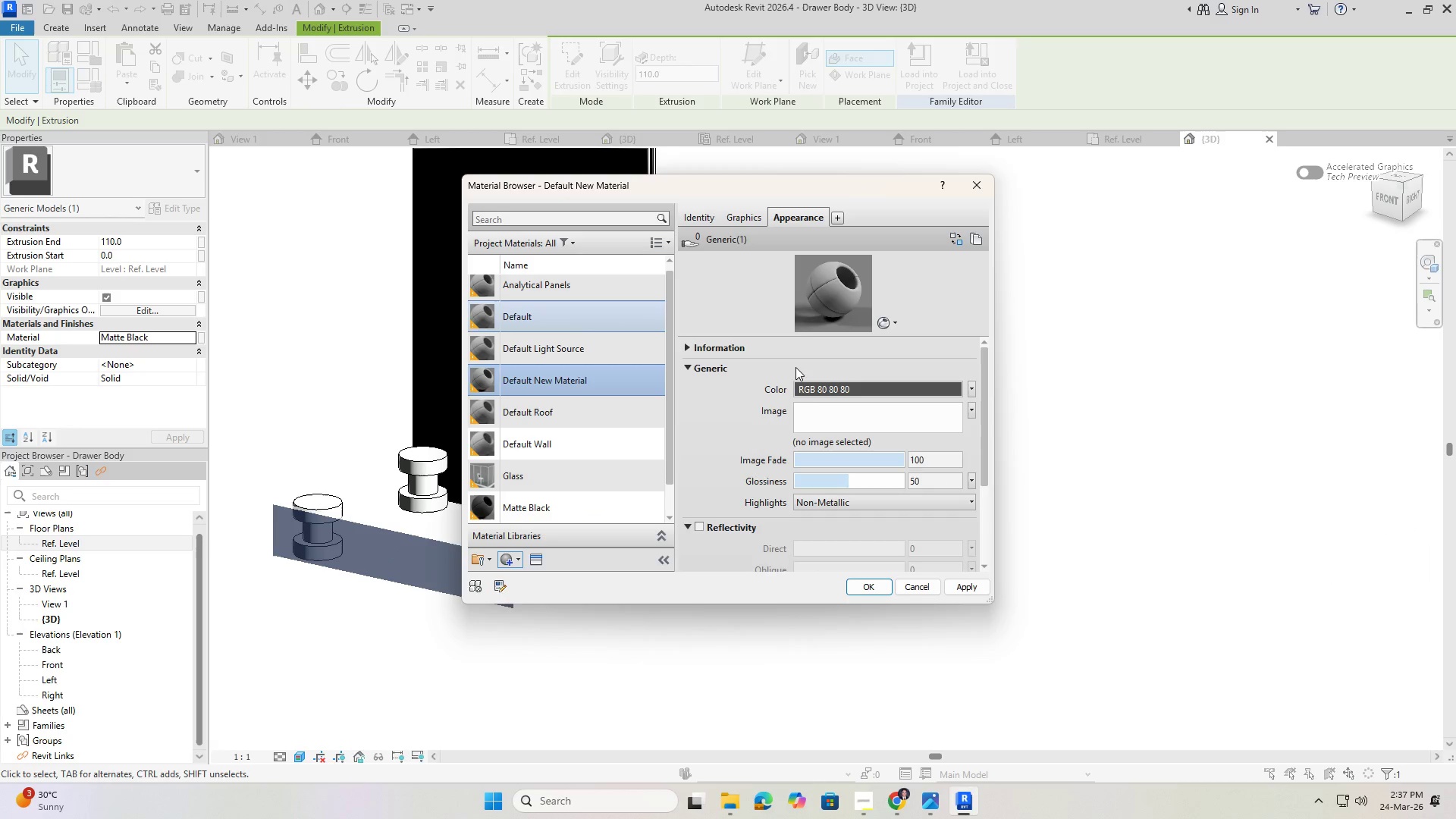 
left_click([704, 216])
 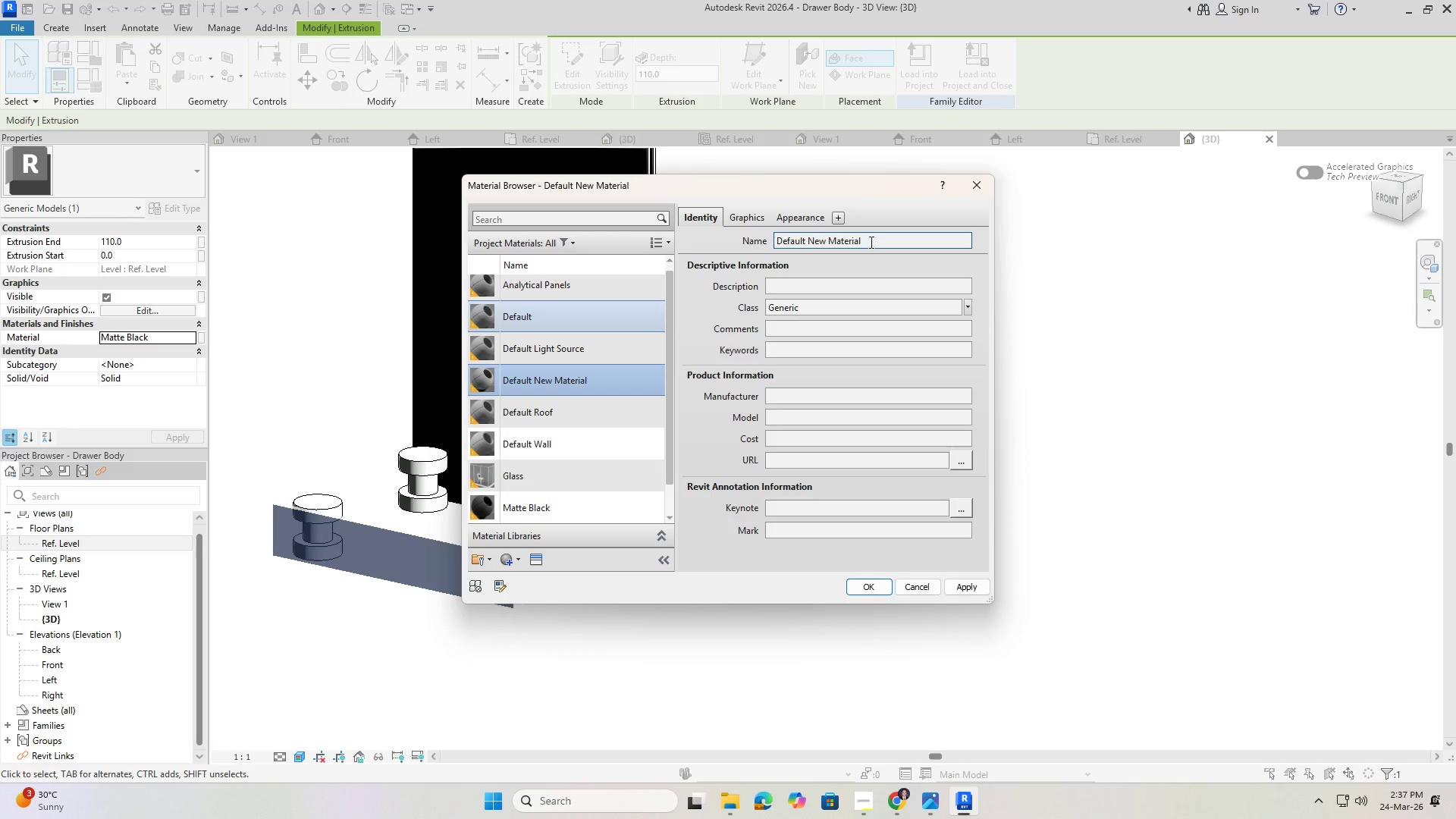 
left_click_drag(start_coordinate=[873, 241], to_coordinate=[940, 242])
 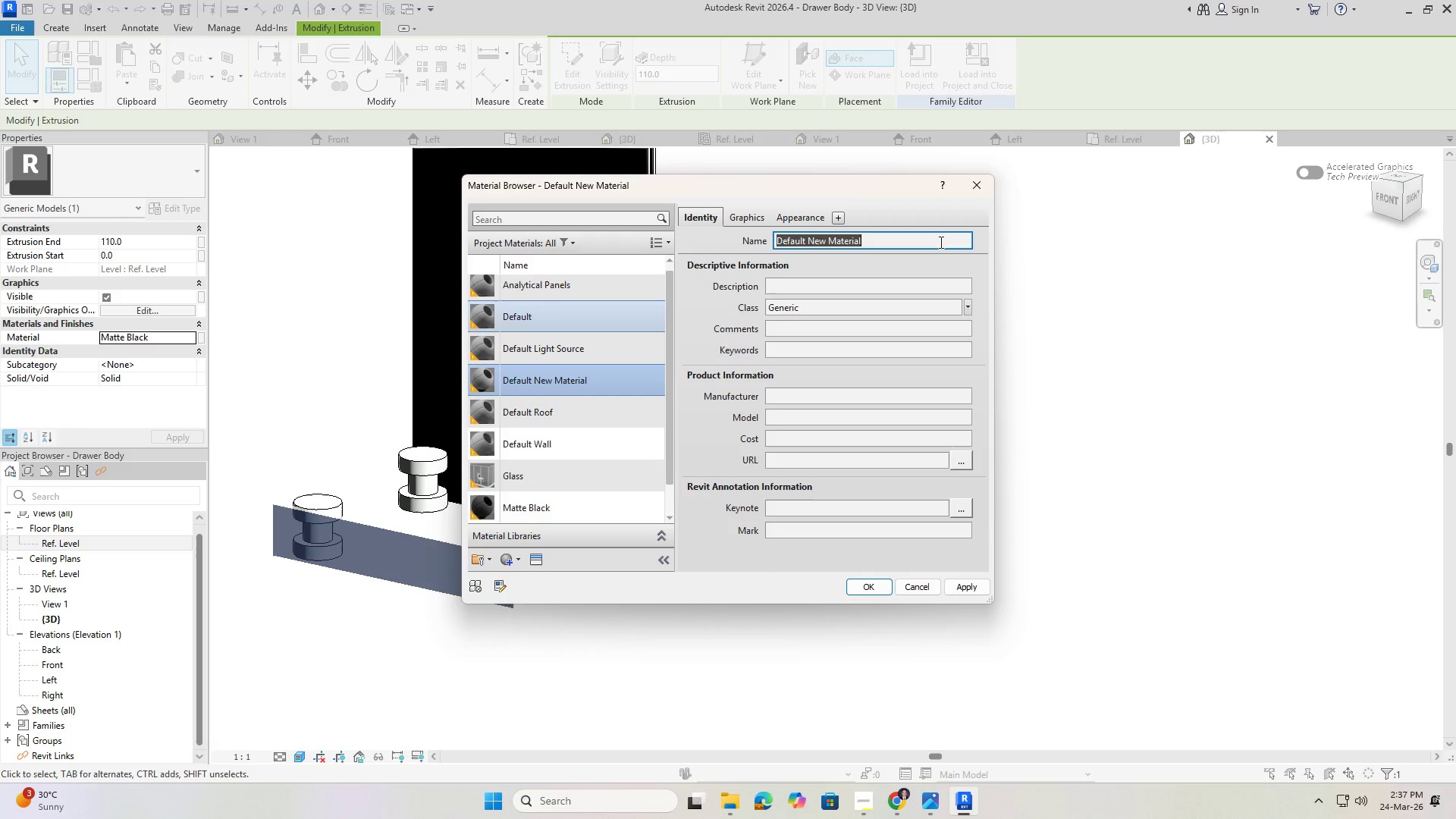 
type(MDF White)
 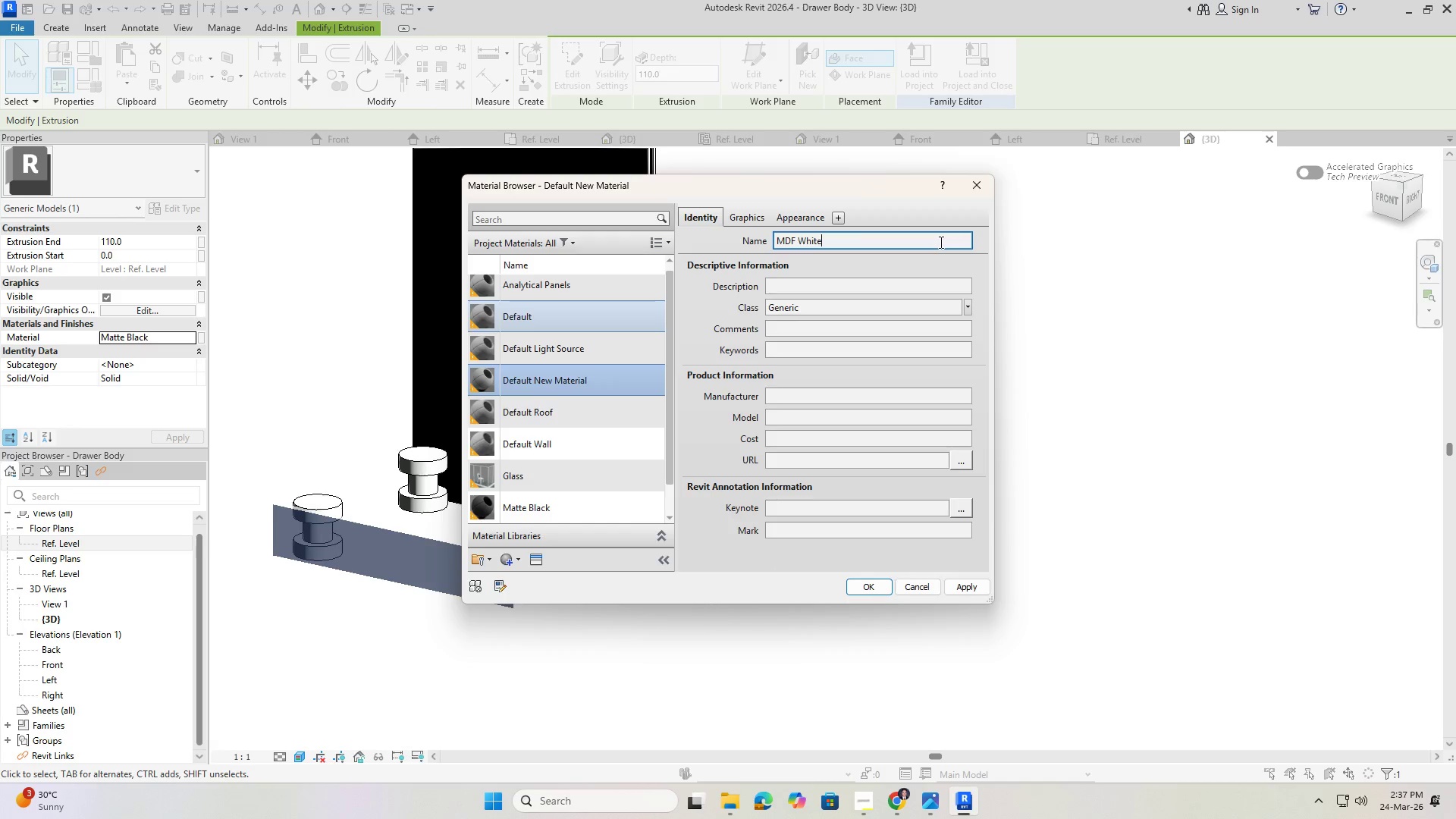 
key(Enter)
 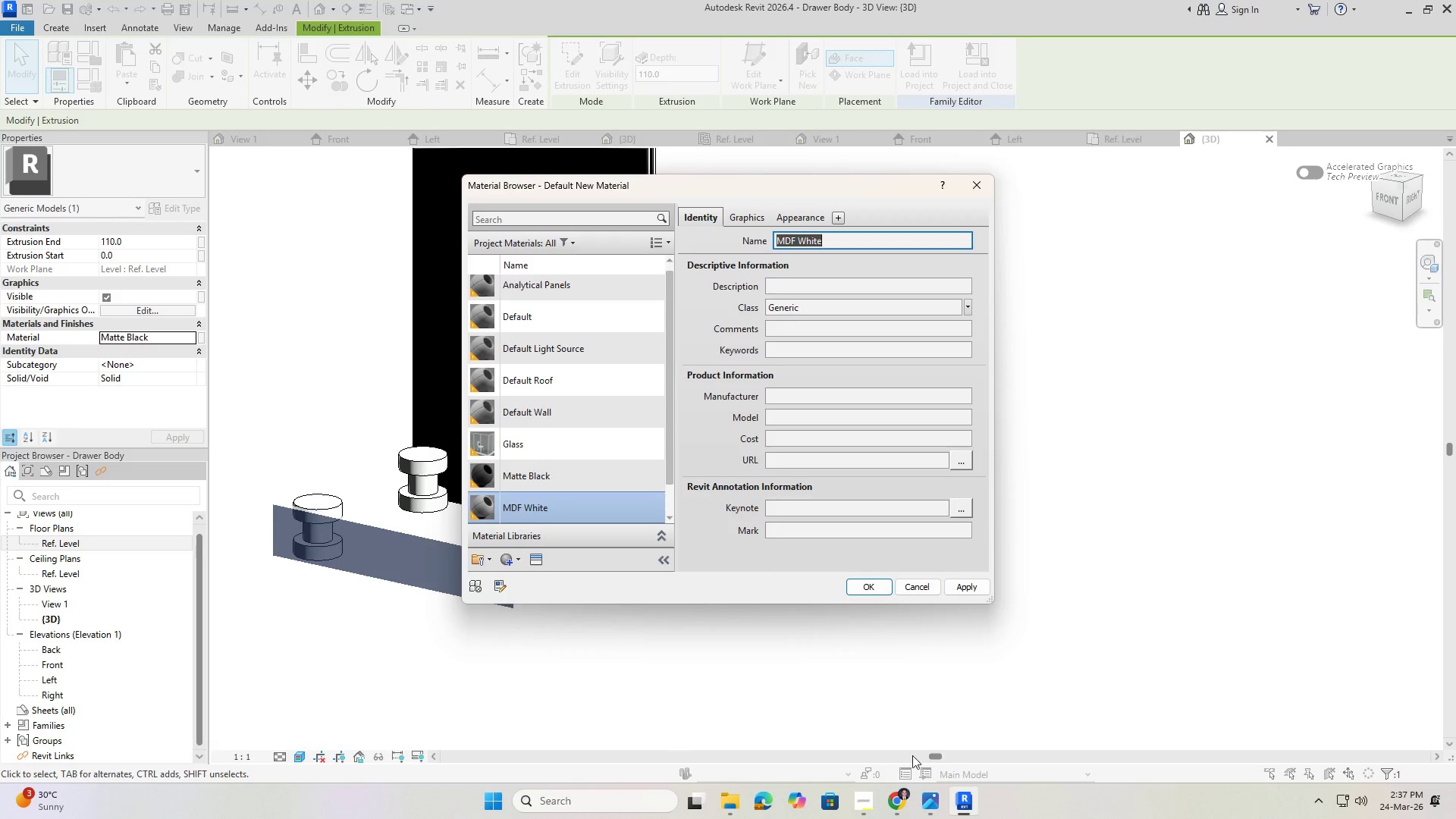 
left_click([902, 805])
 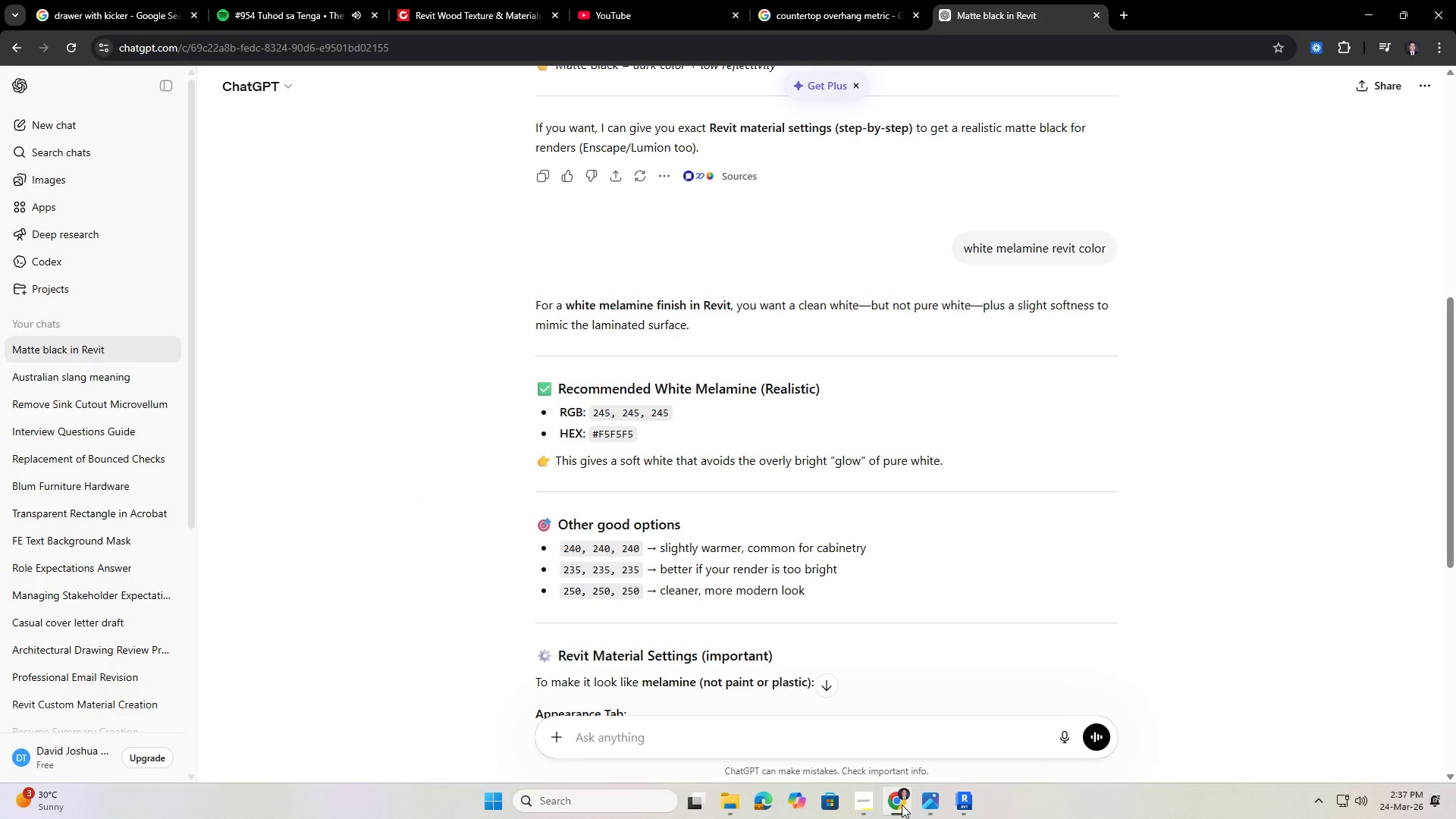 
left_click([902, 805])
 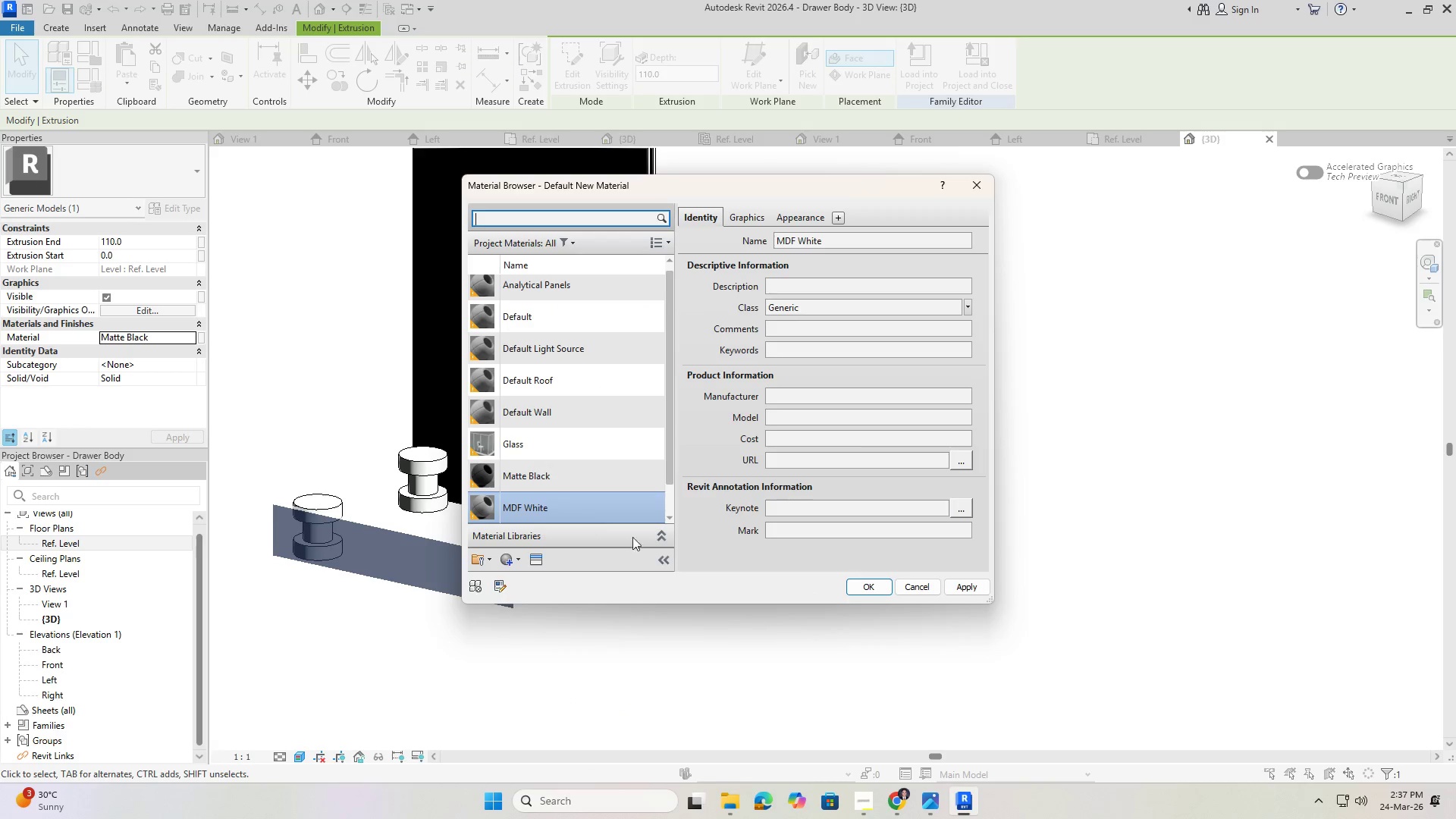 
scroll: coordinate [843, 417], scroll_direction: down, amount: 3.0
 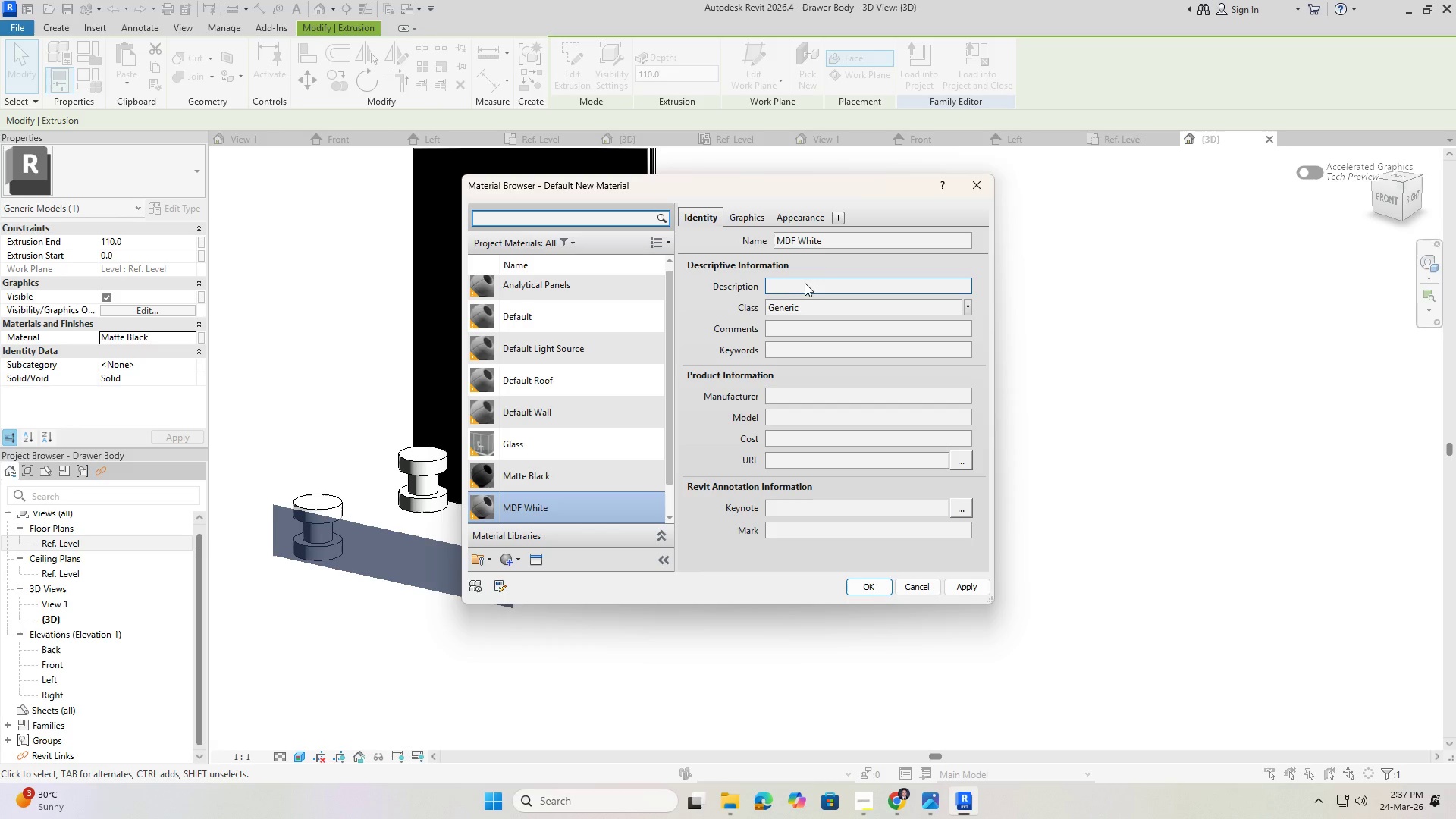 
left_click([811, 304])
 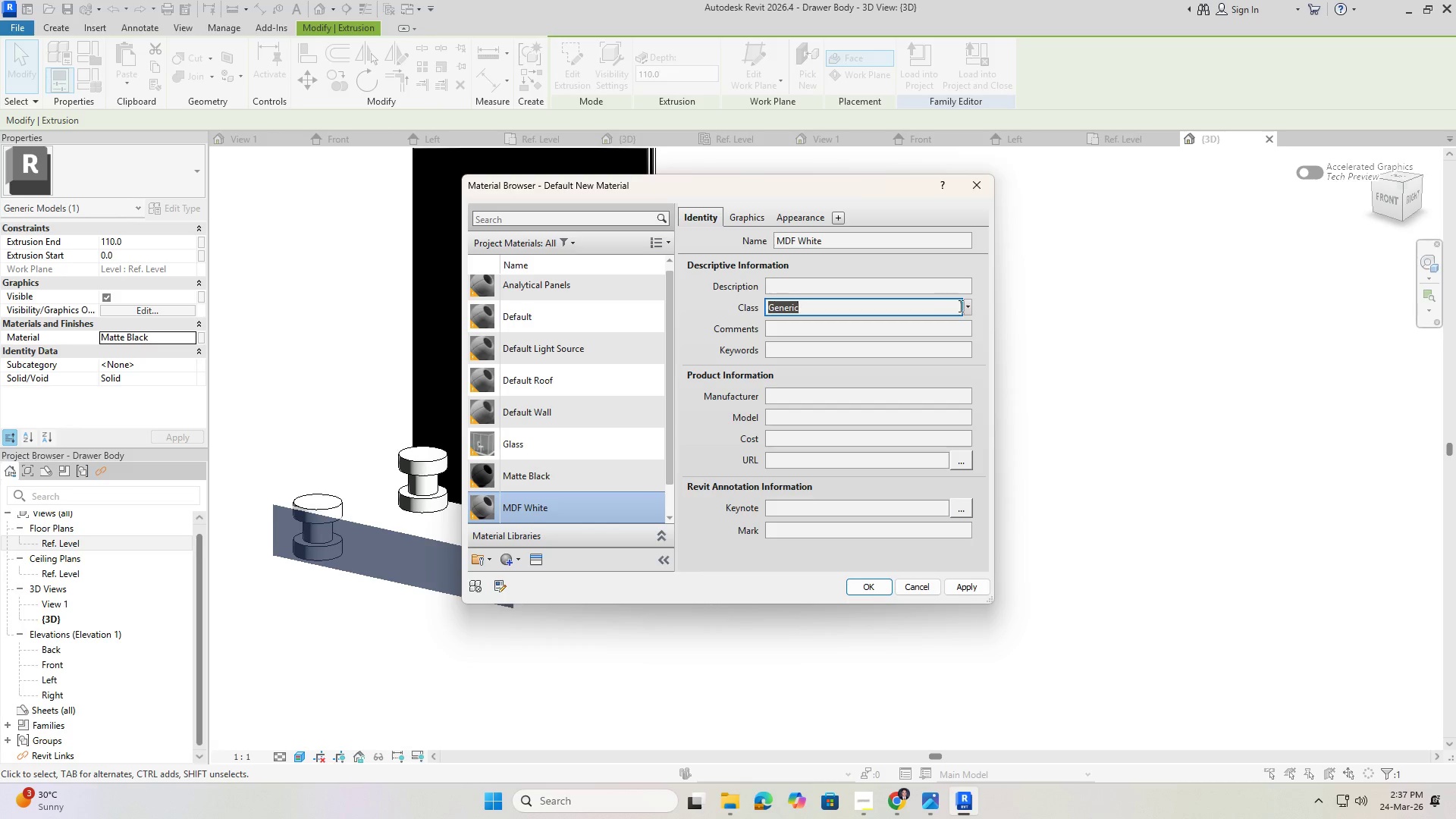 
left_click([967, 306])
 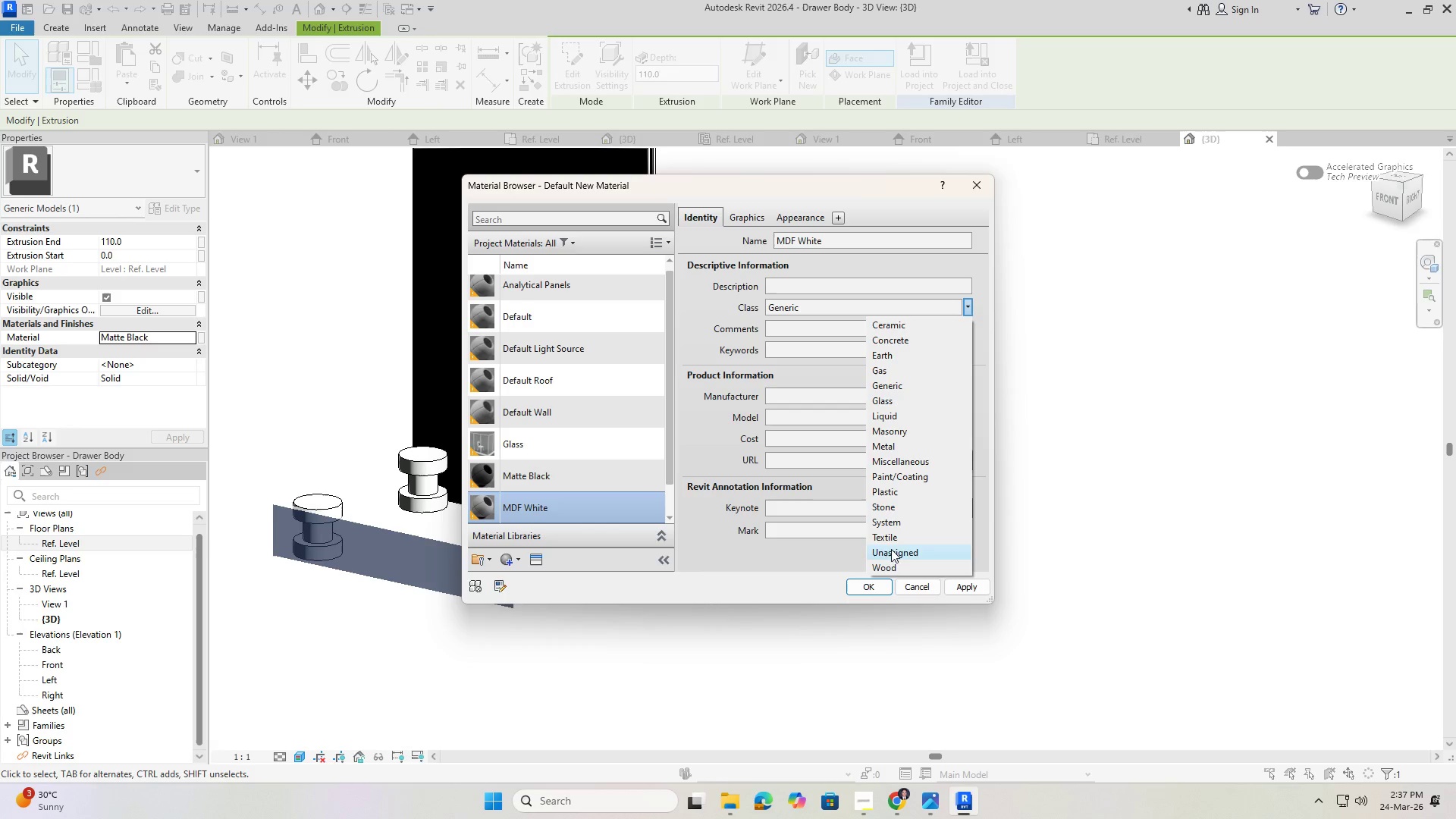 
left_click([892, 570])
 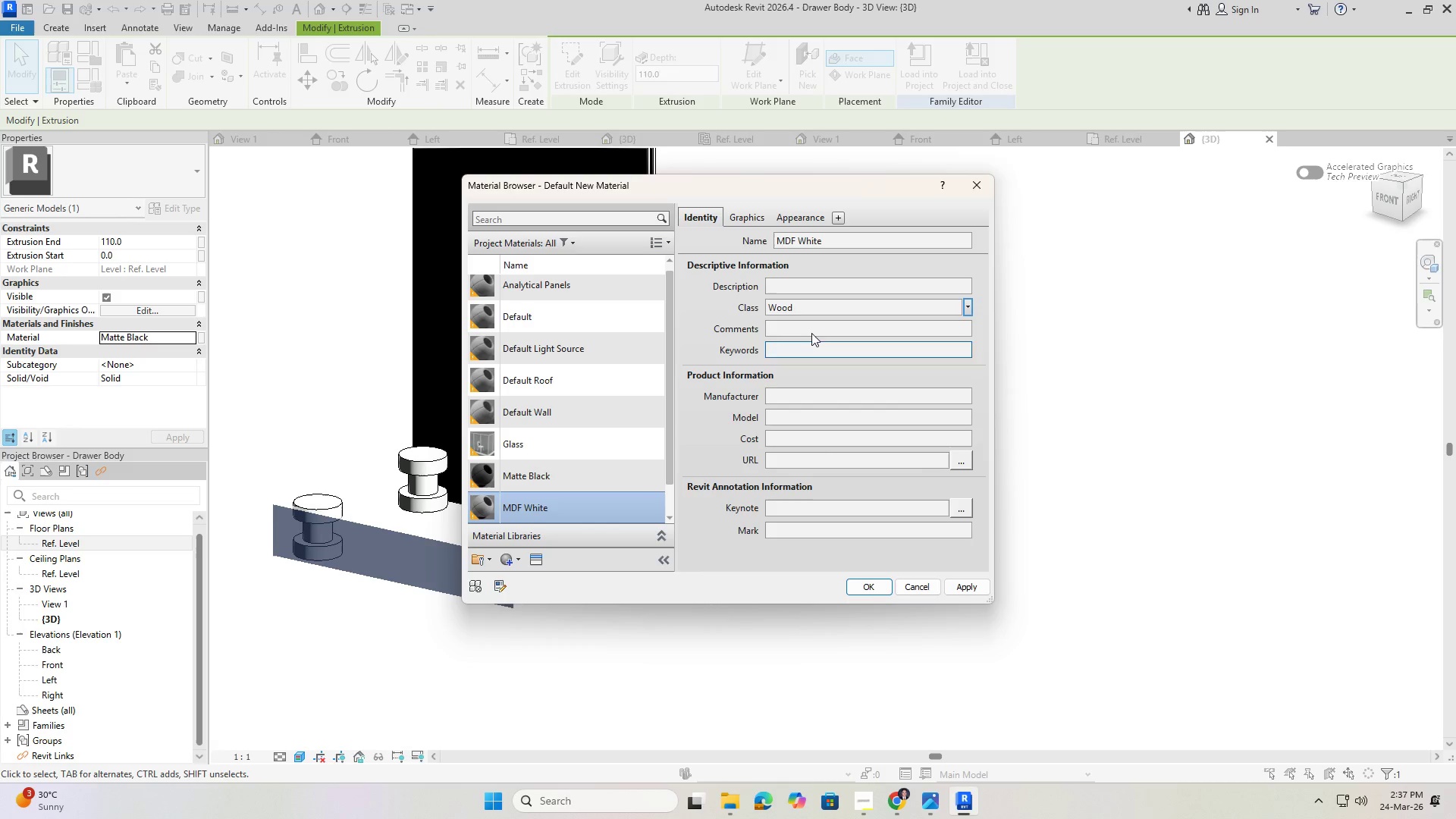 
left_click([747, 213])
 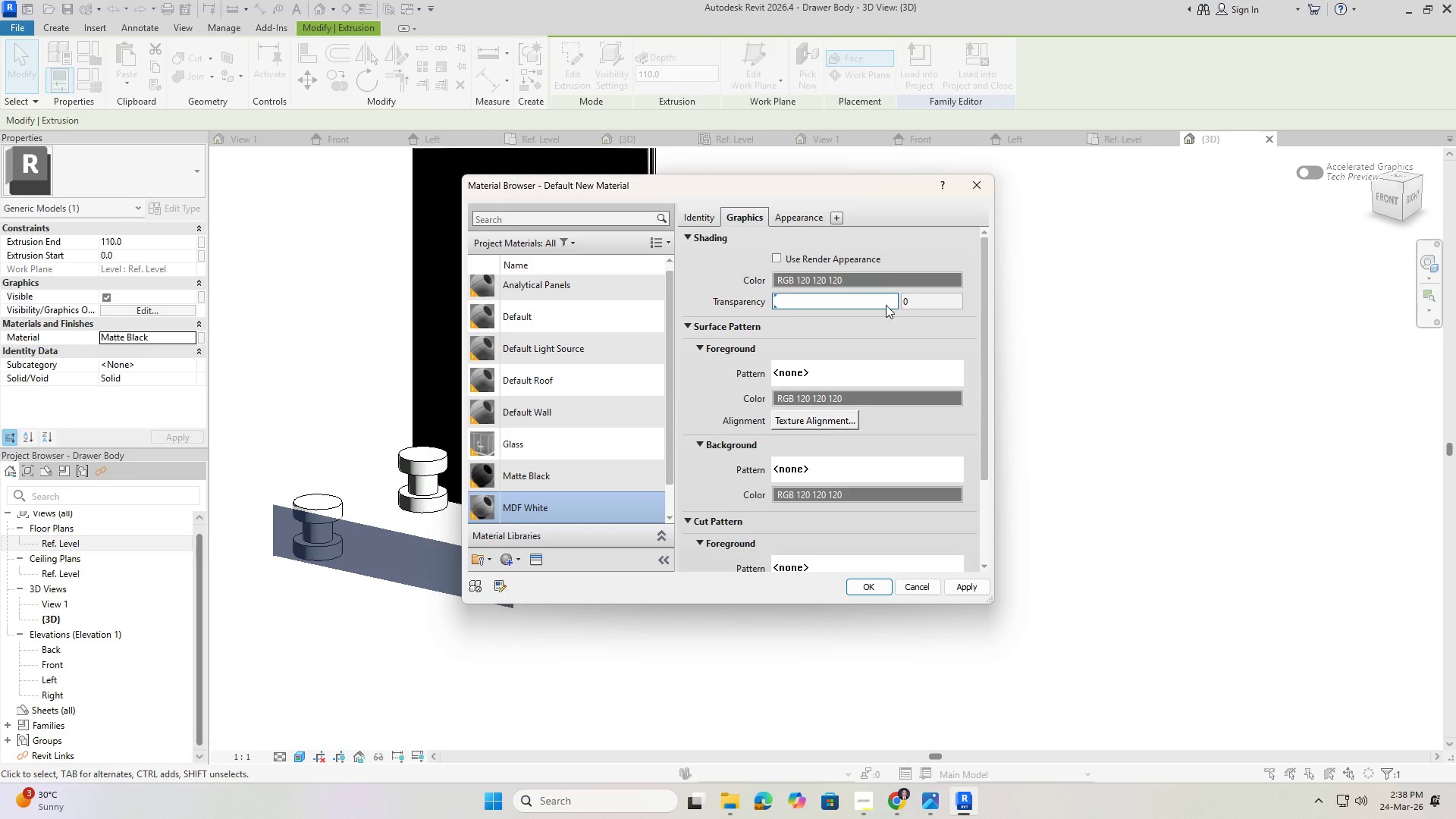 
left_click([876, 278])
 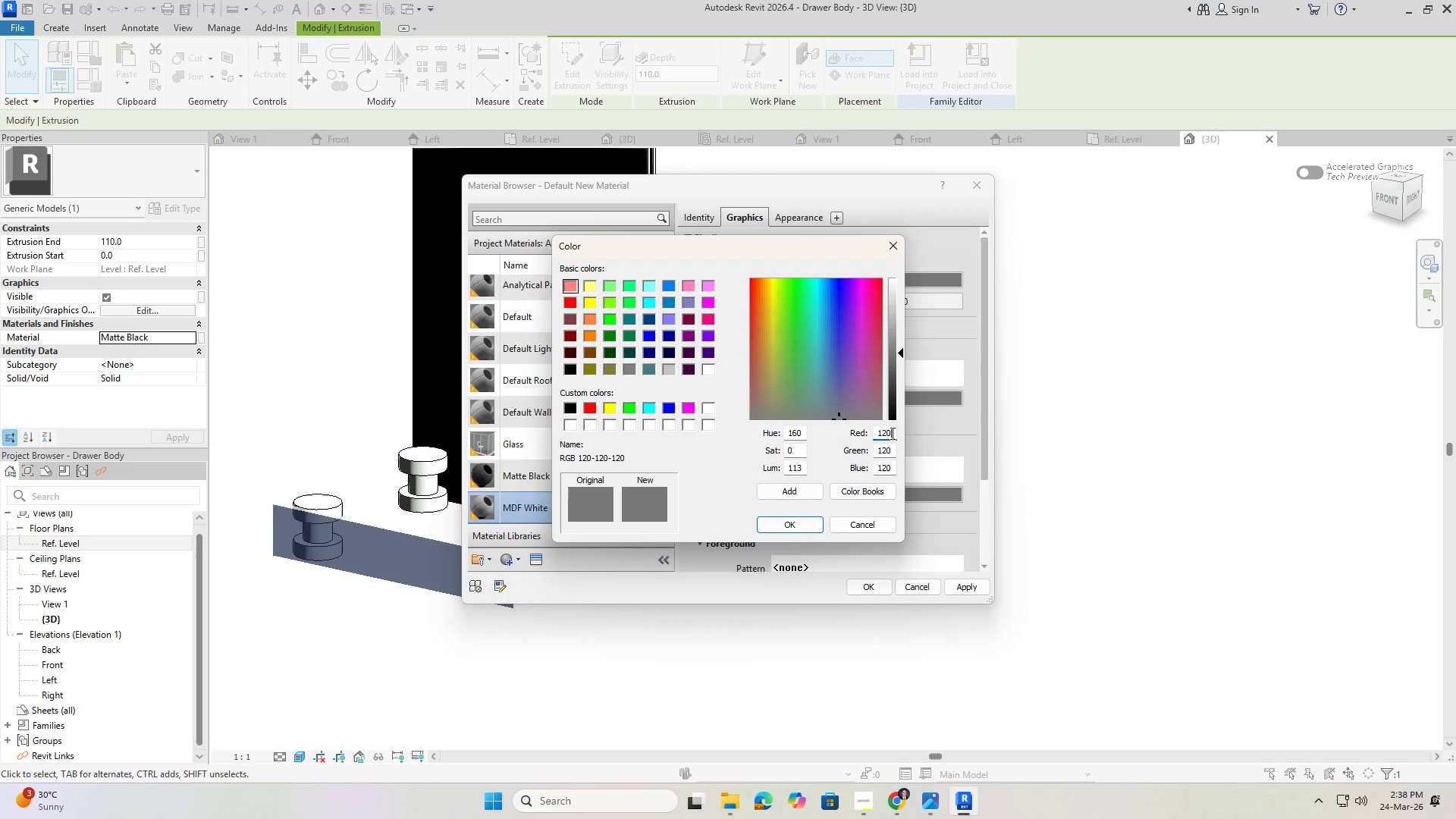 
key(Backspace)
 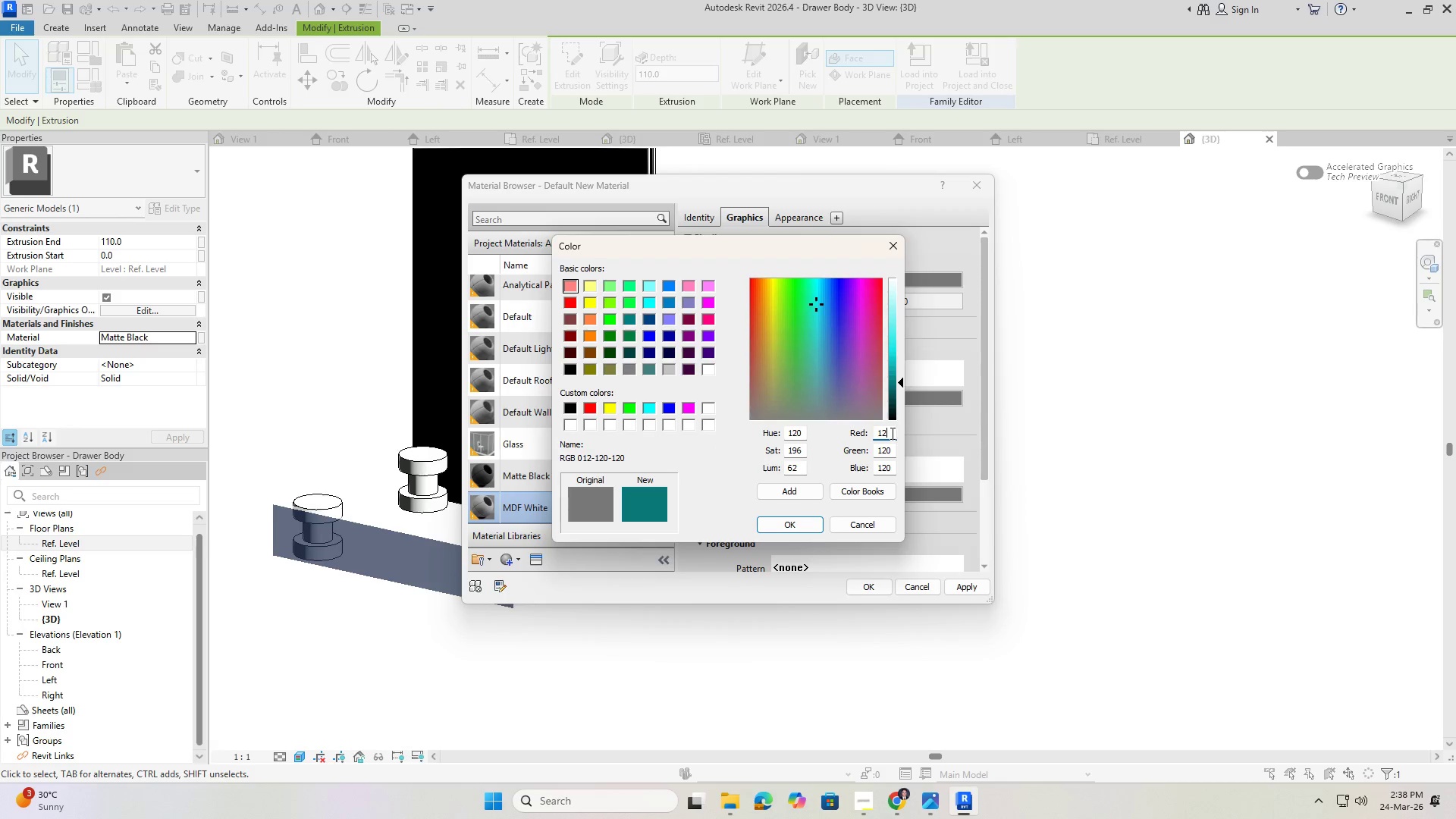 
key(Backspace)
 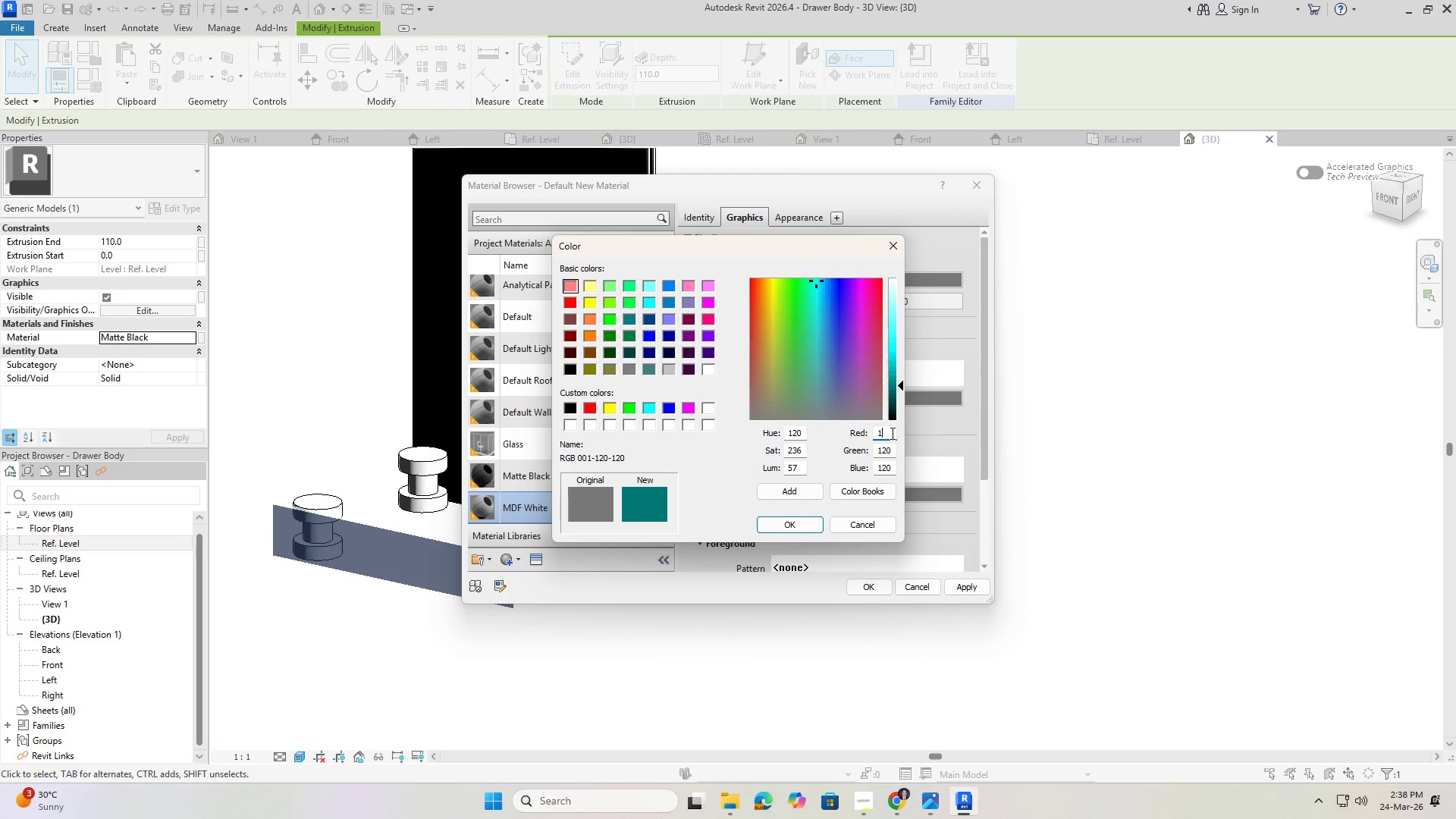 
key(Backspace)
 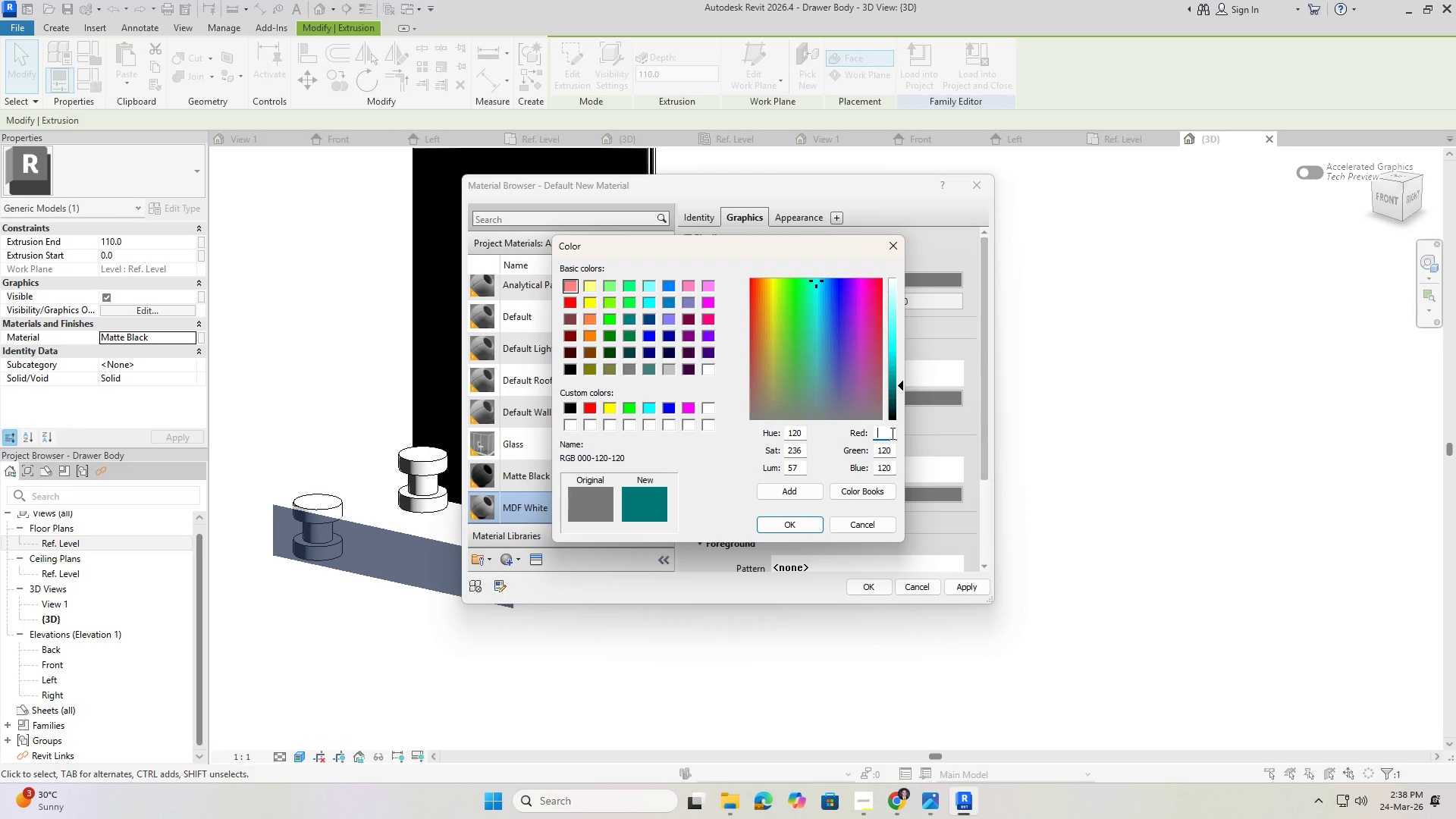 
key(Numpad2)
 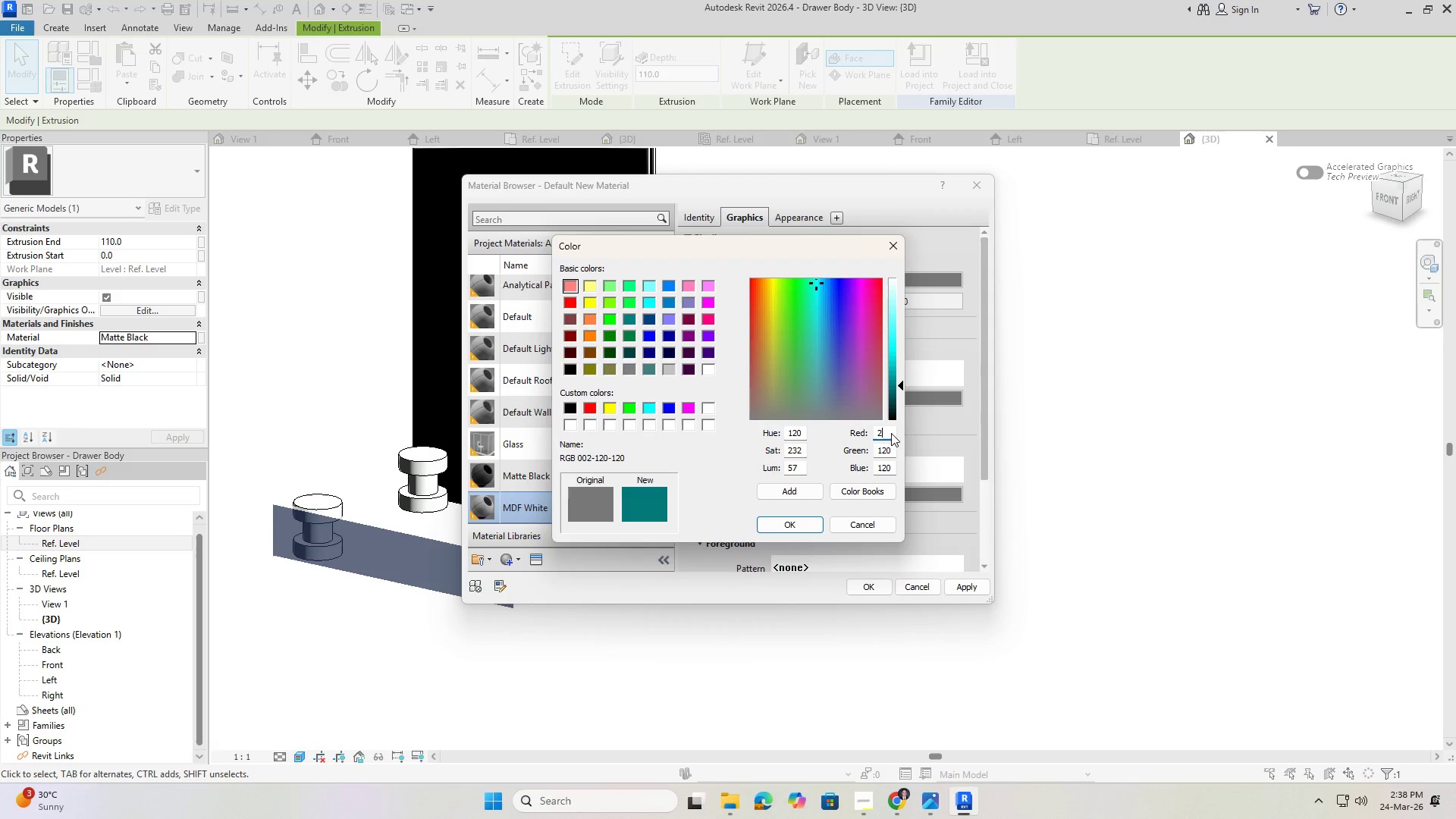 
key(Numpad4)
 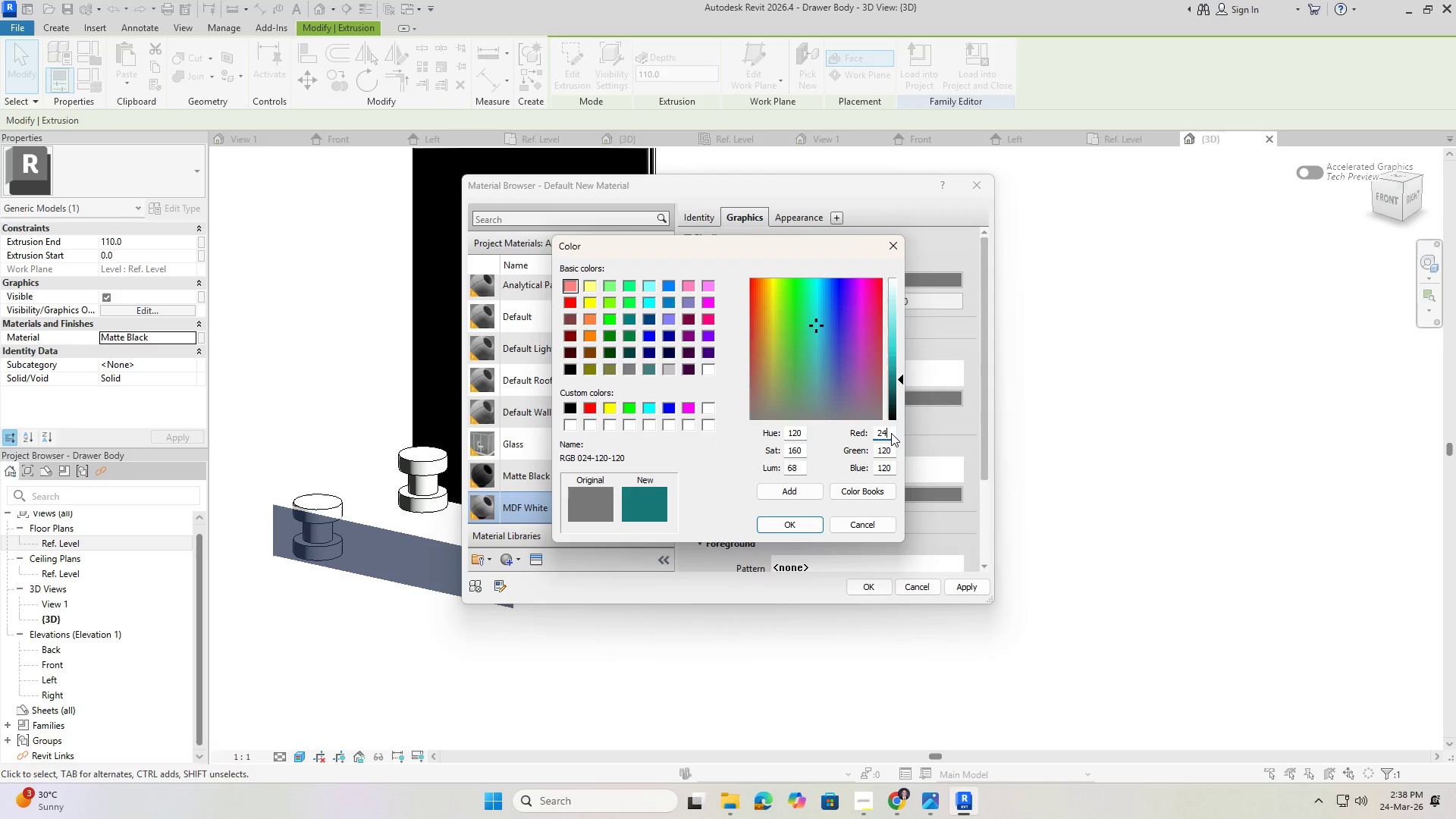 
key(Numpad5)
 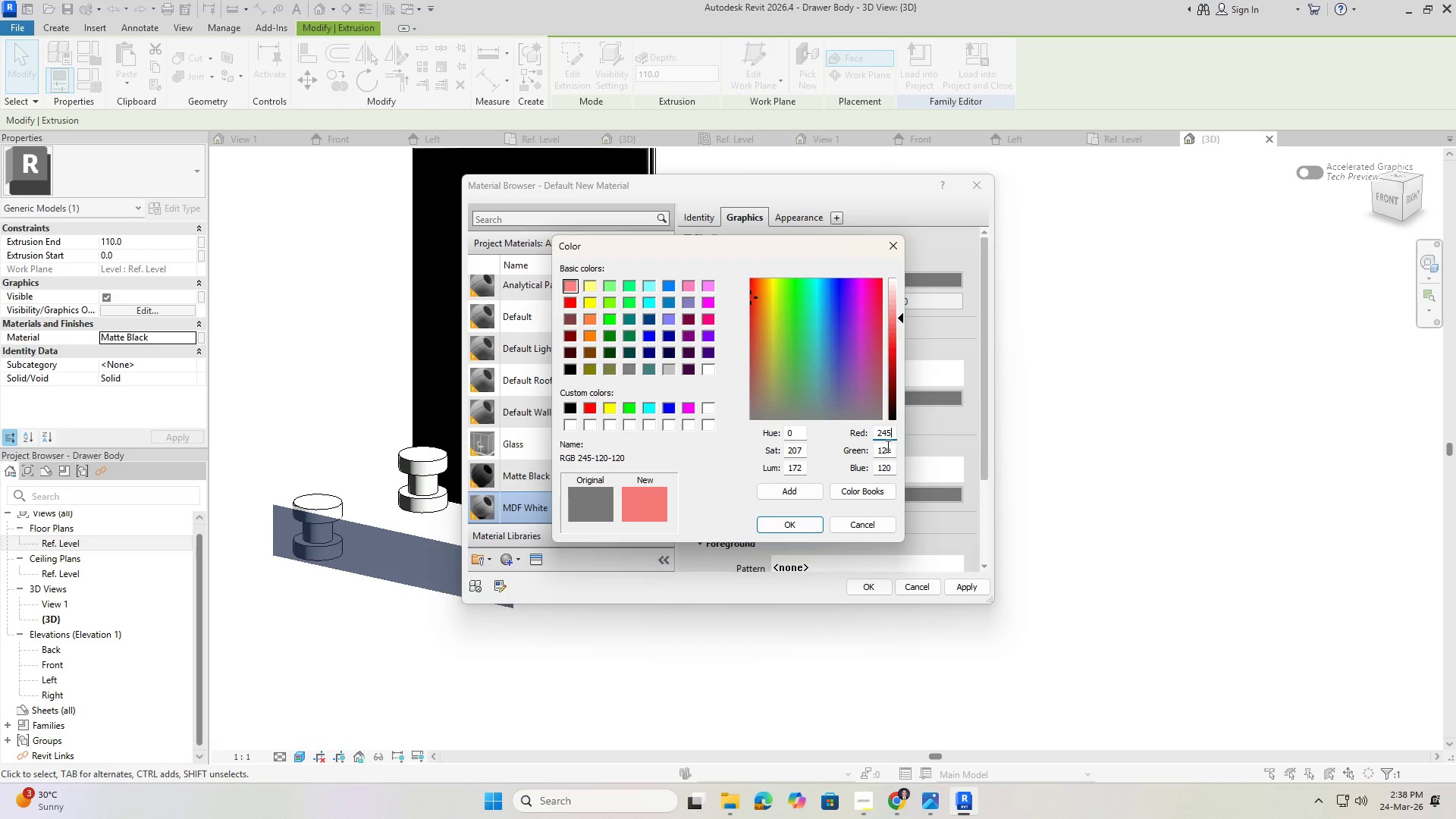 
left_click_drag(start_coordinate=[896, 451], to_coordinate=[857, 445])
 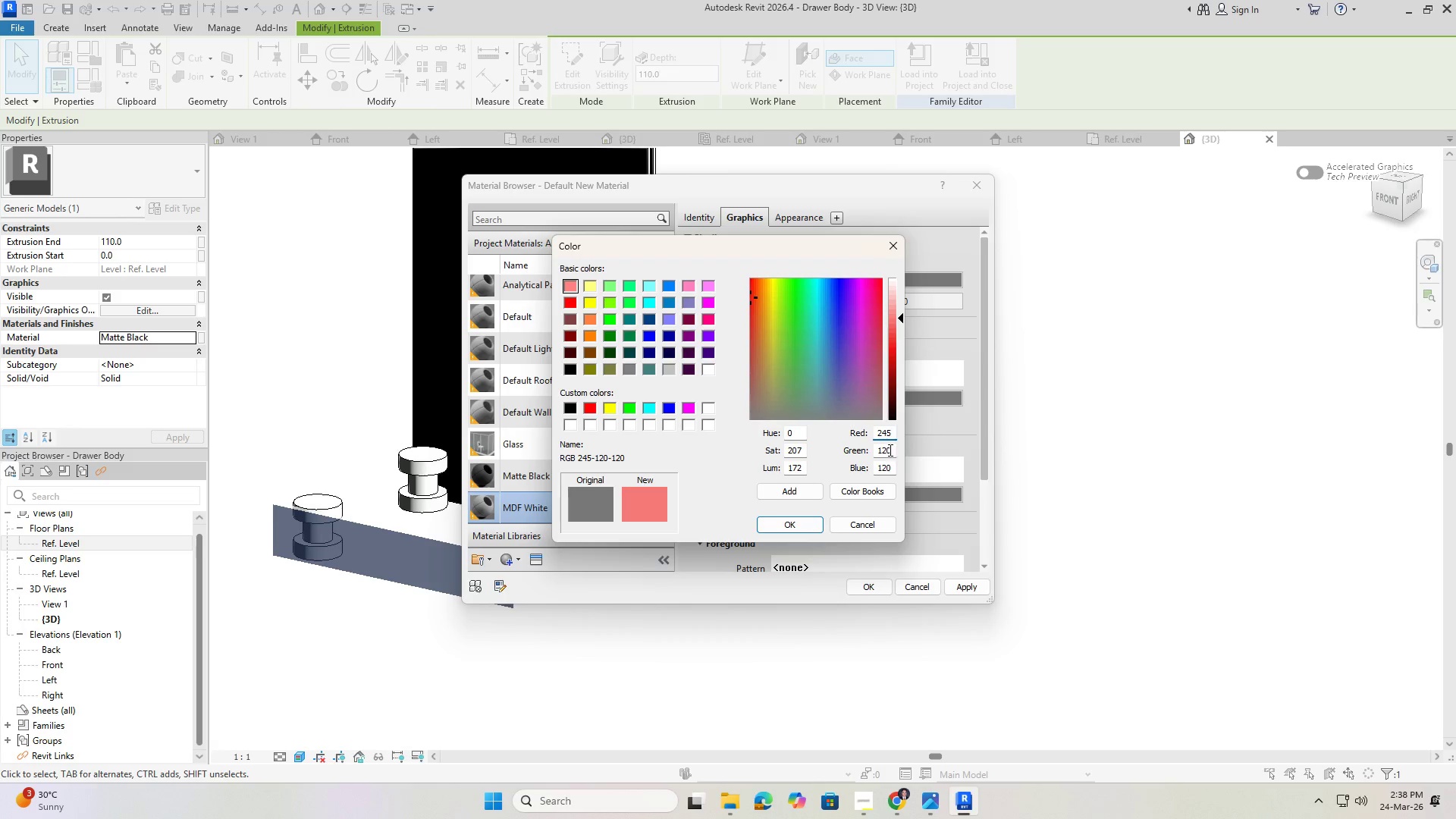 
left_click_drag(start_coordinate=[892, 450], to_coordinate=[866, 447])
 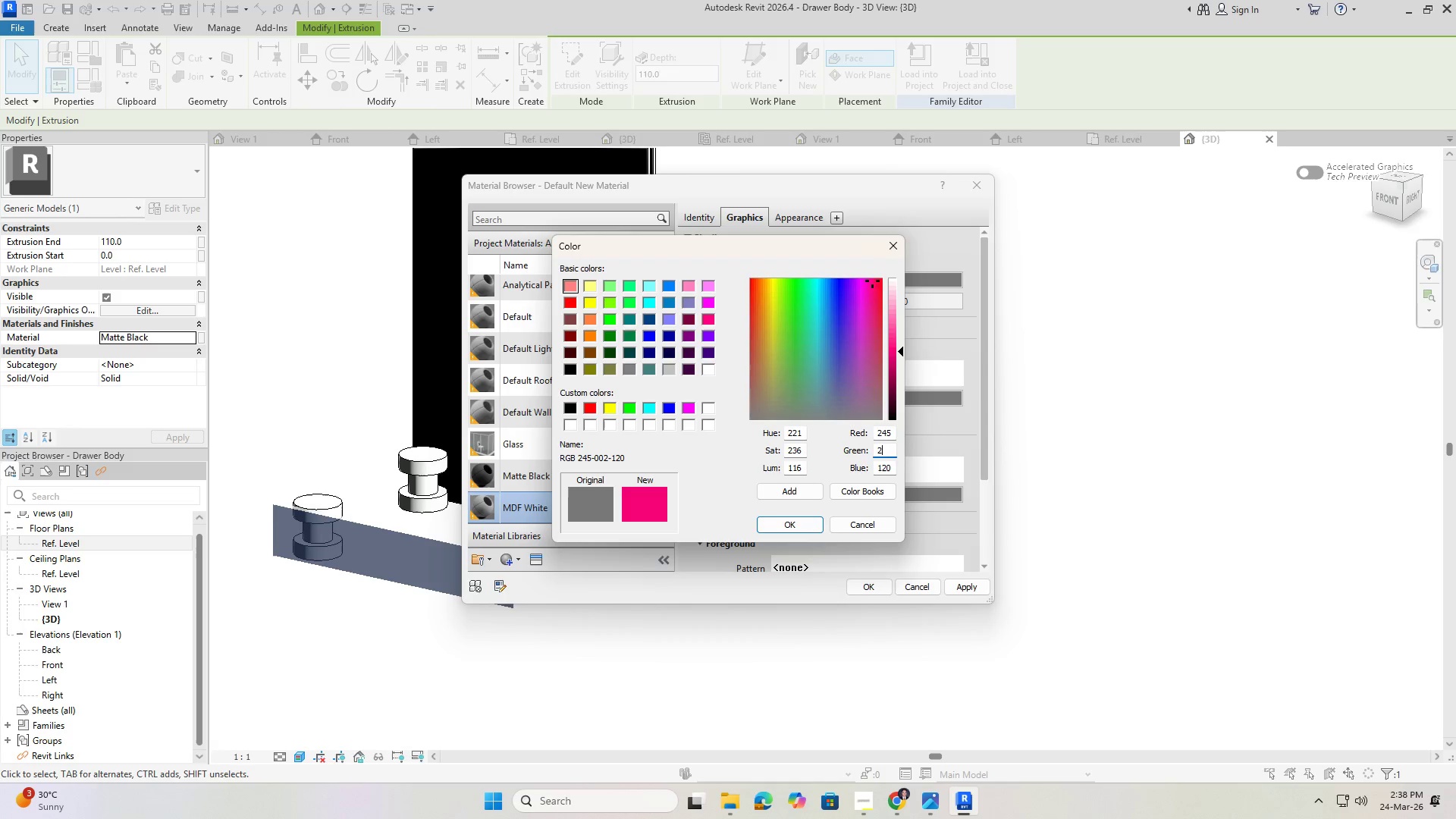 
key(Numpad2)
 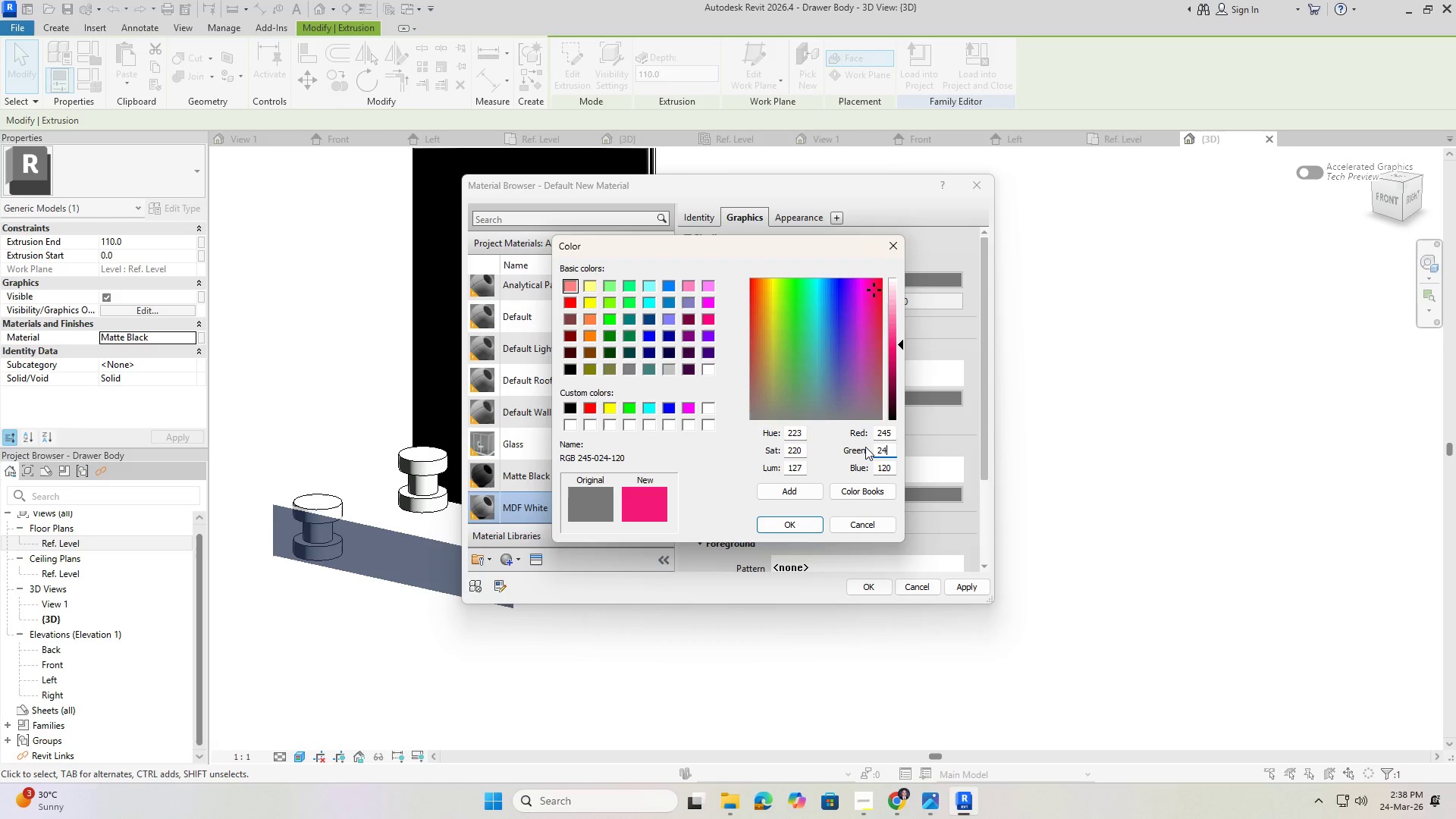 
key(Numpad4)
 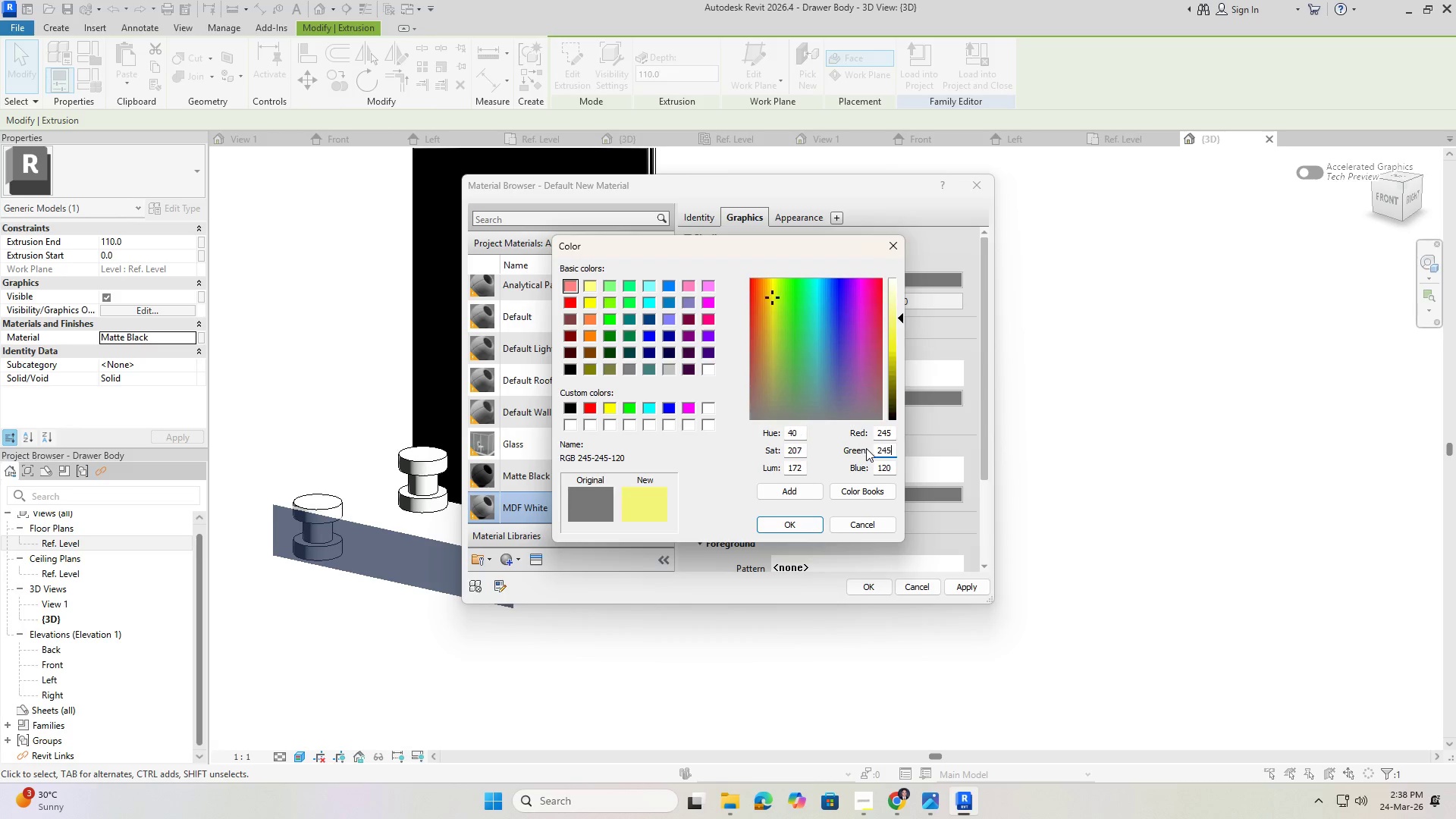 
key(Numpad5)
 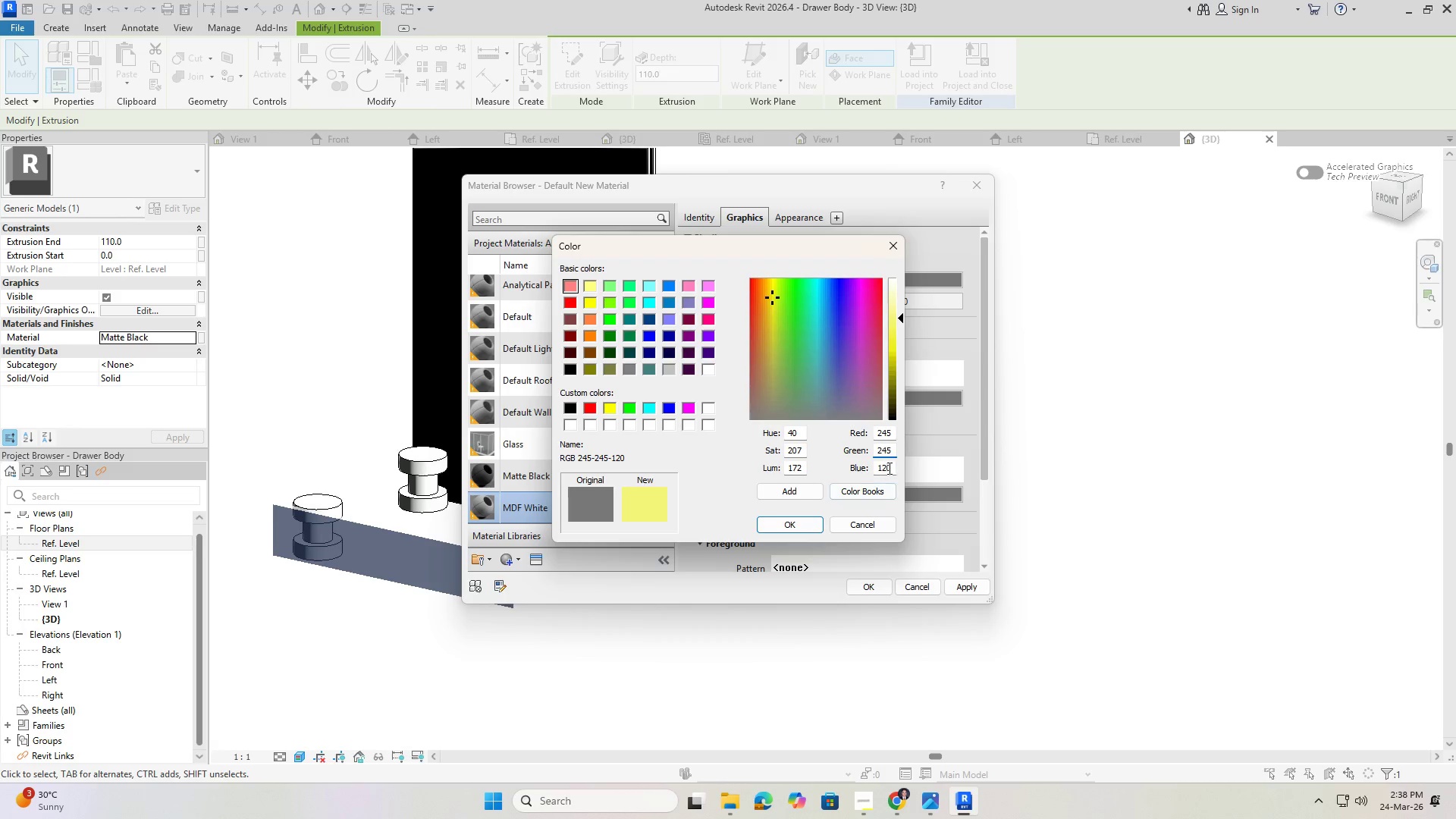 
left_click_drag(start_coordinate=[893, 468], to_coordinate=[866, 464])
 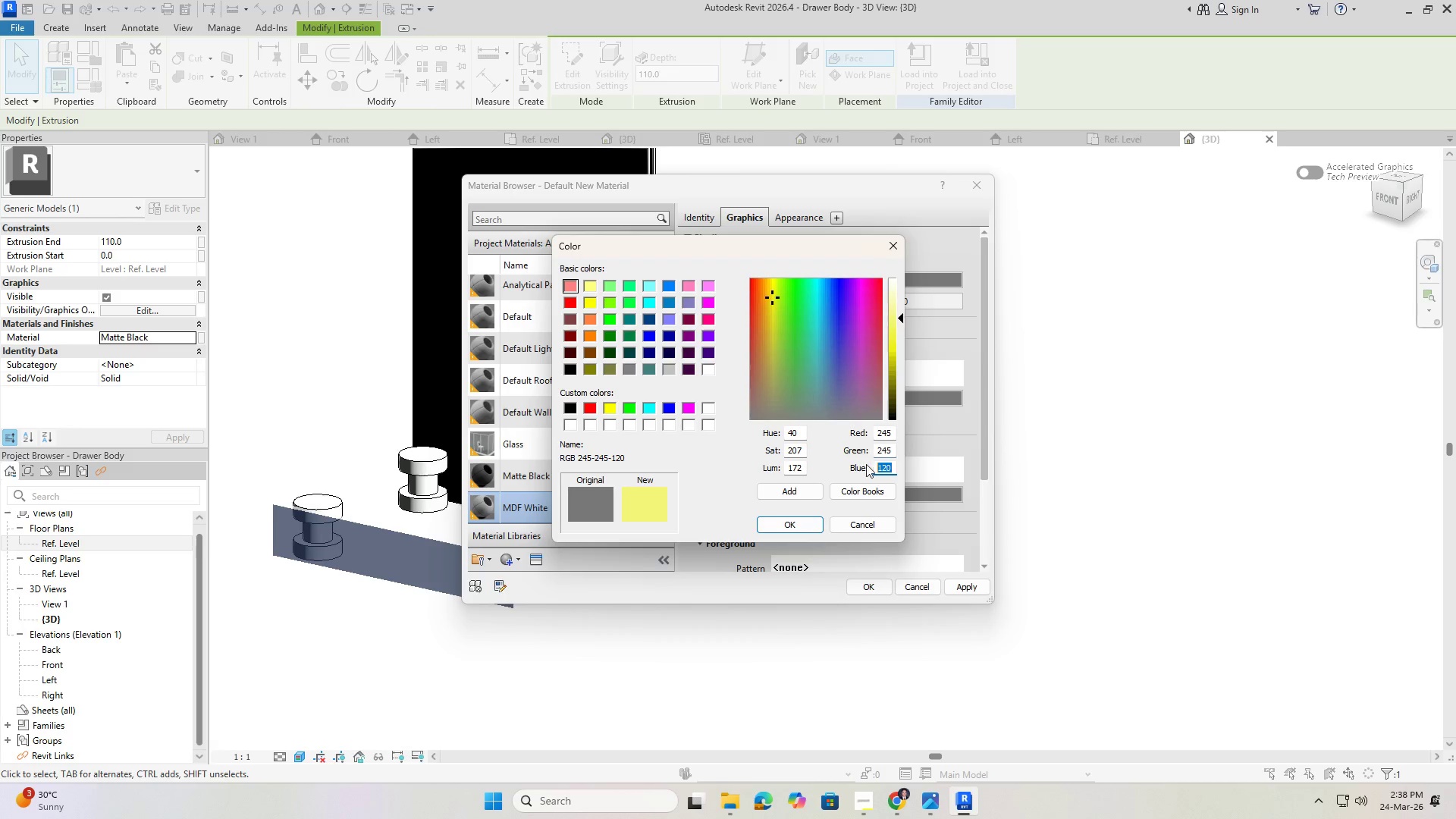 
key(Numpad2)
 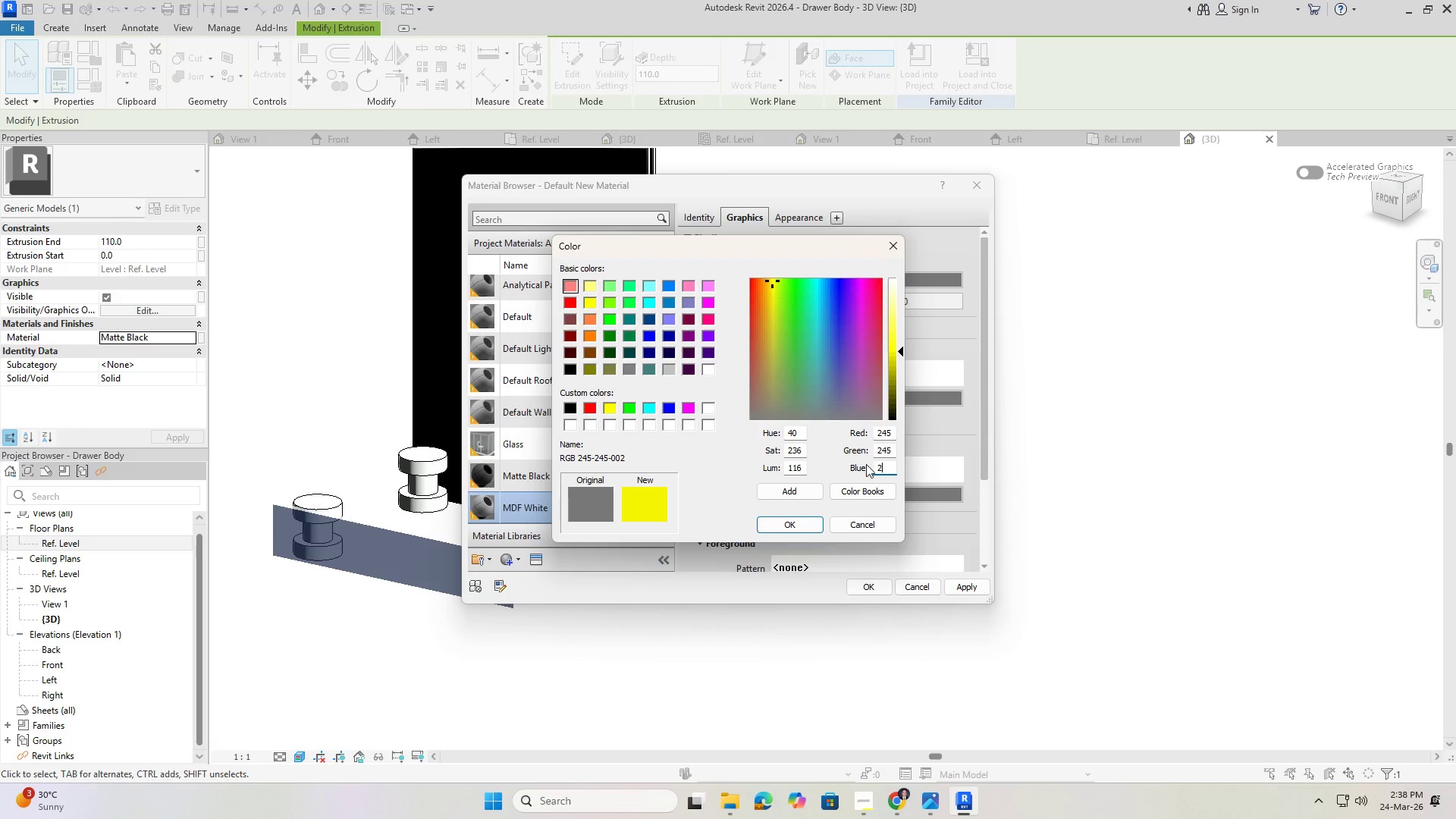 
key(Numpad4)
 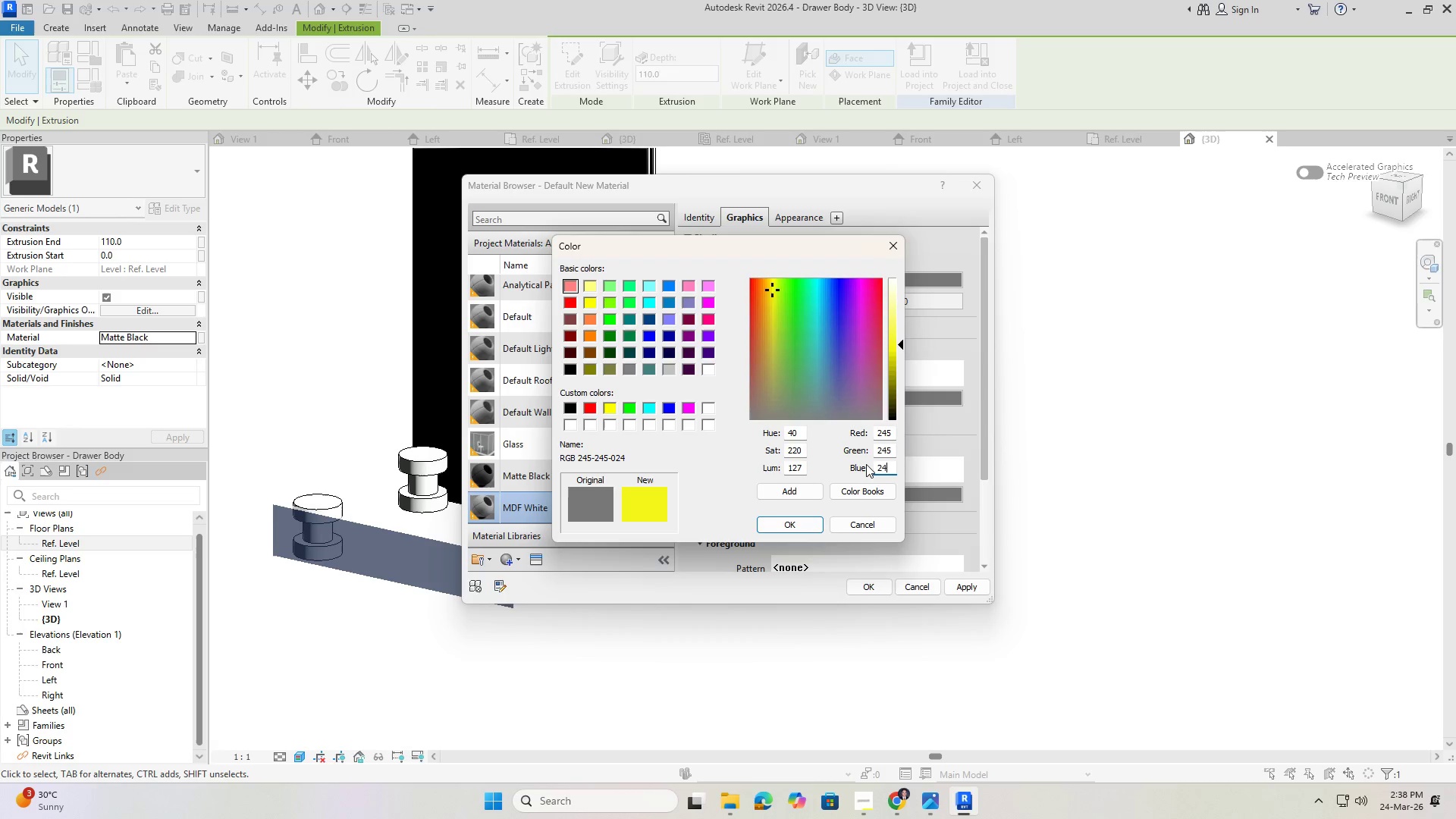 
key(Numpad5)
 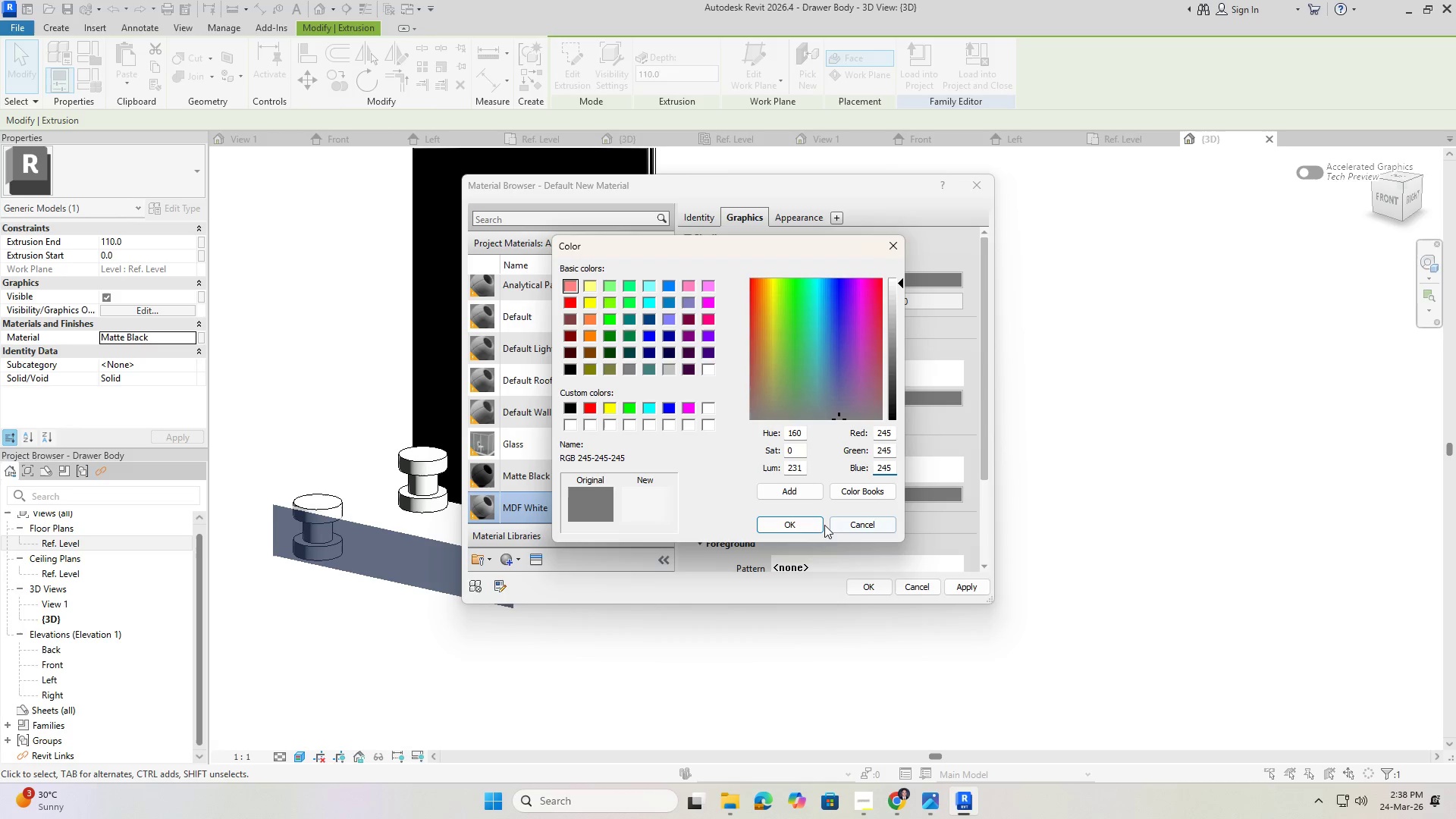 
left_click([799, 524])
 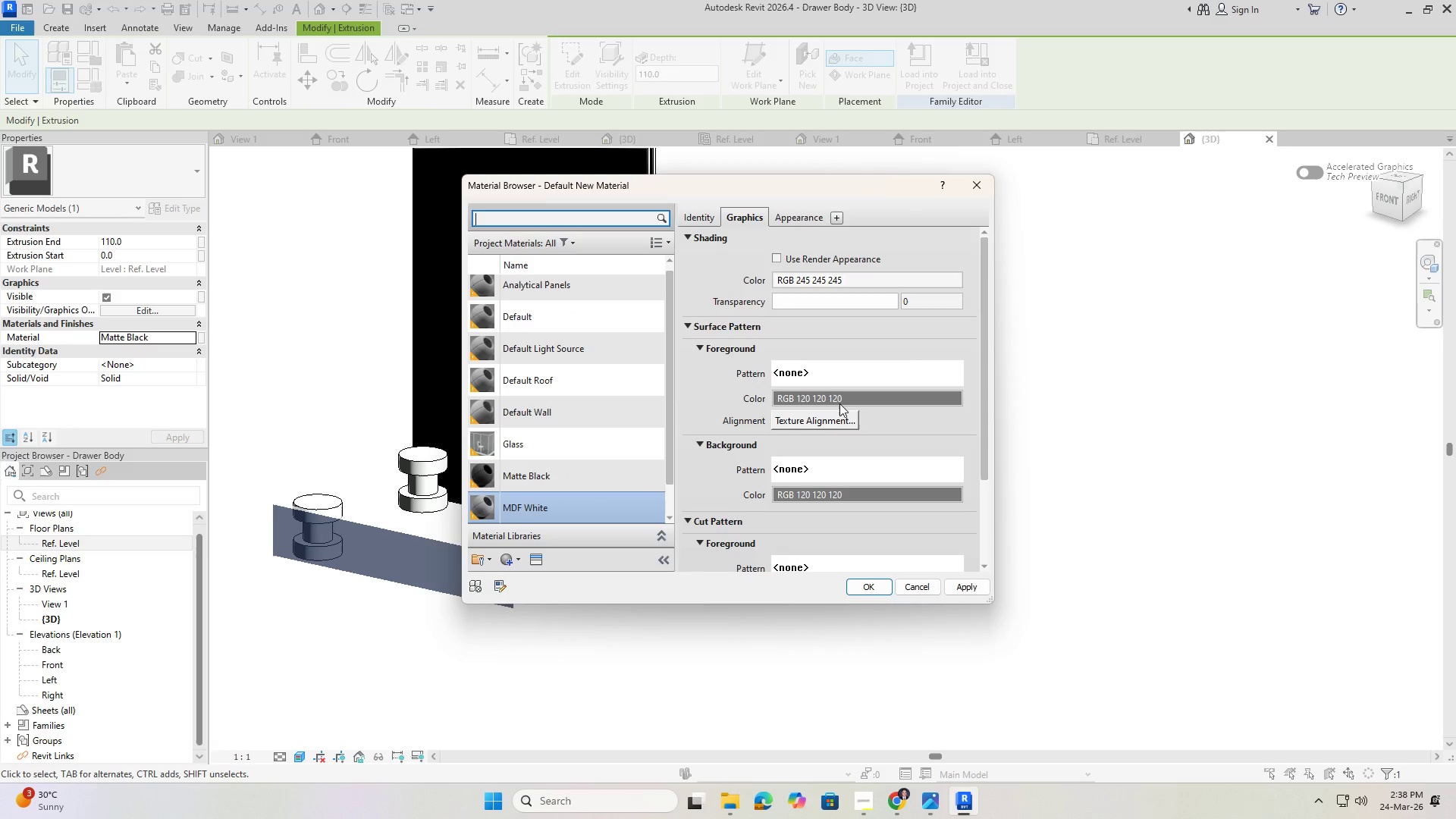 
left_click([842, 403])
 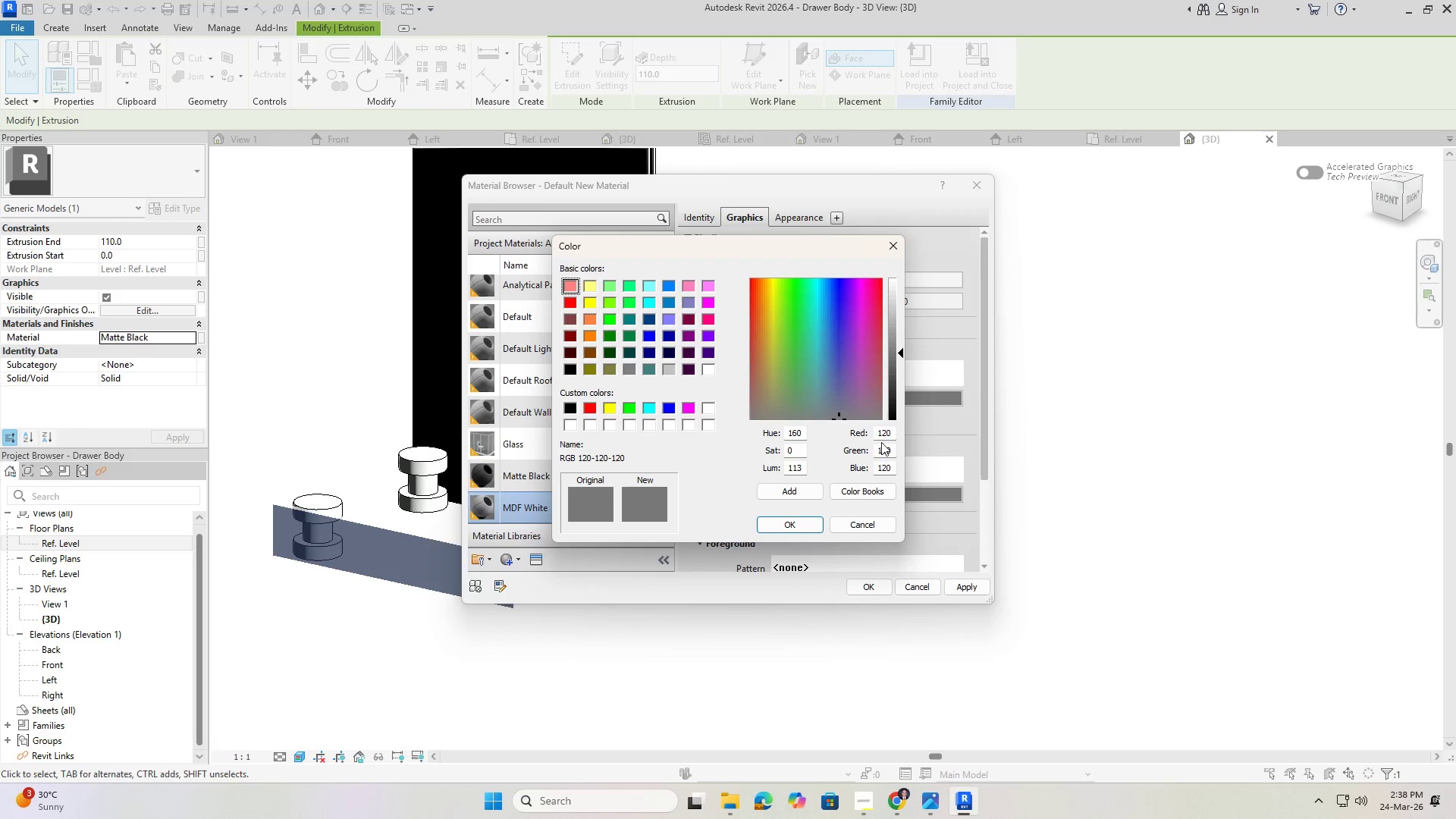 
left_click_drag(start_coordinate=[896, 430], to_coordinate=[860, 427])
 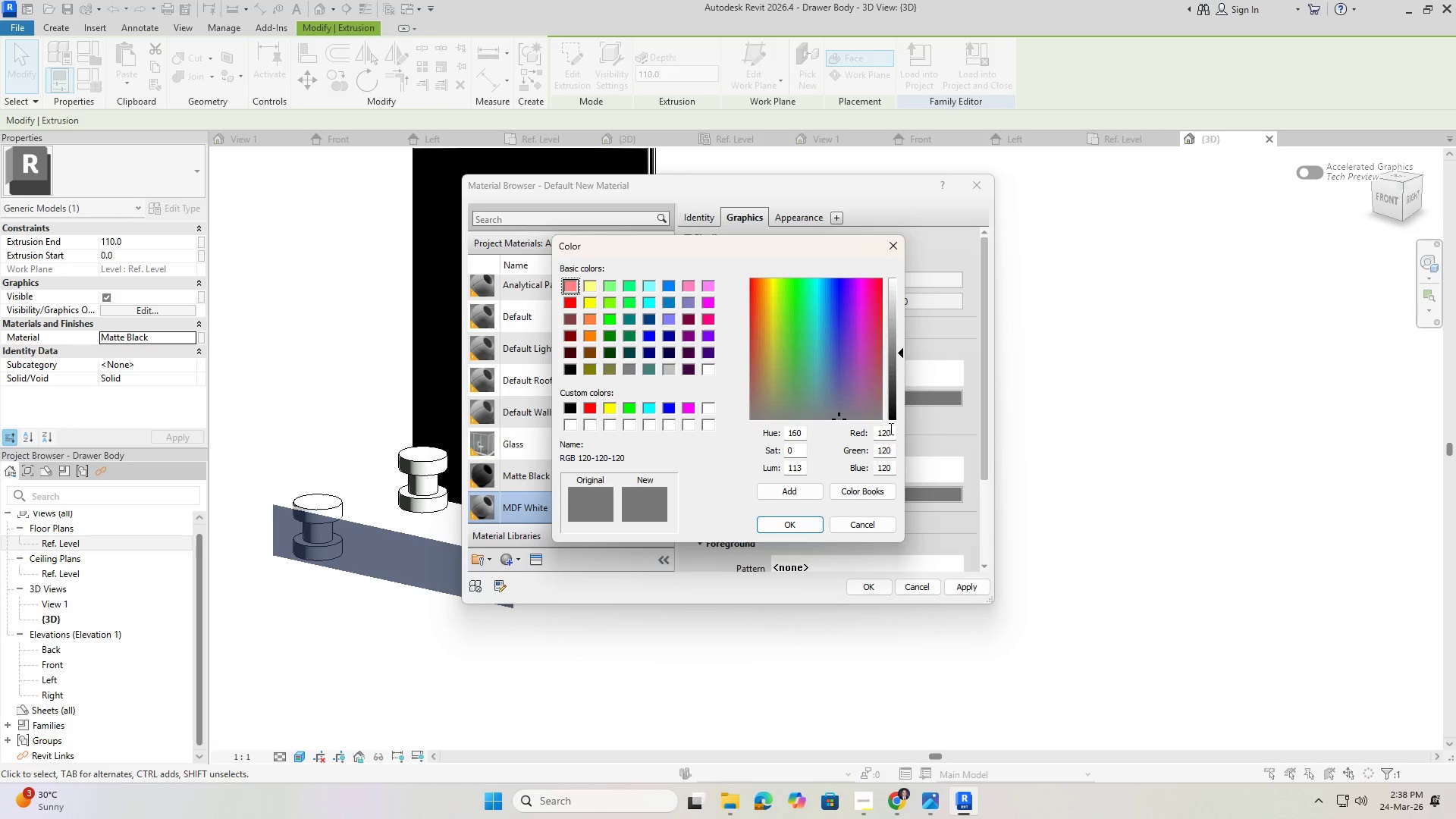 
left_click_drag(start_coordinate=[890, 428], to_coordinate=[855, 421])
 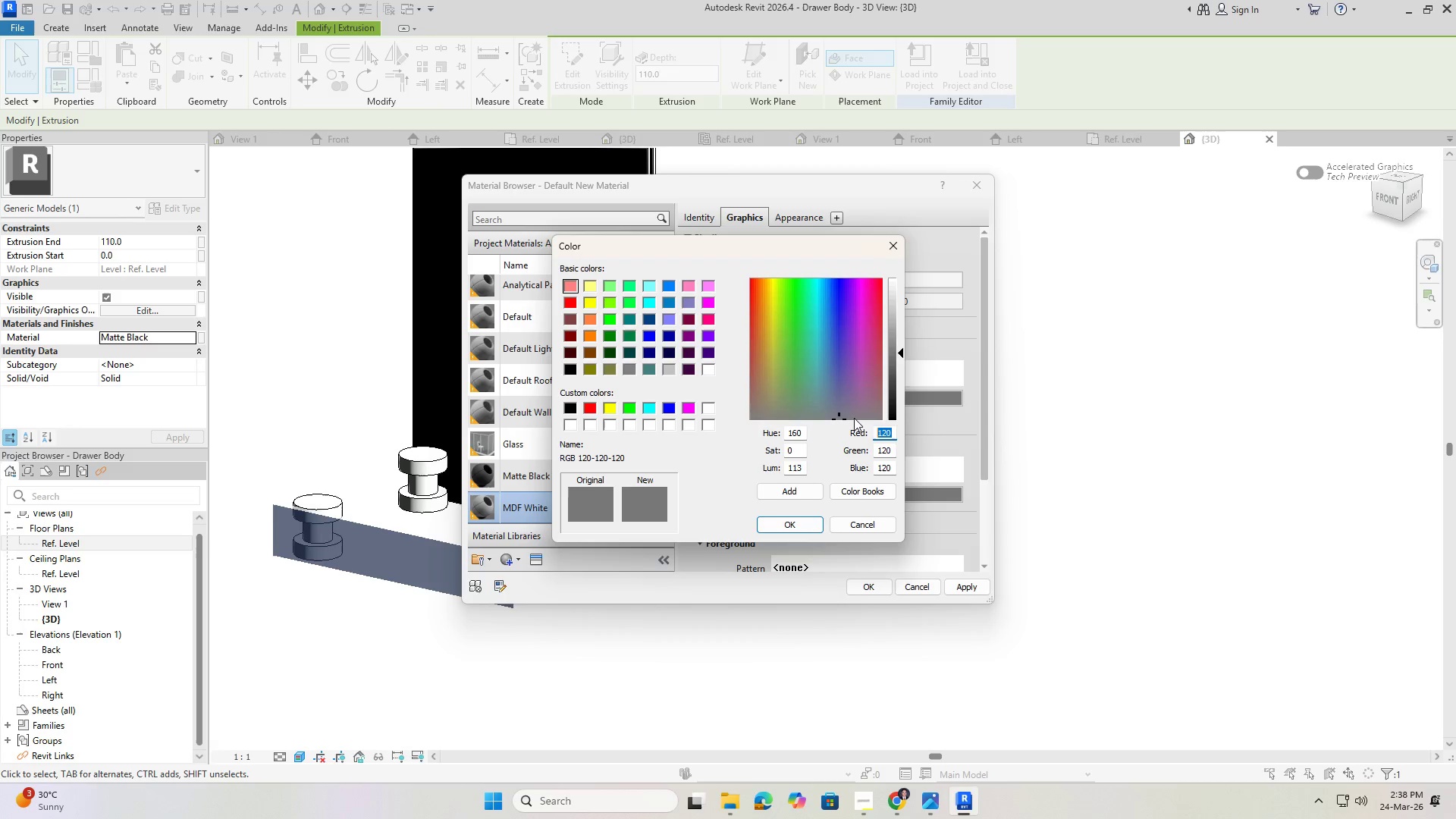 
key(Numpad2)
 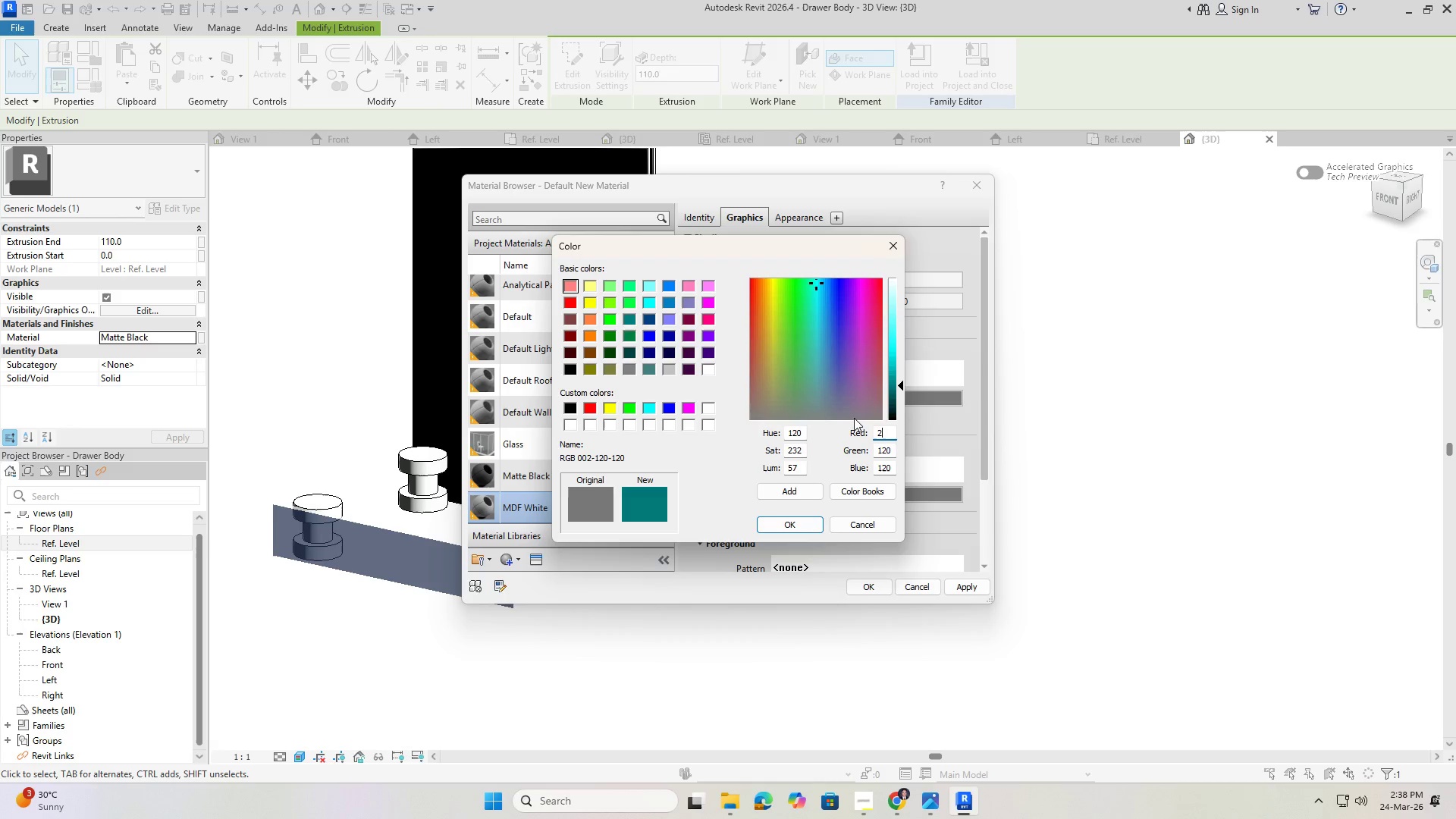 
key(Numpad4)
 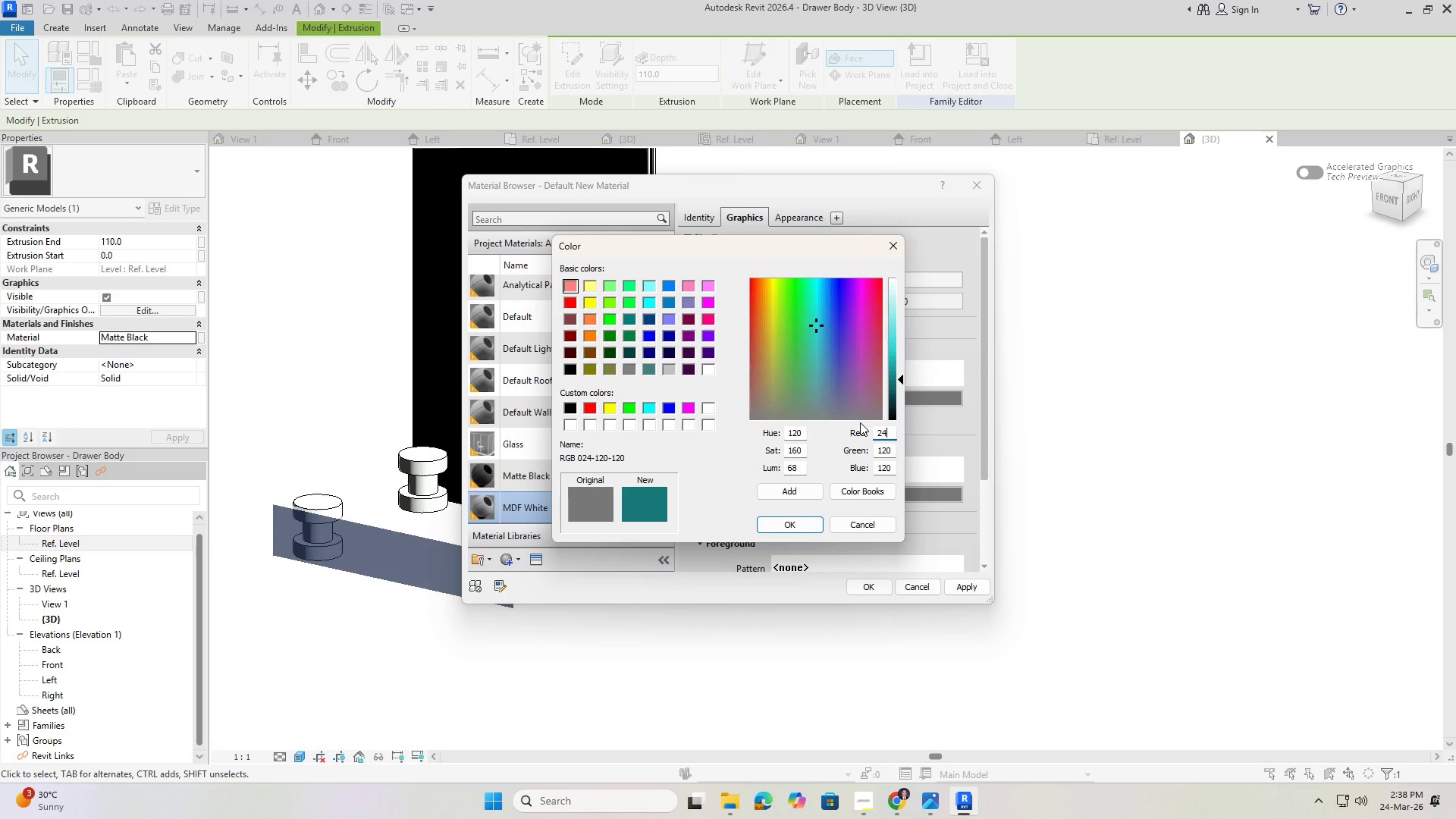 
key(Numpad5)
 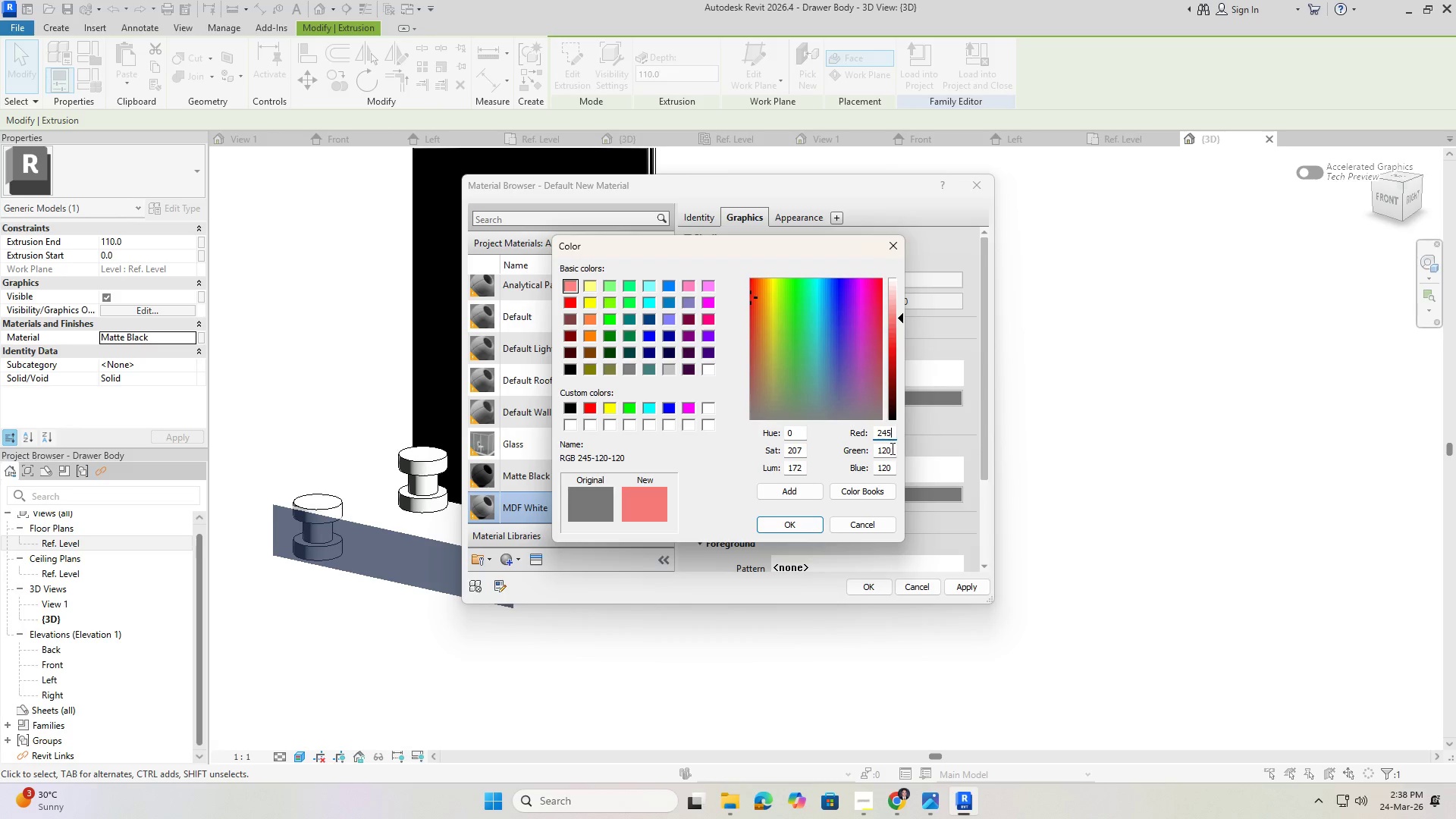 
left_click_drag(start_coordinate=[893, 448], to_coordinate=[854, 441])
 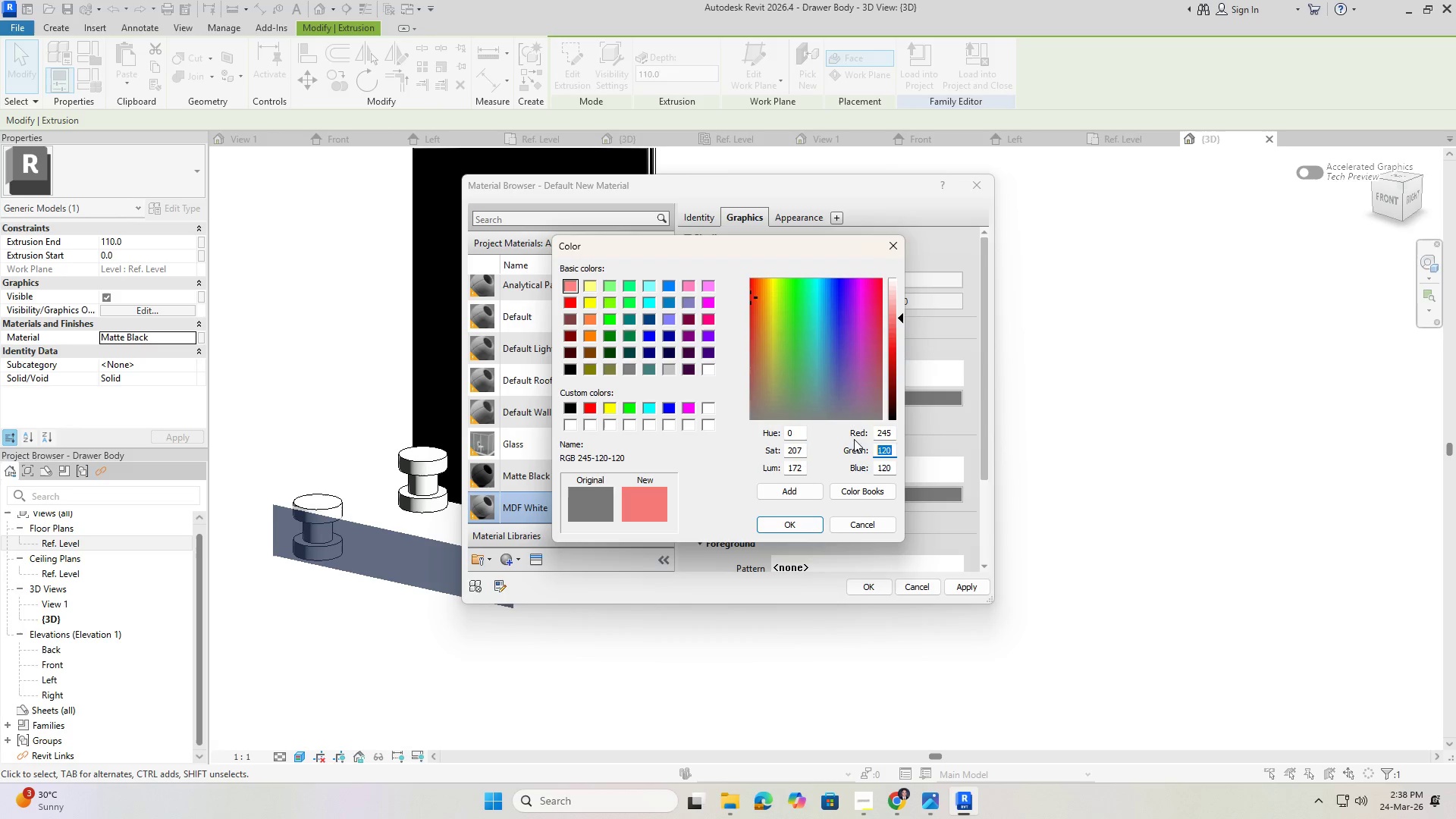 
key(Numpad2)
 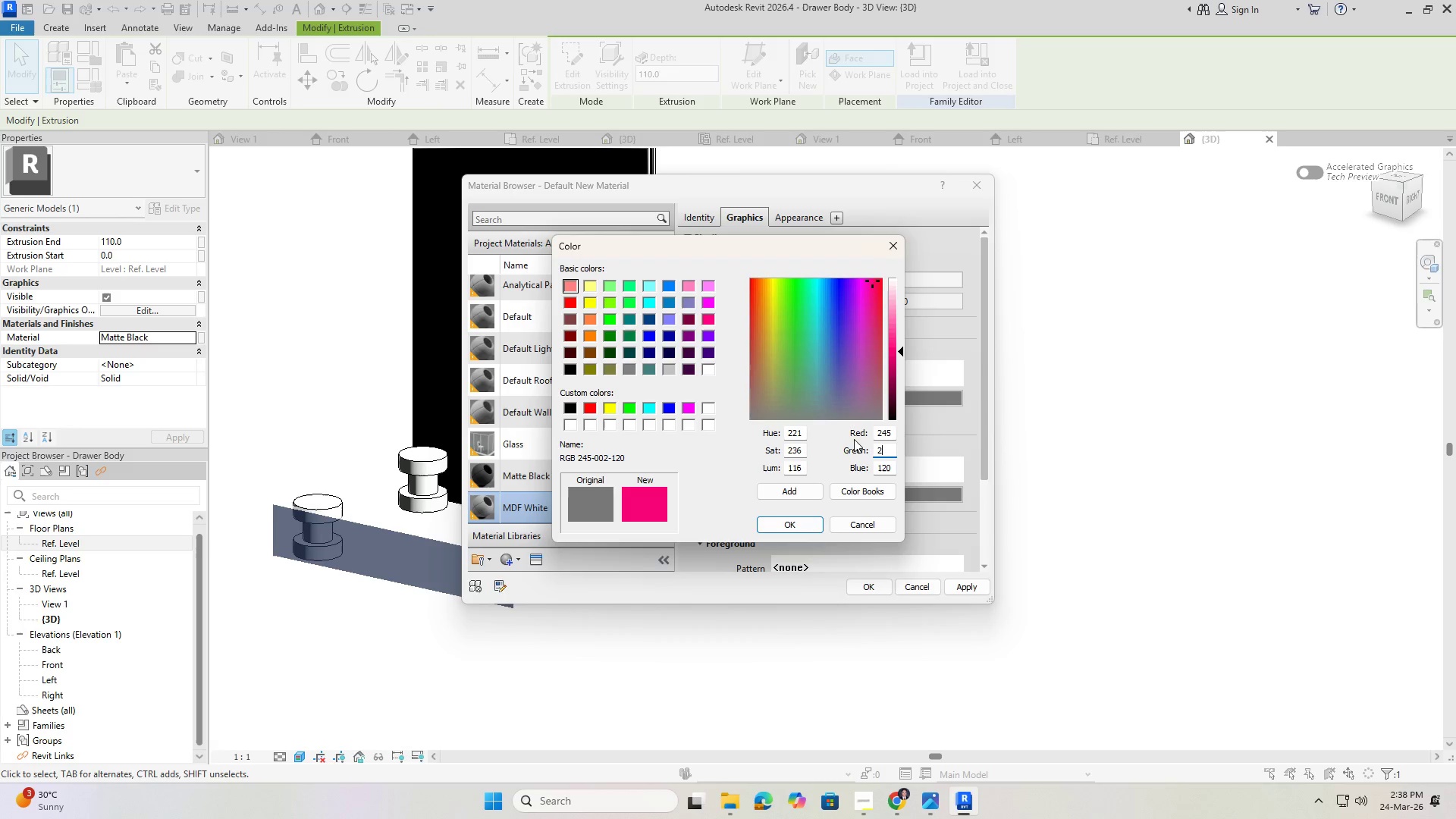 
key(Numpad4)
 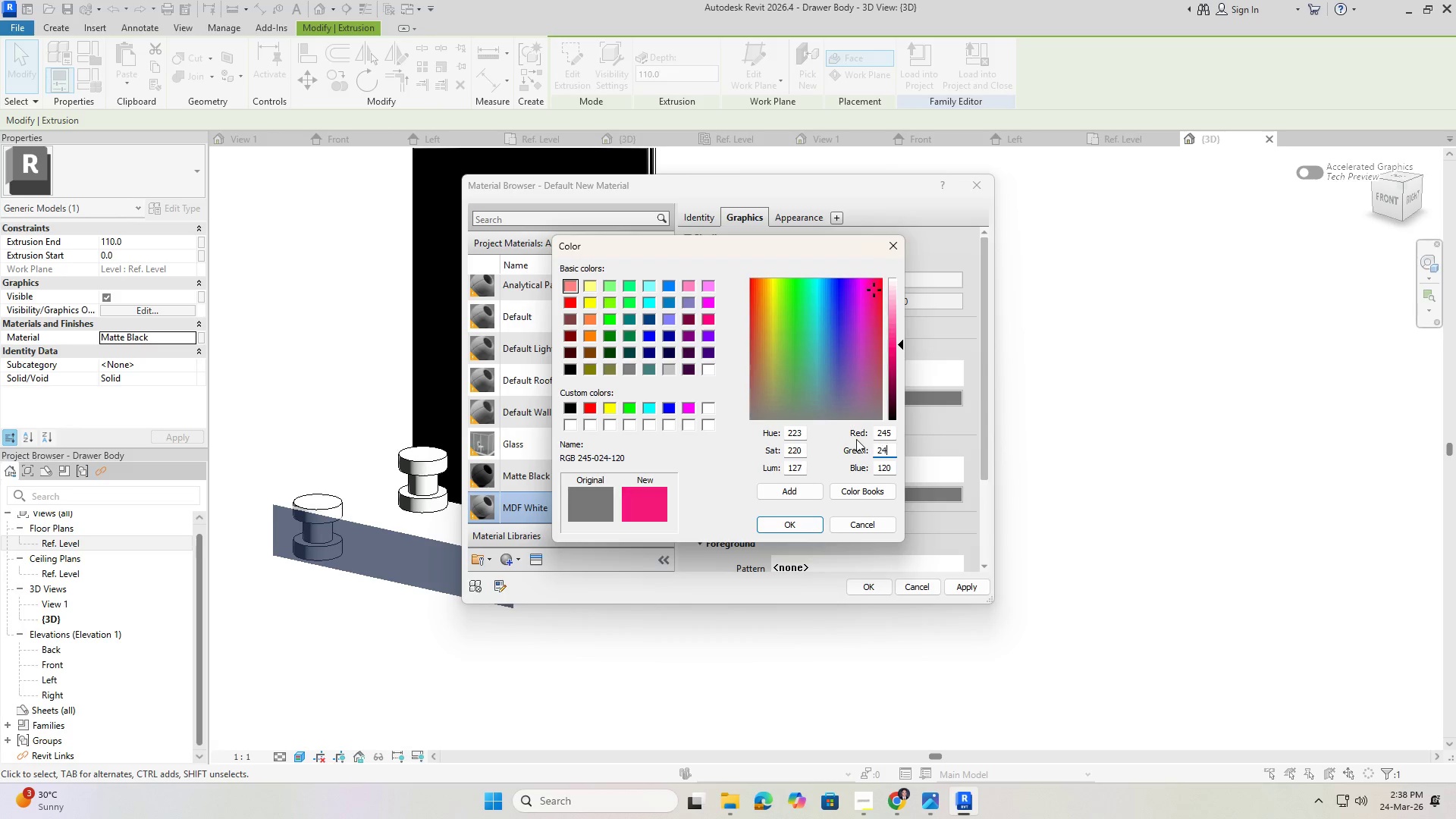 
key(Numpad5)
 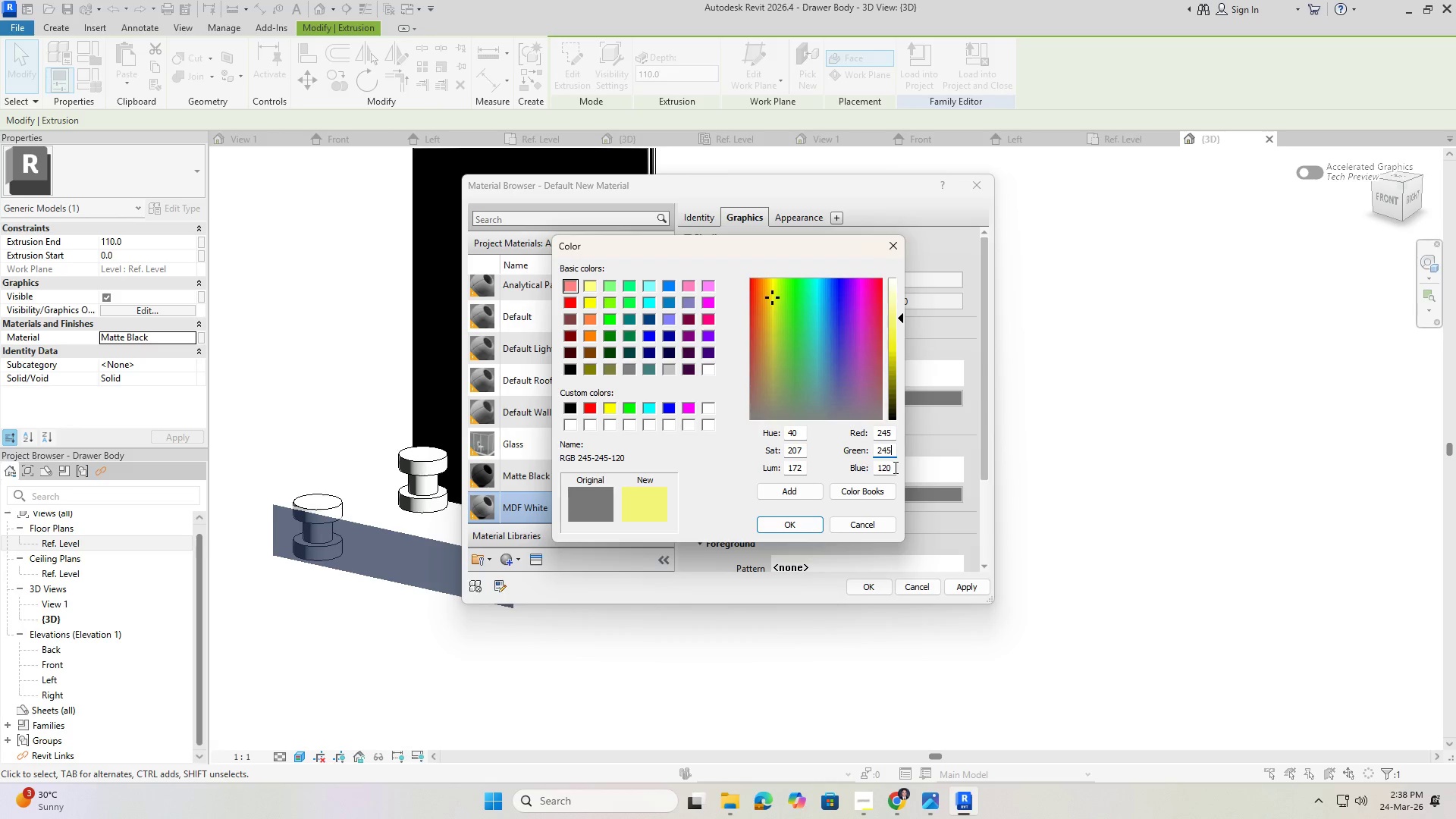 
left_click_drag(start_coordinate=[894, 467], to_coordinate=[845, 462])
 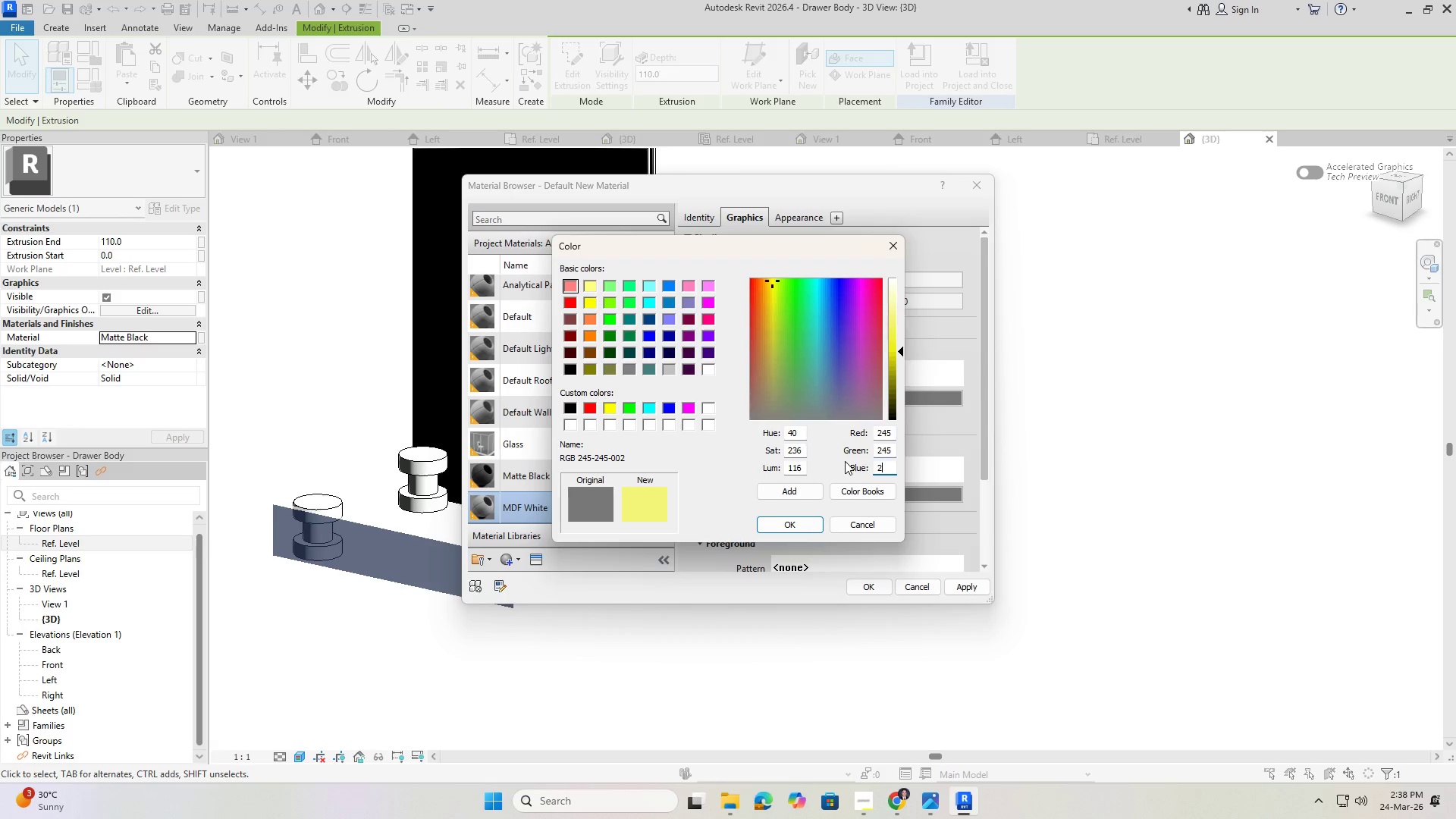 
key(Numpad2)
 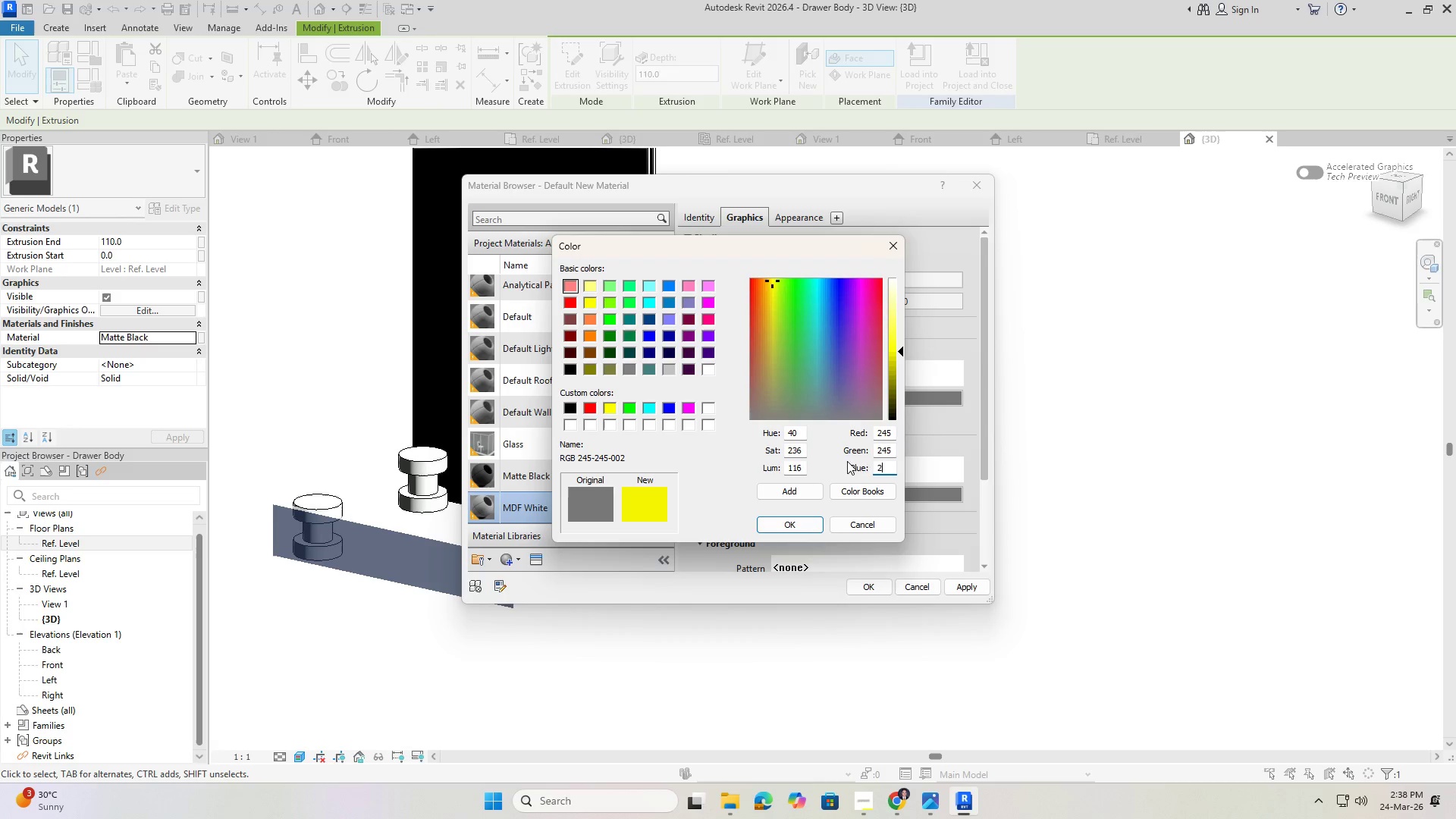 
key(Numpad4)
 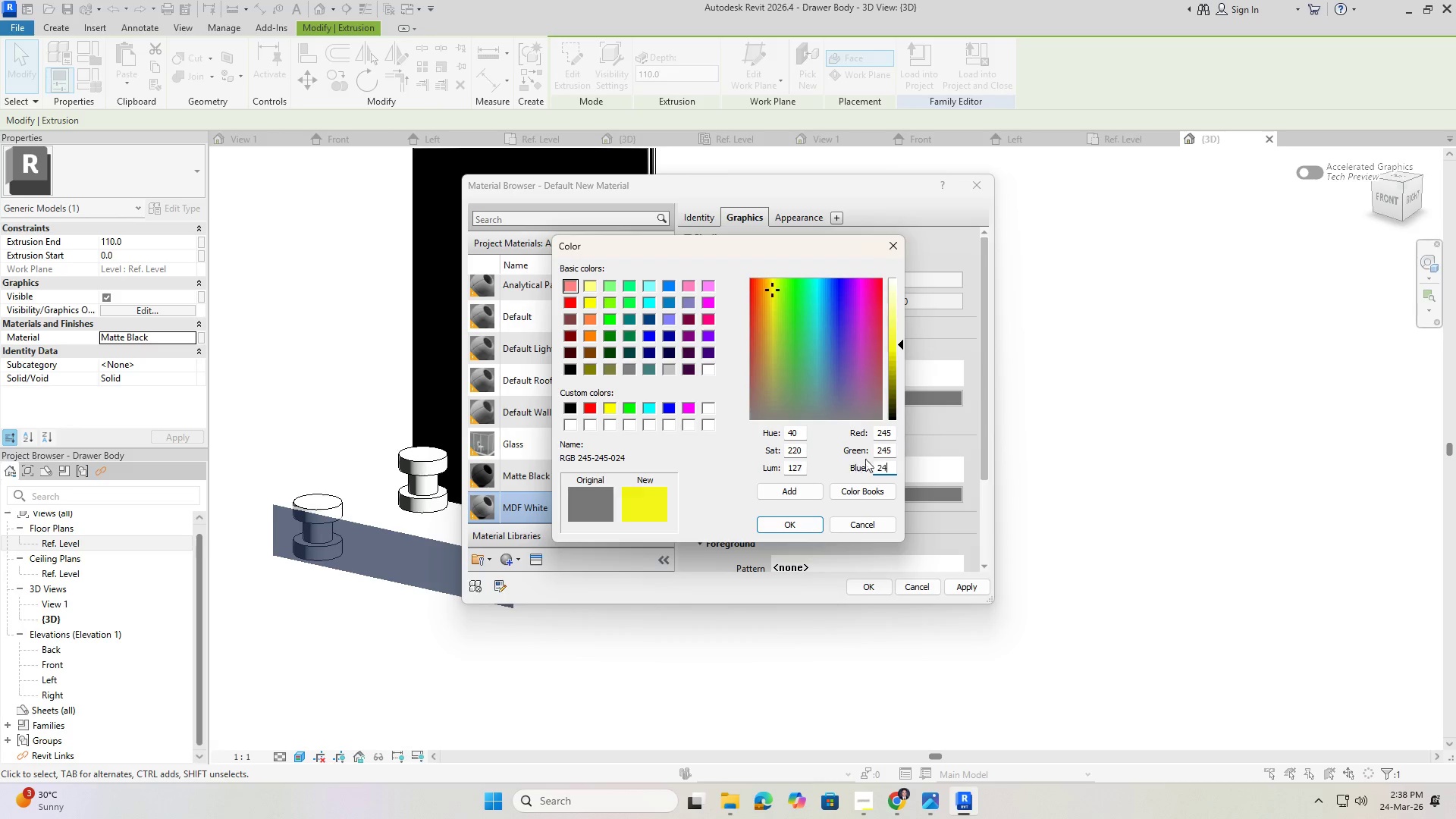 
key(Numpad5)
 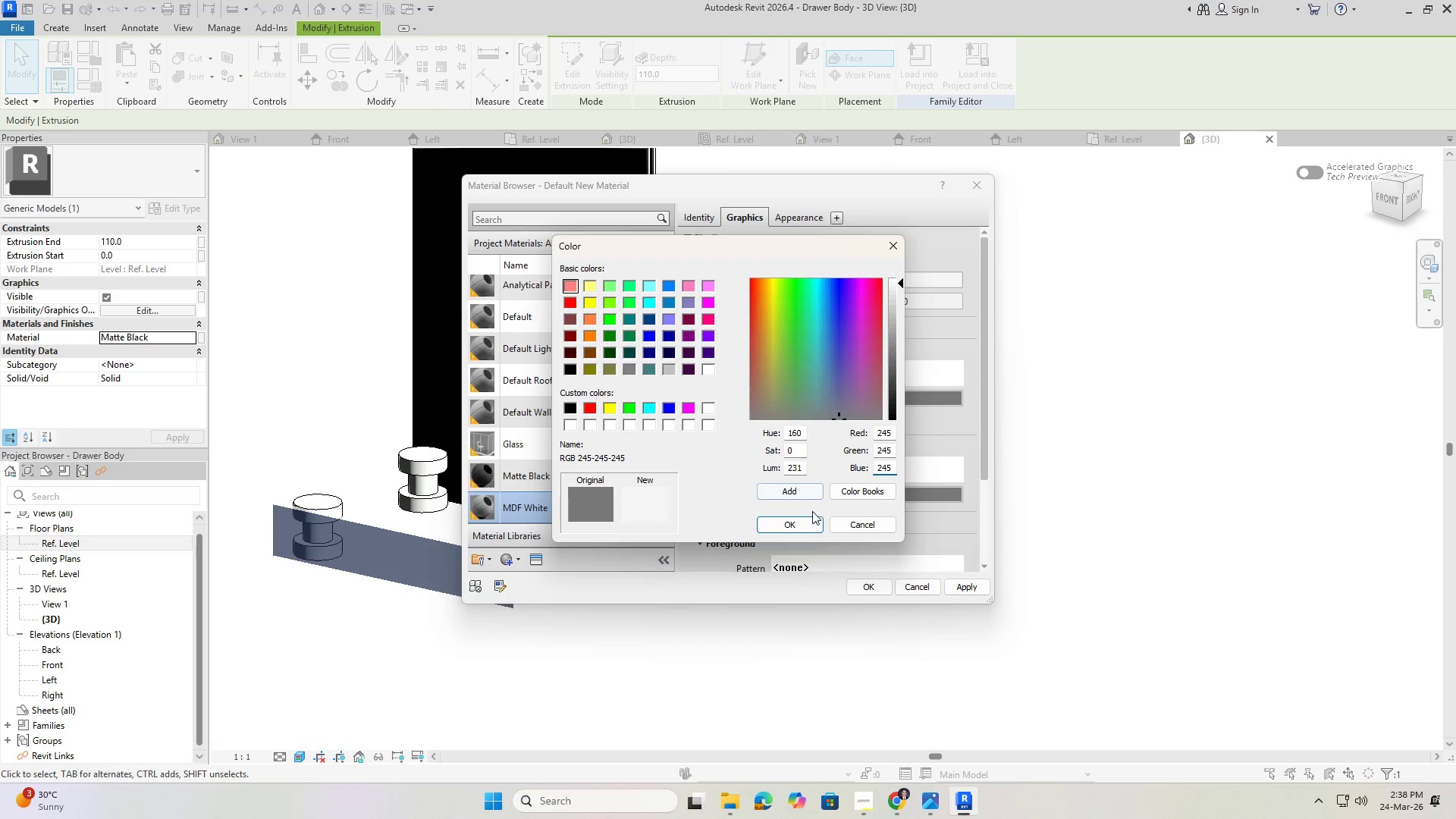 
left_click([808, 532])
 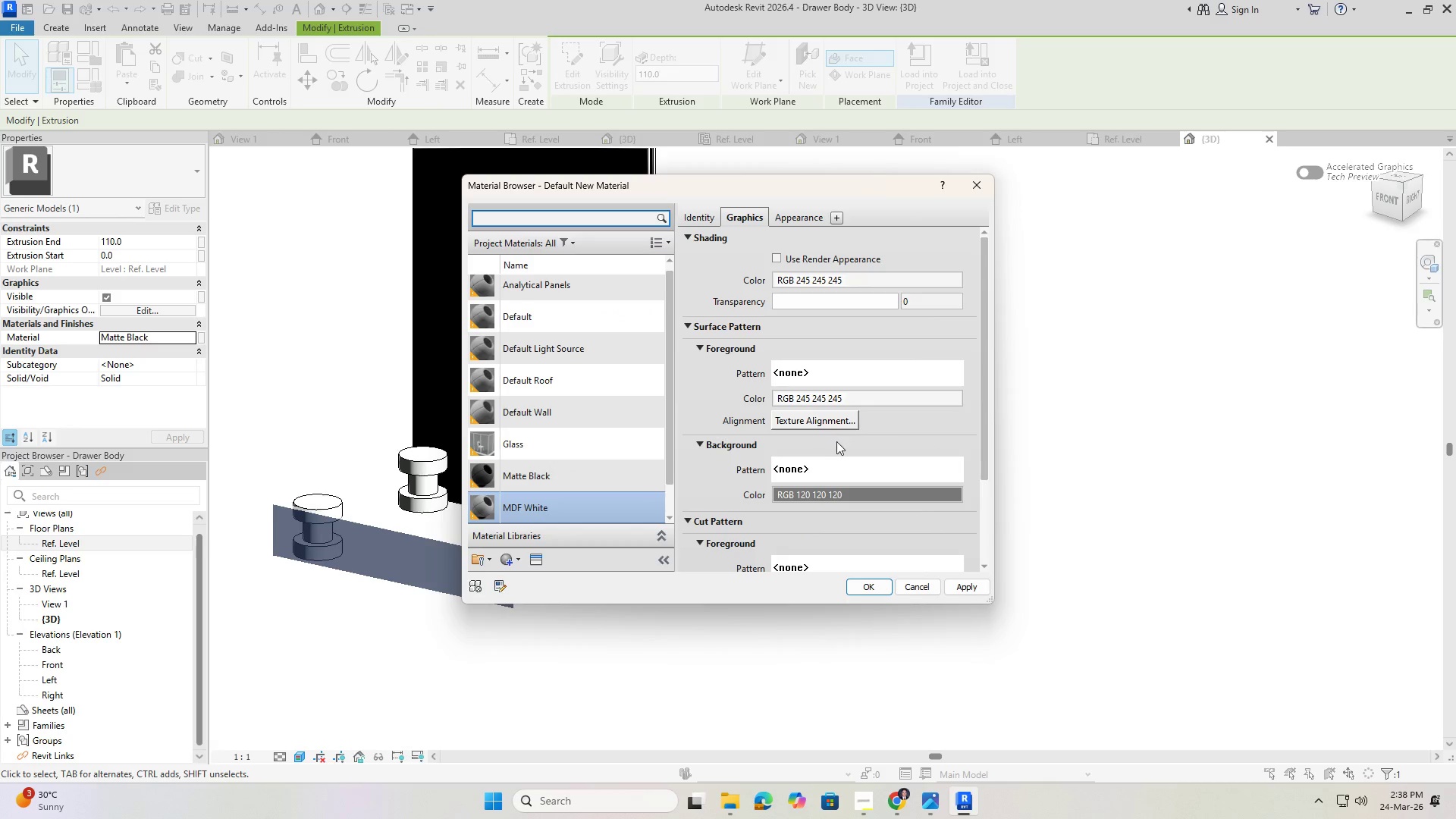 
scroll: coordinate [855, 462], scroll_direction: down, amount: 2.0
 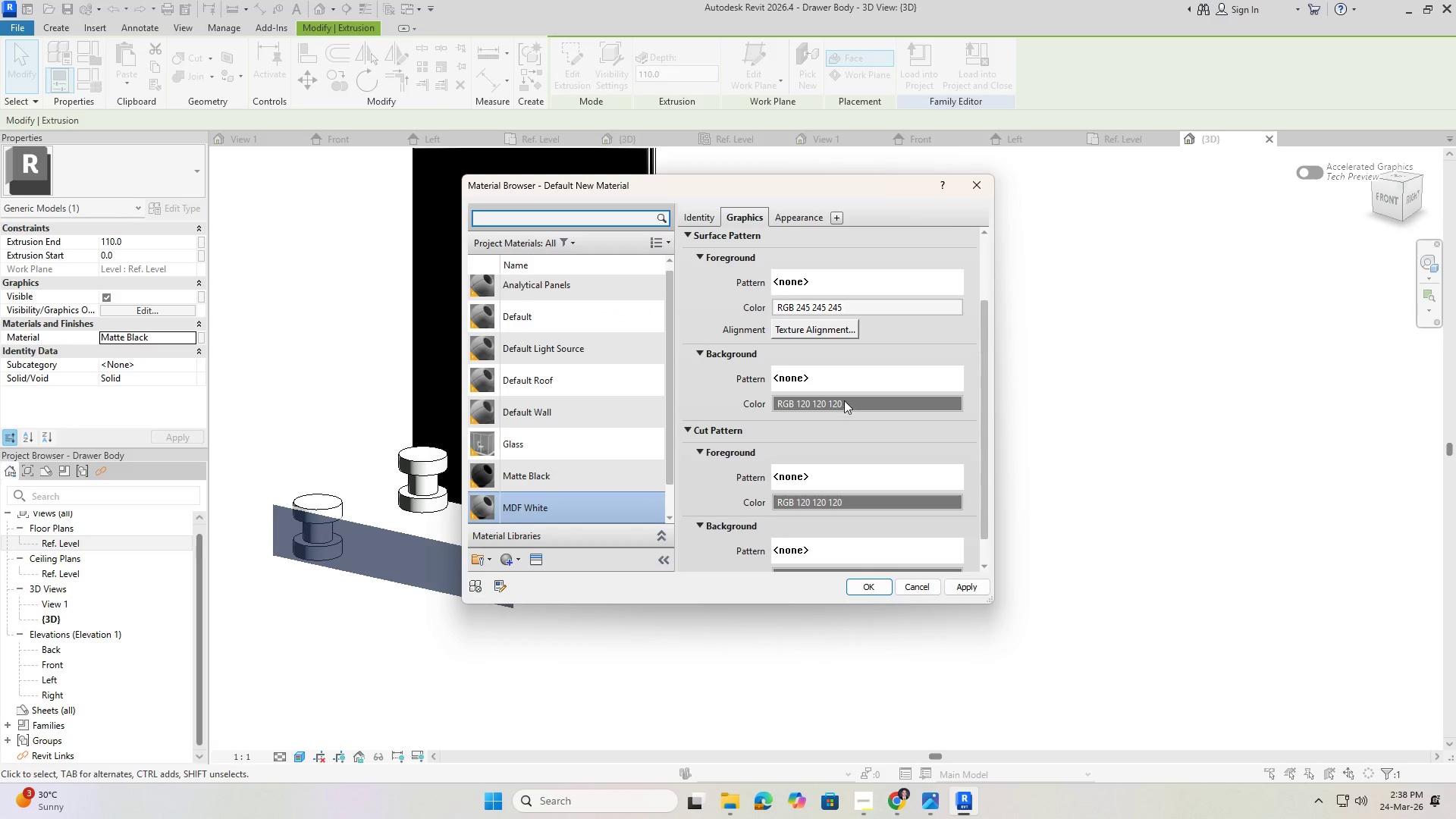 
left_click([844, 398])
 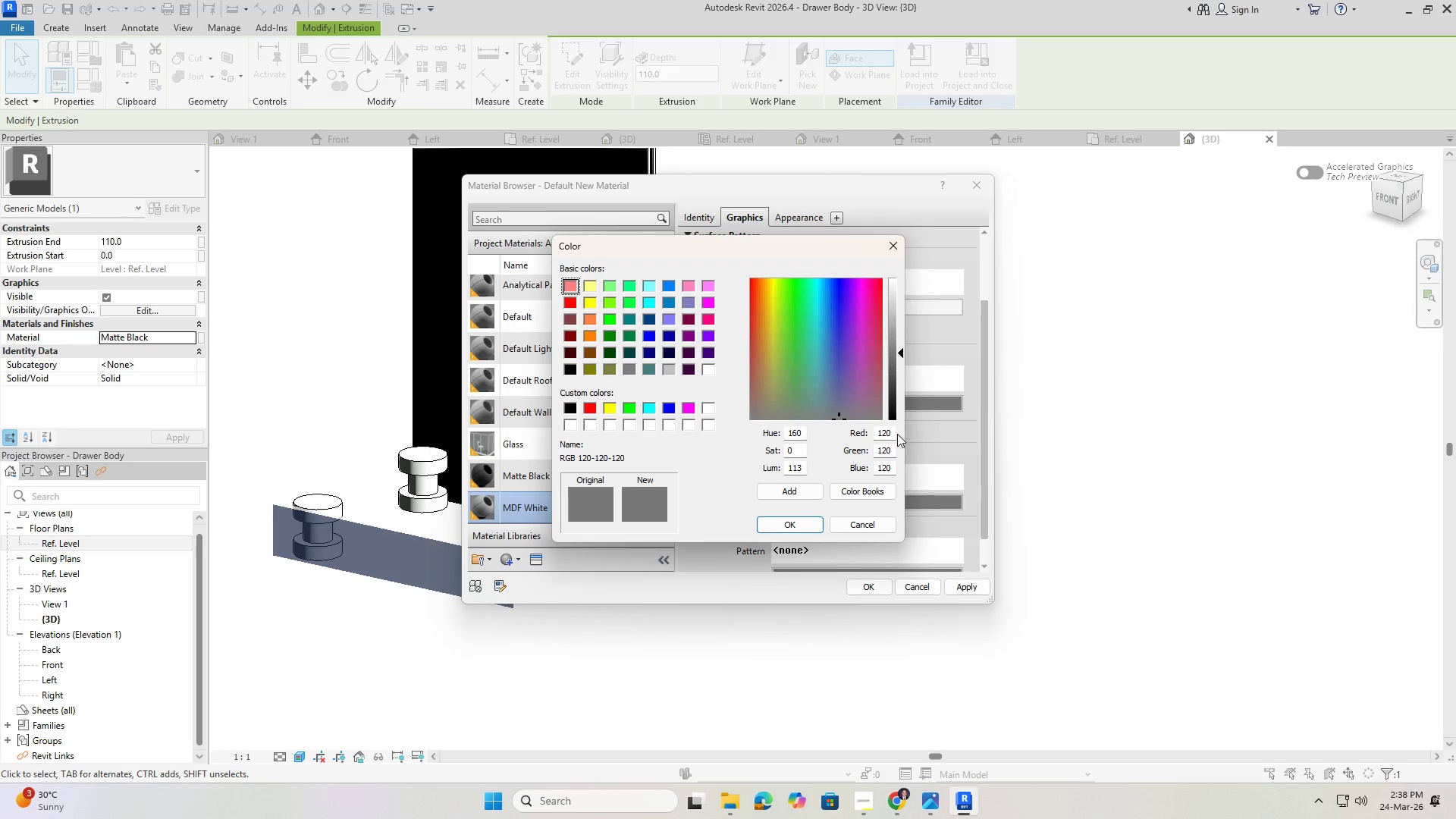 
left_click_drag(start_coordinate=[893, 433], to_coordinate=[851, 428])
 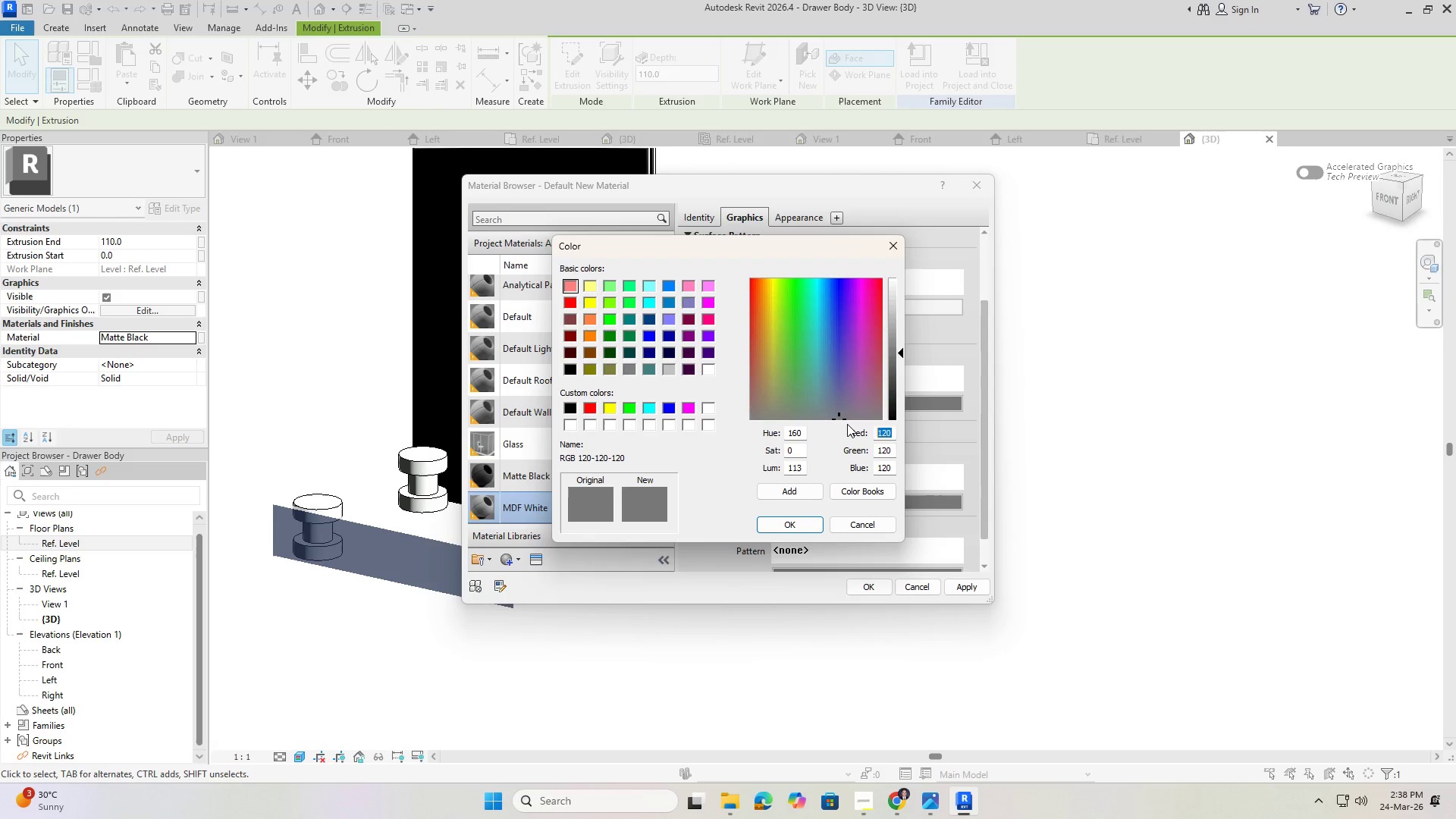 
key(Numpad2)
 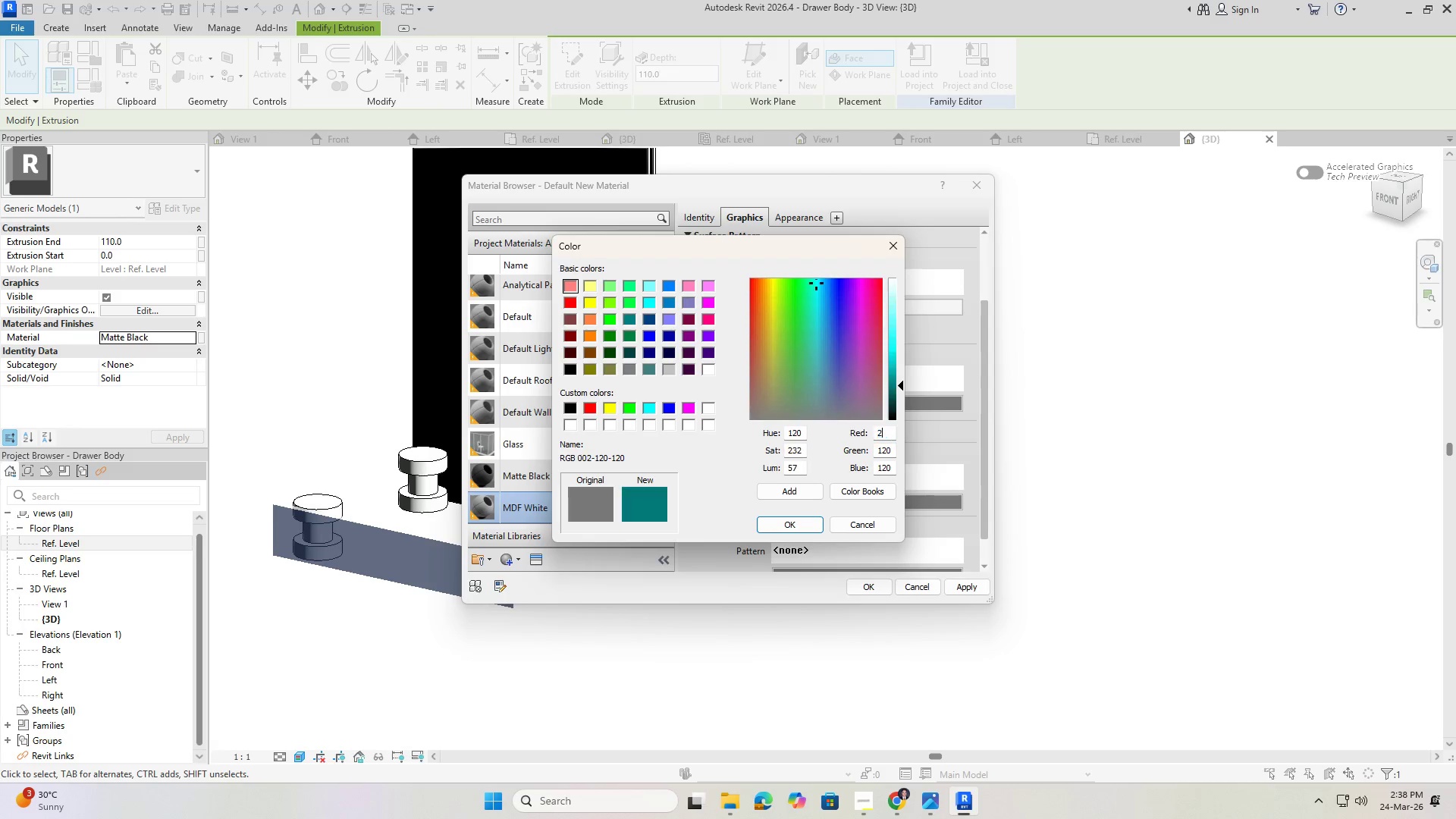 
key(Numpad4)
 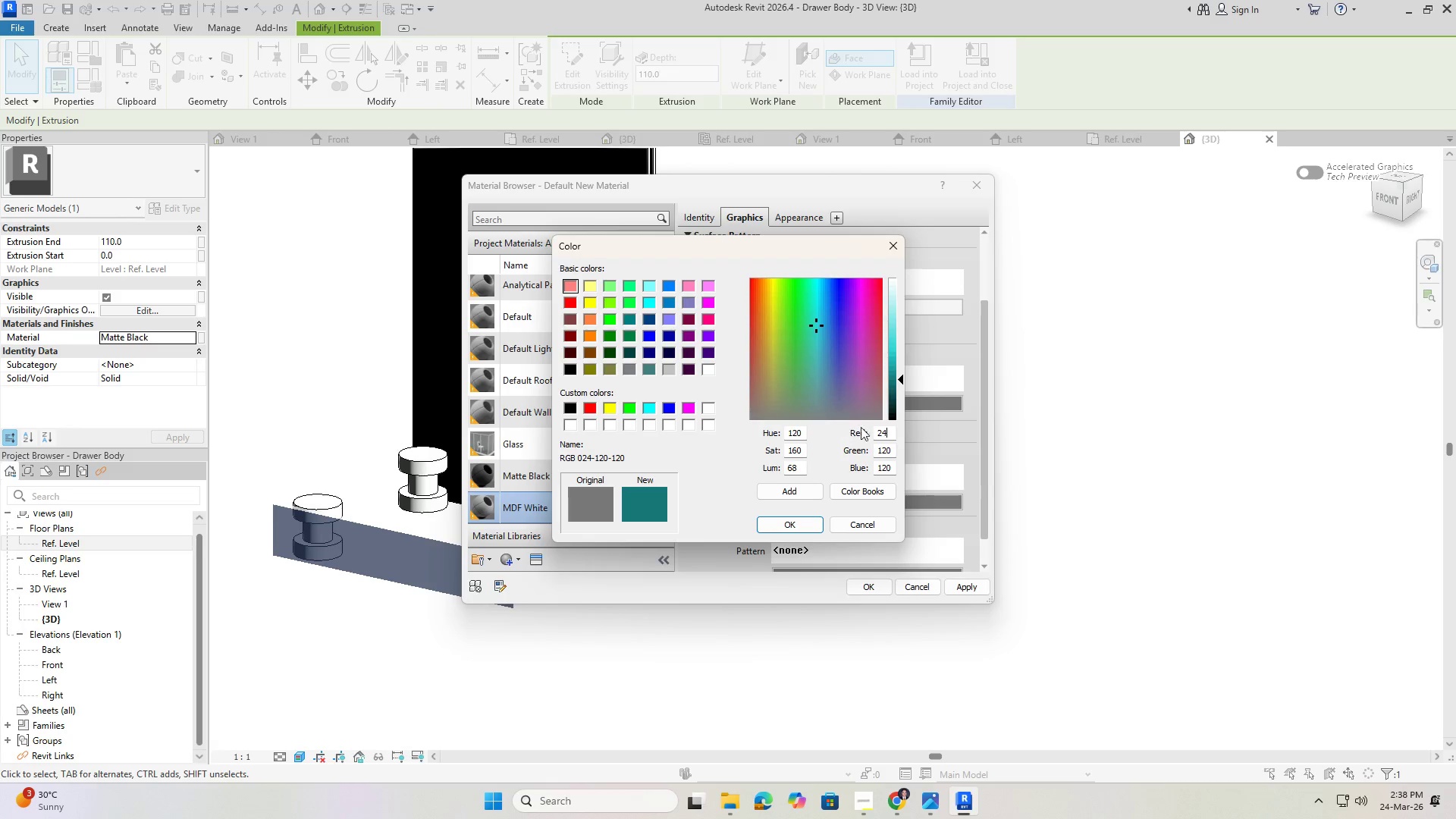 
key(Numpad5)
 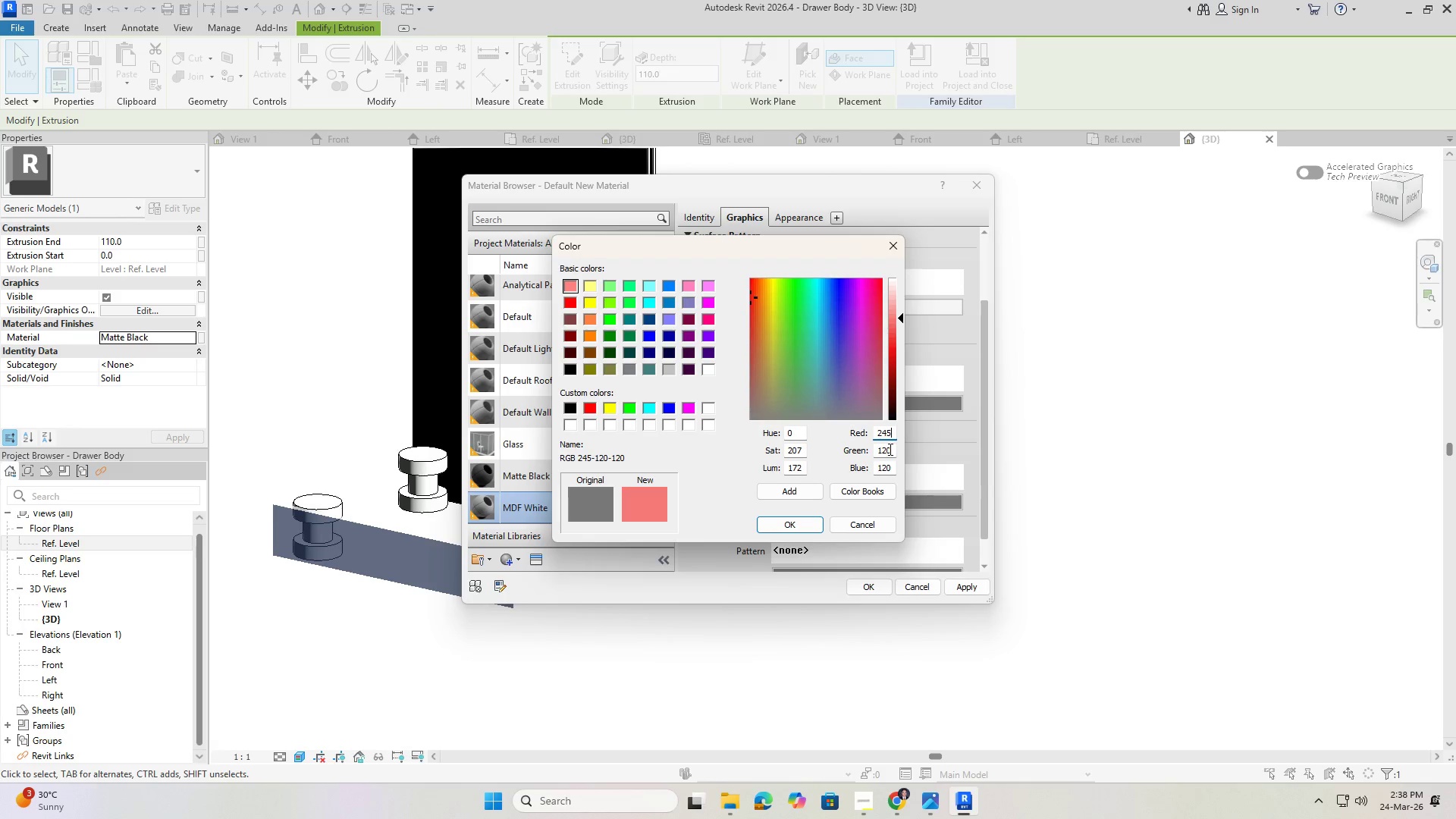 
left_click_drag(start_coordinate=[891, 449], to_coordinate=[868, 444])
 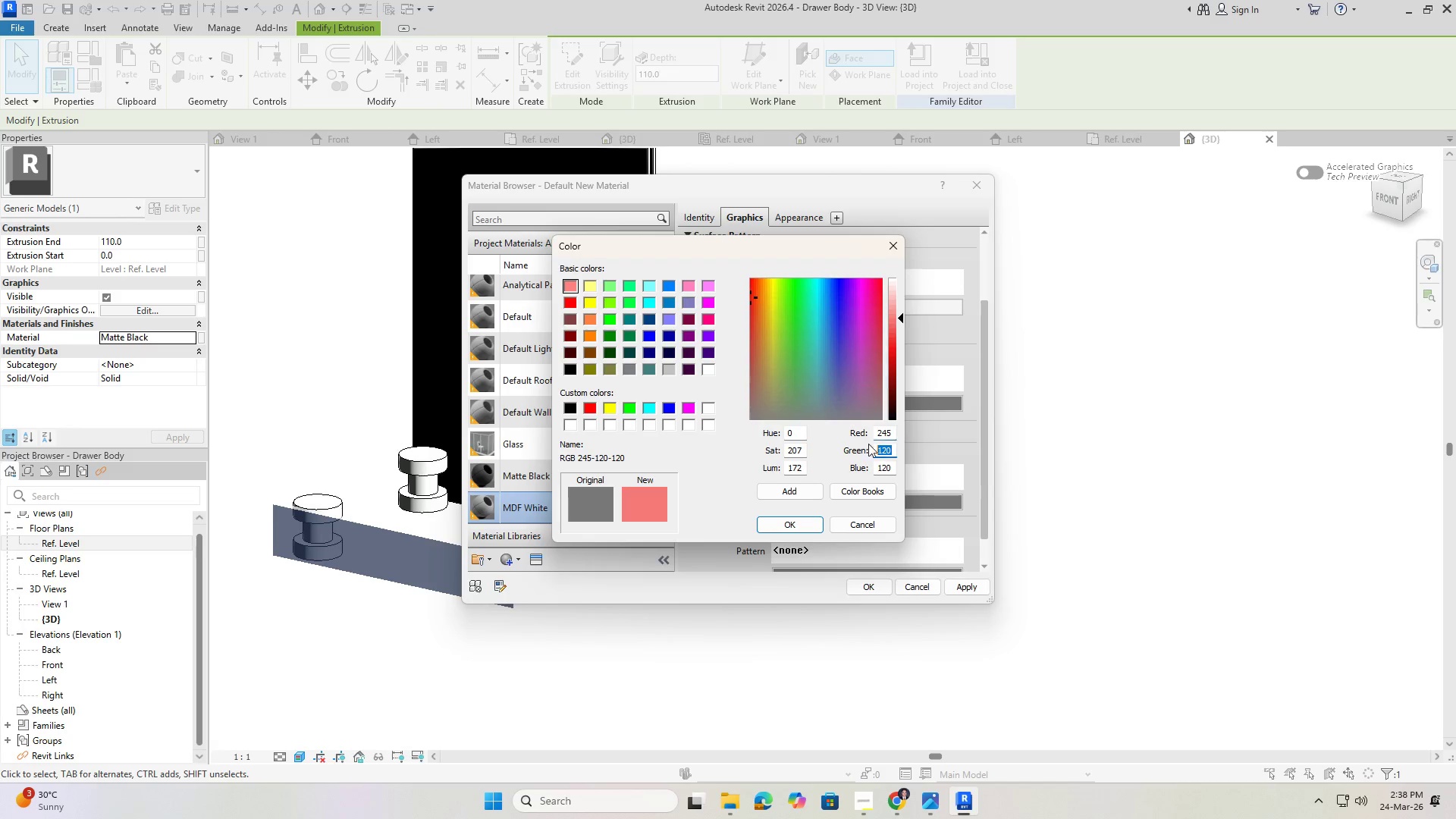 
key(Numpad2)
 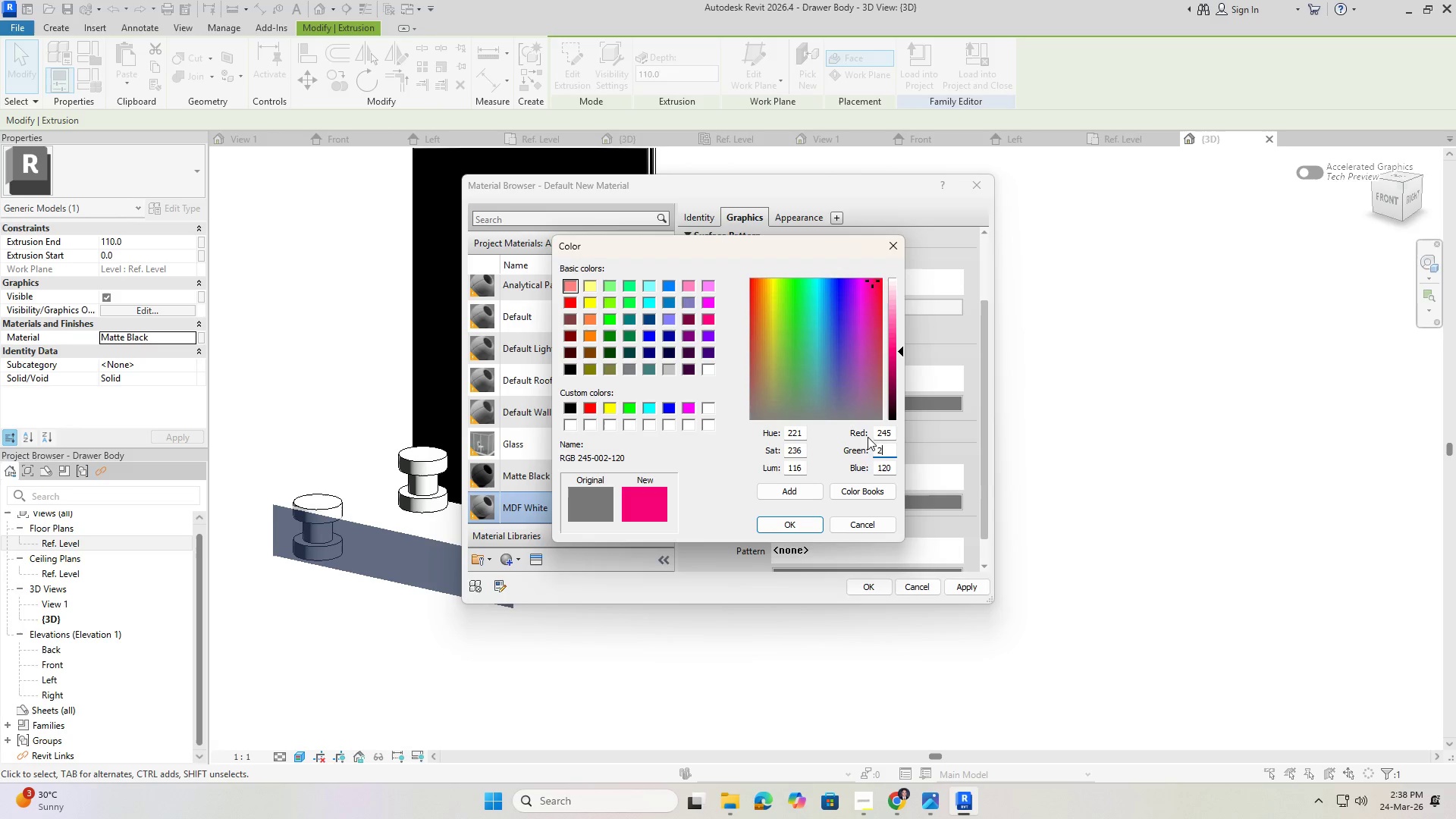 
key(Numpad4)
 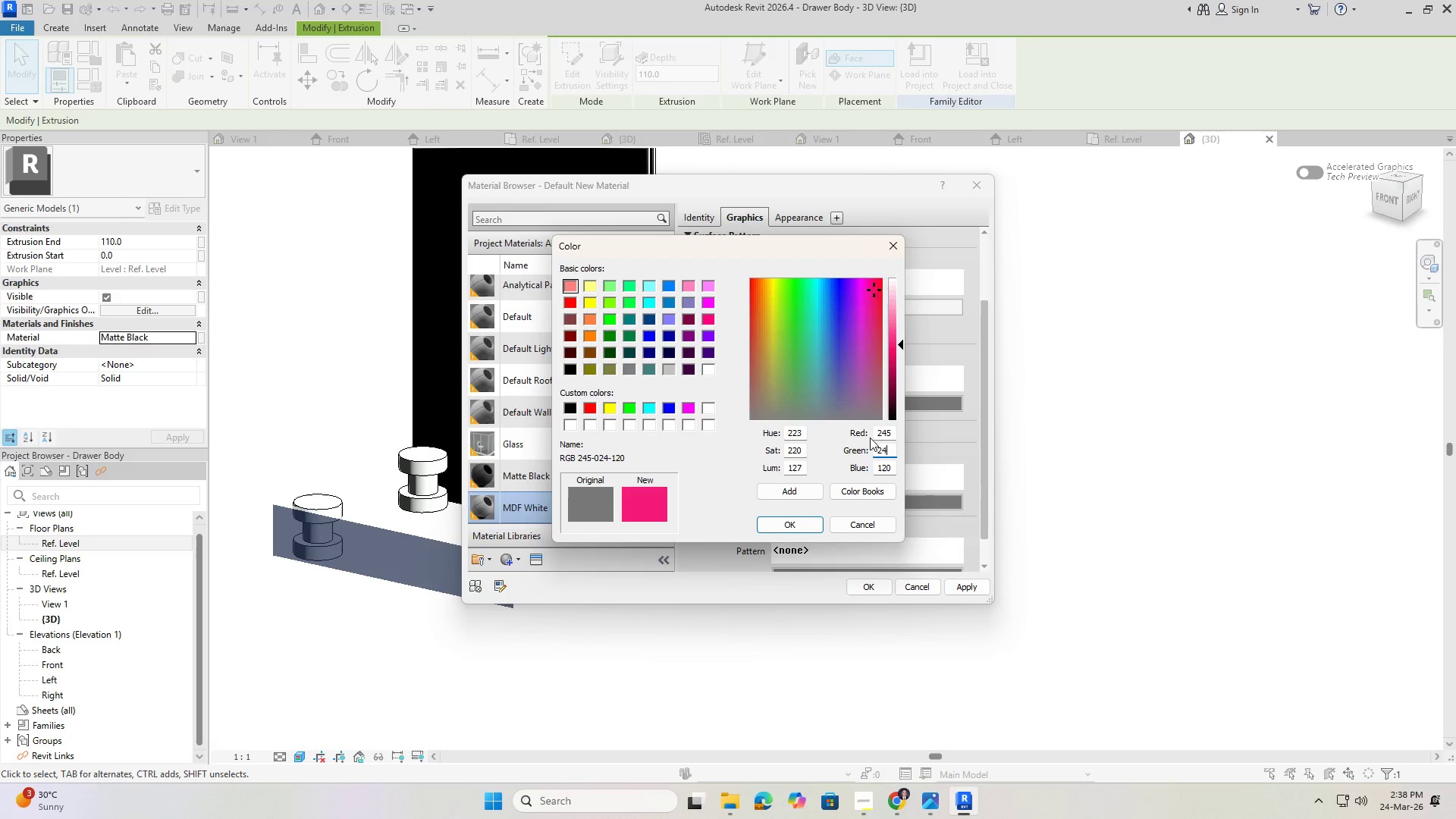 
key(Numpad5)
 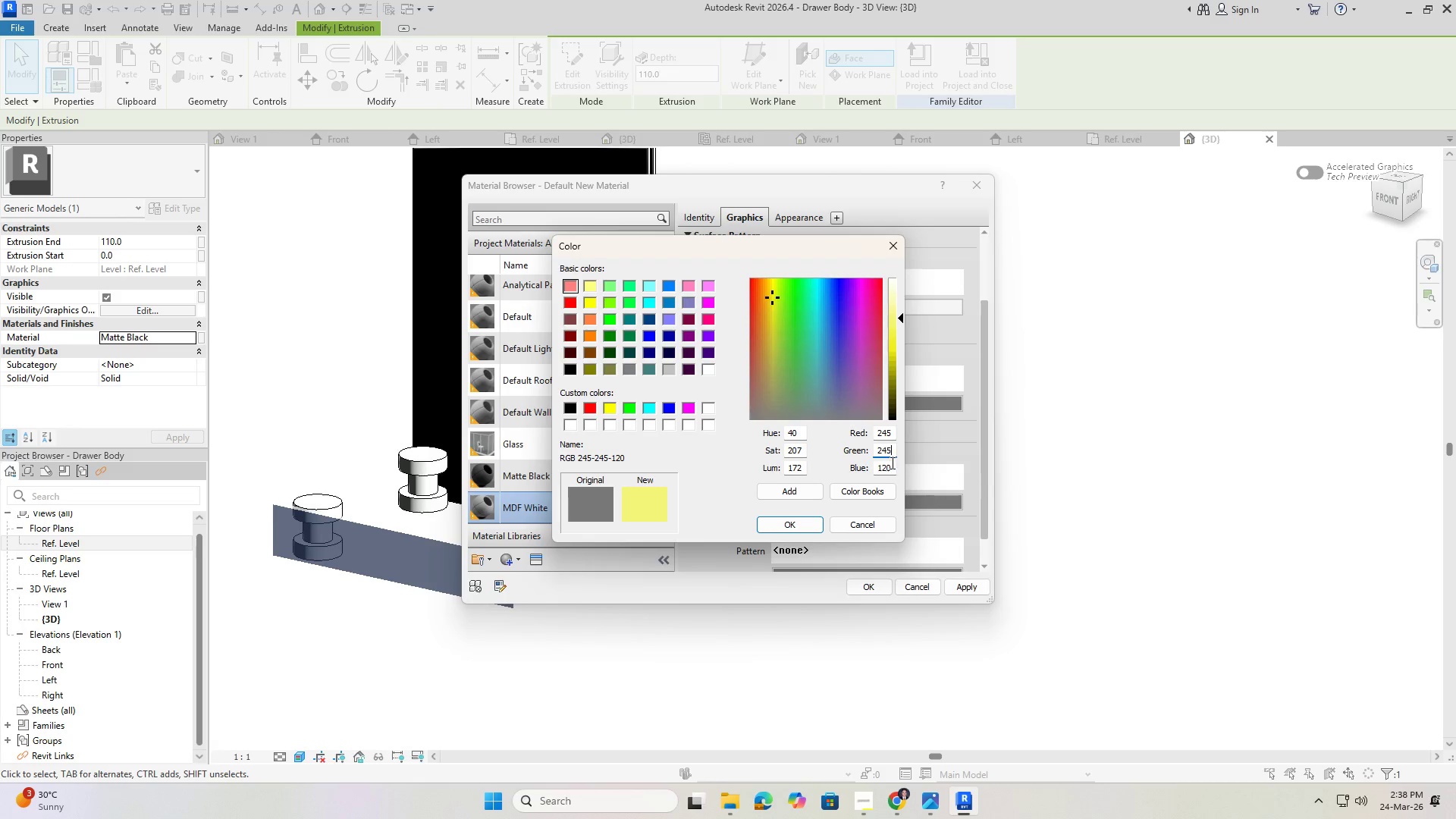 
left_click_drag(start_coordinate=[891, 463], to_coordinate=[854, 460])
 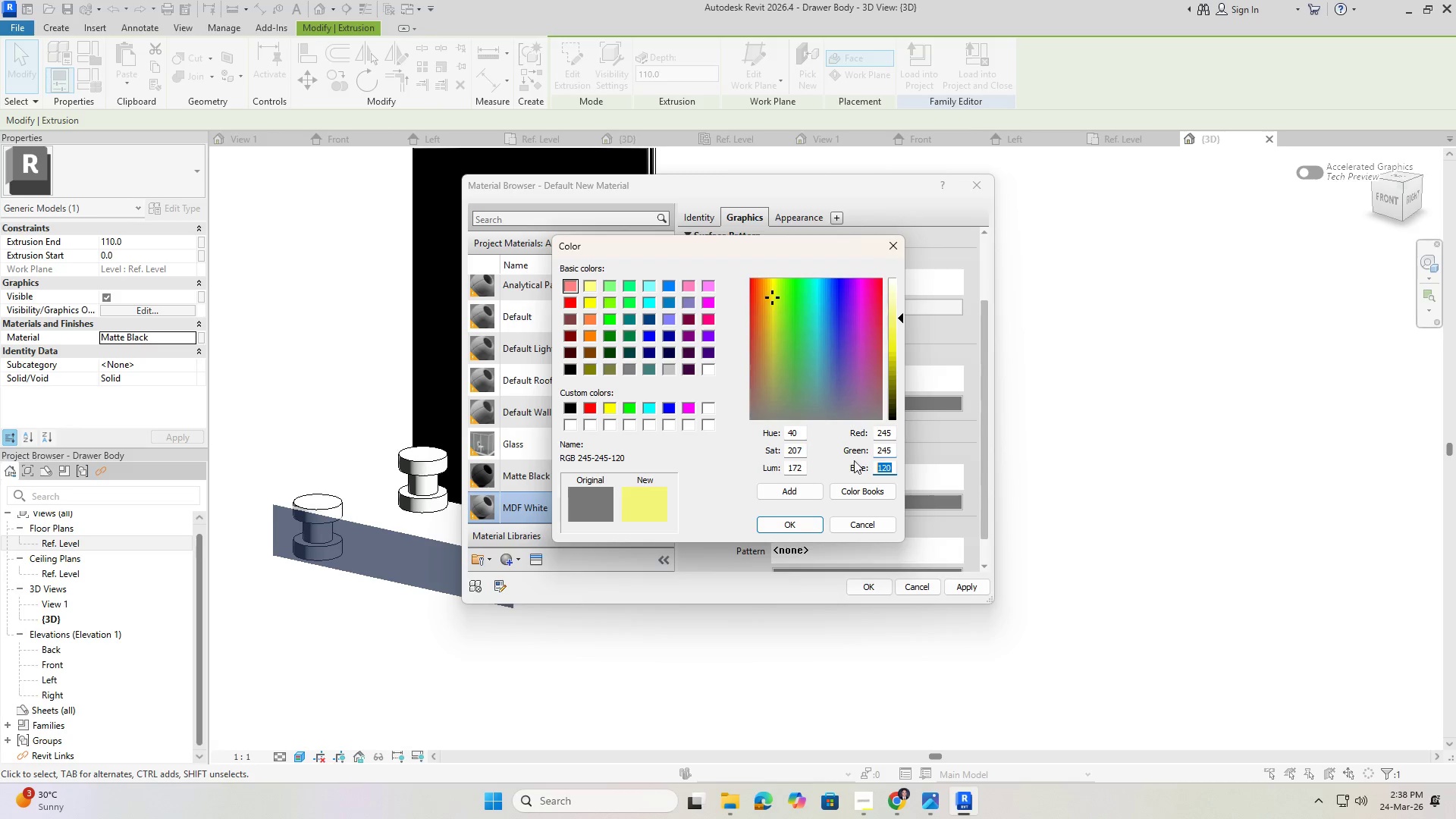 
key(Numpad2)
 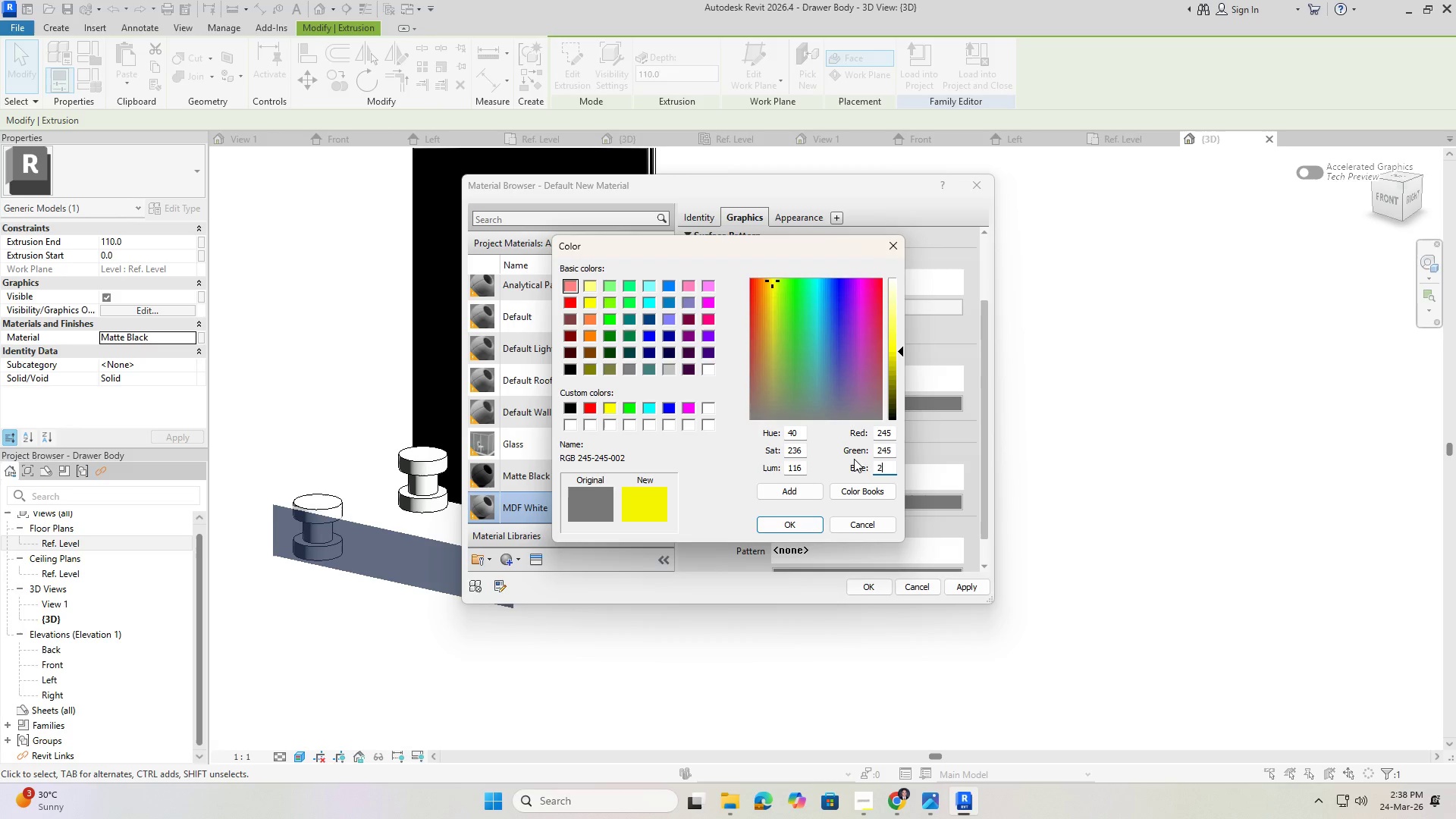 
key(Numpad4)
 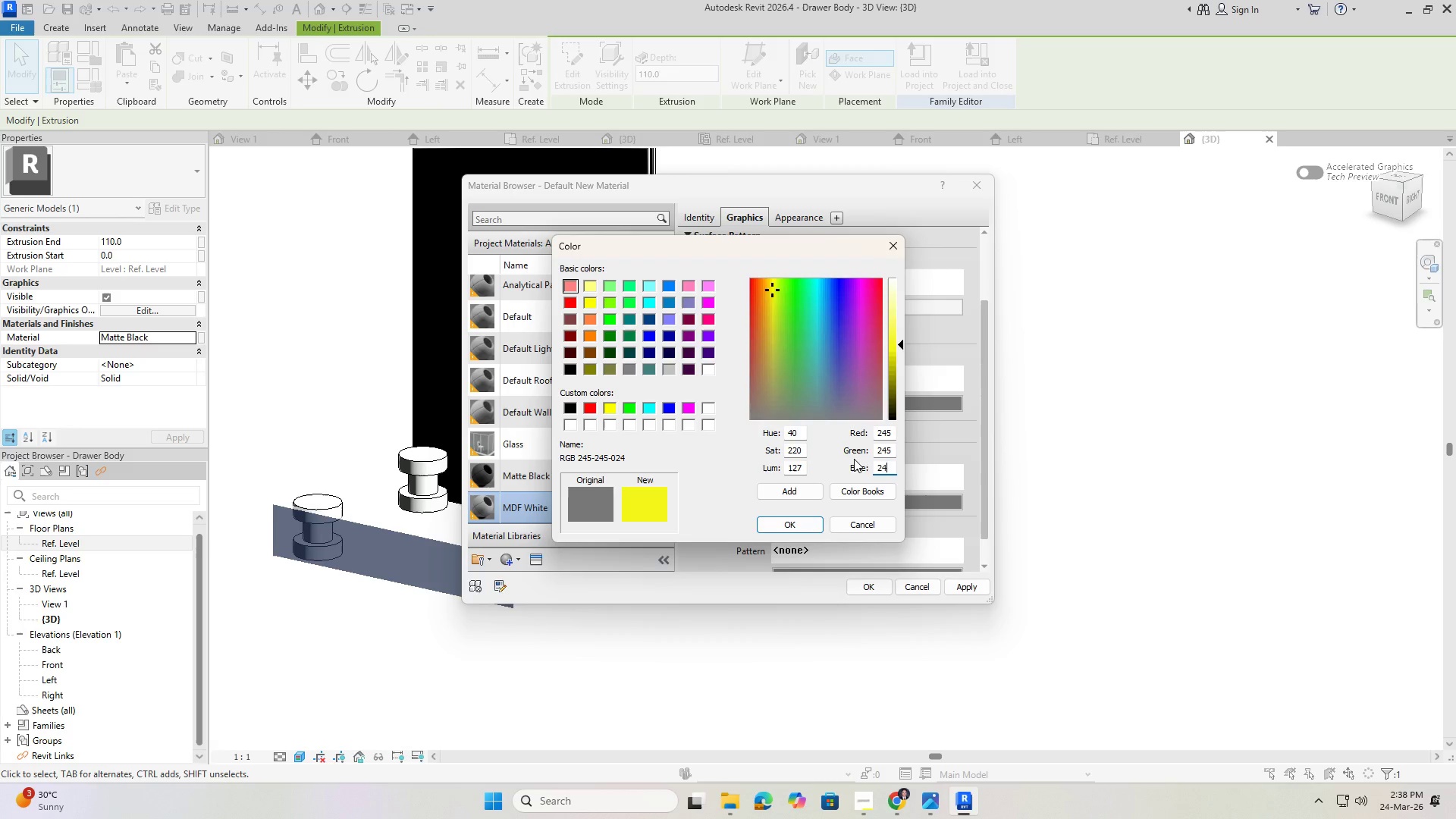 
key(Numpad5)
 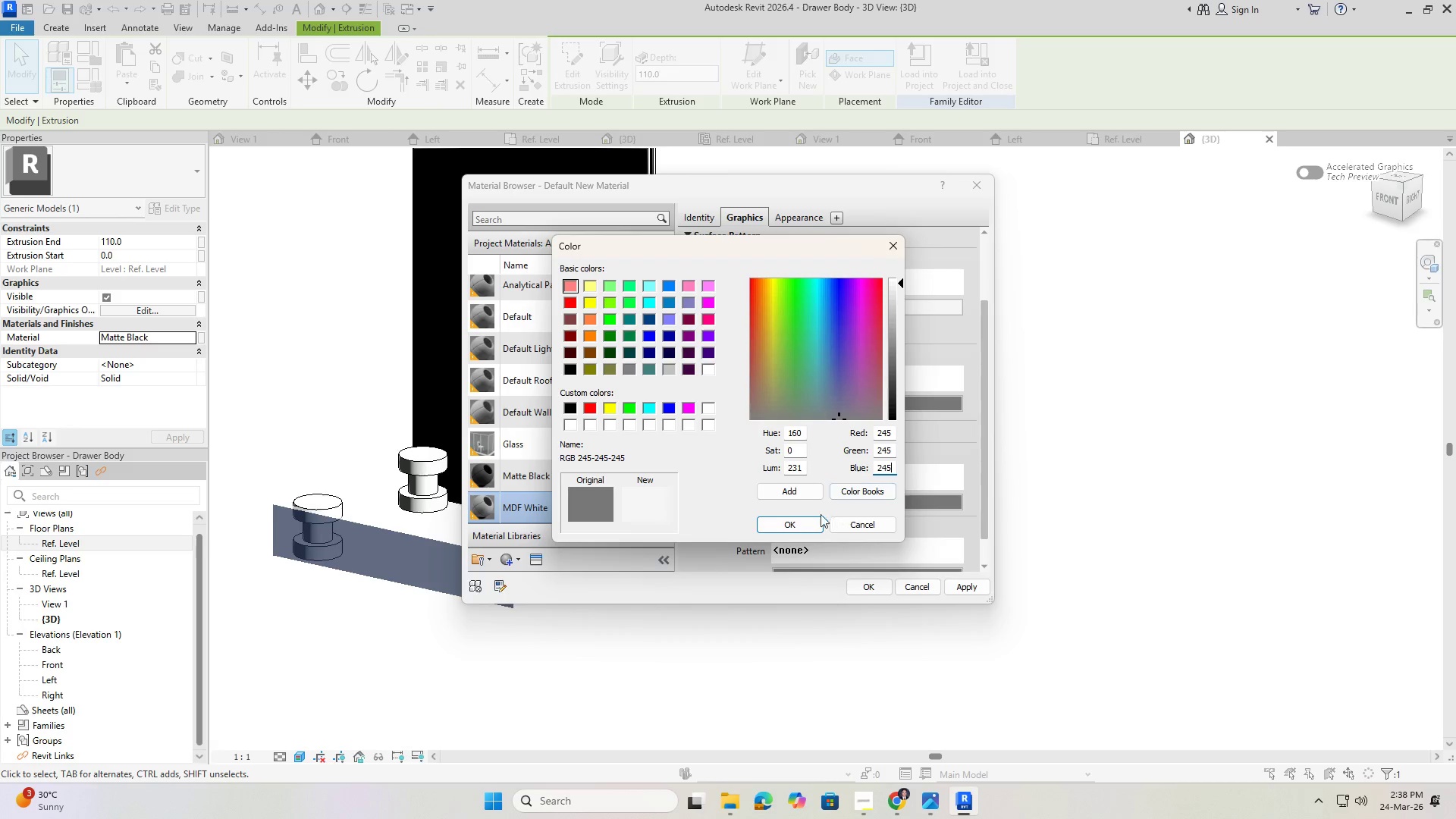 
left_click([798, 518])
 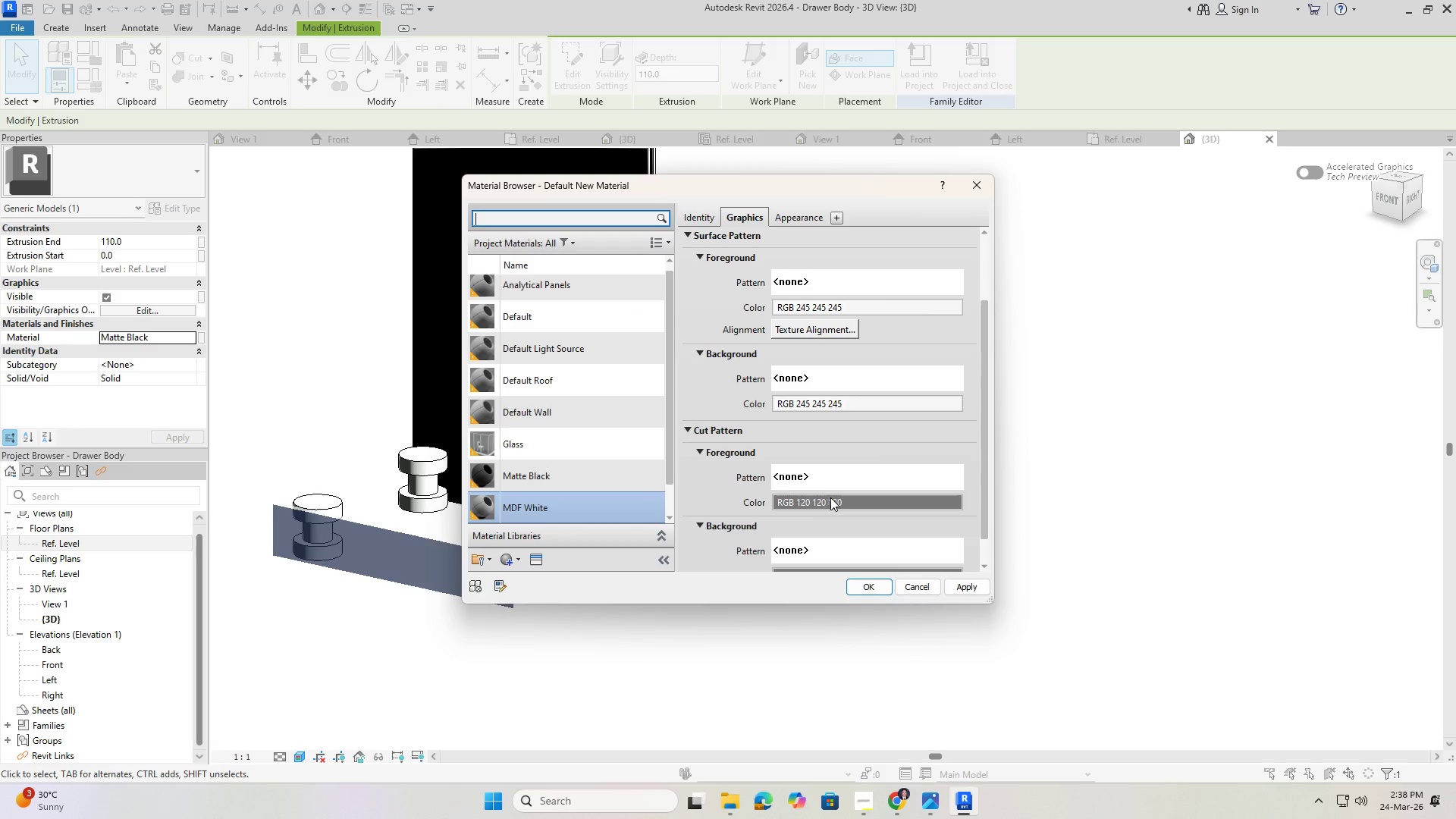 
scroll: coordinate [836, 475], scroll_direction: down, amount: 3.0
 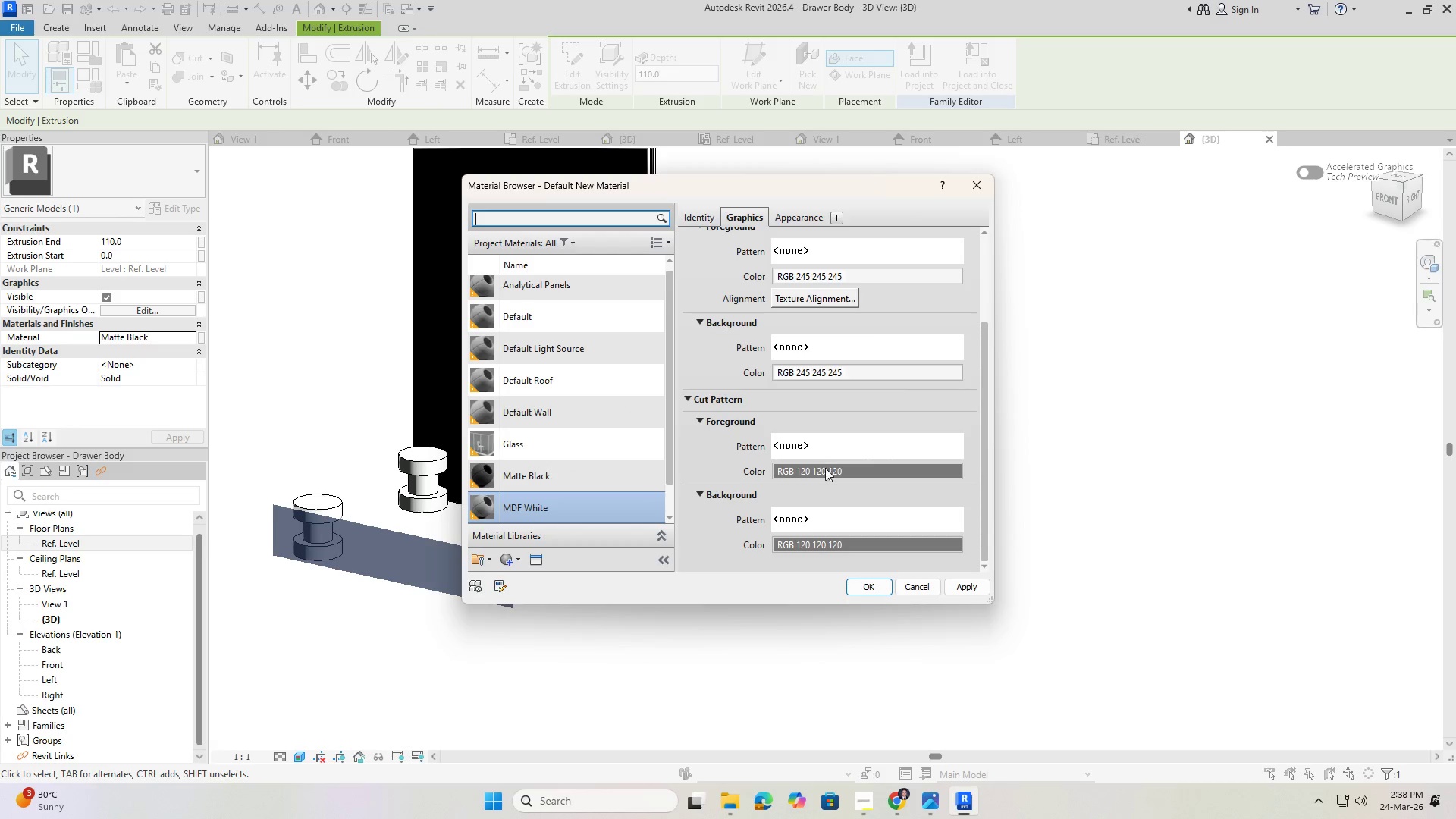 
left_click([830, 472])
 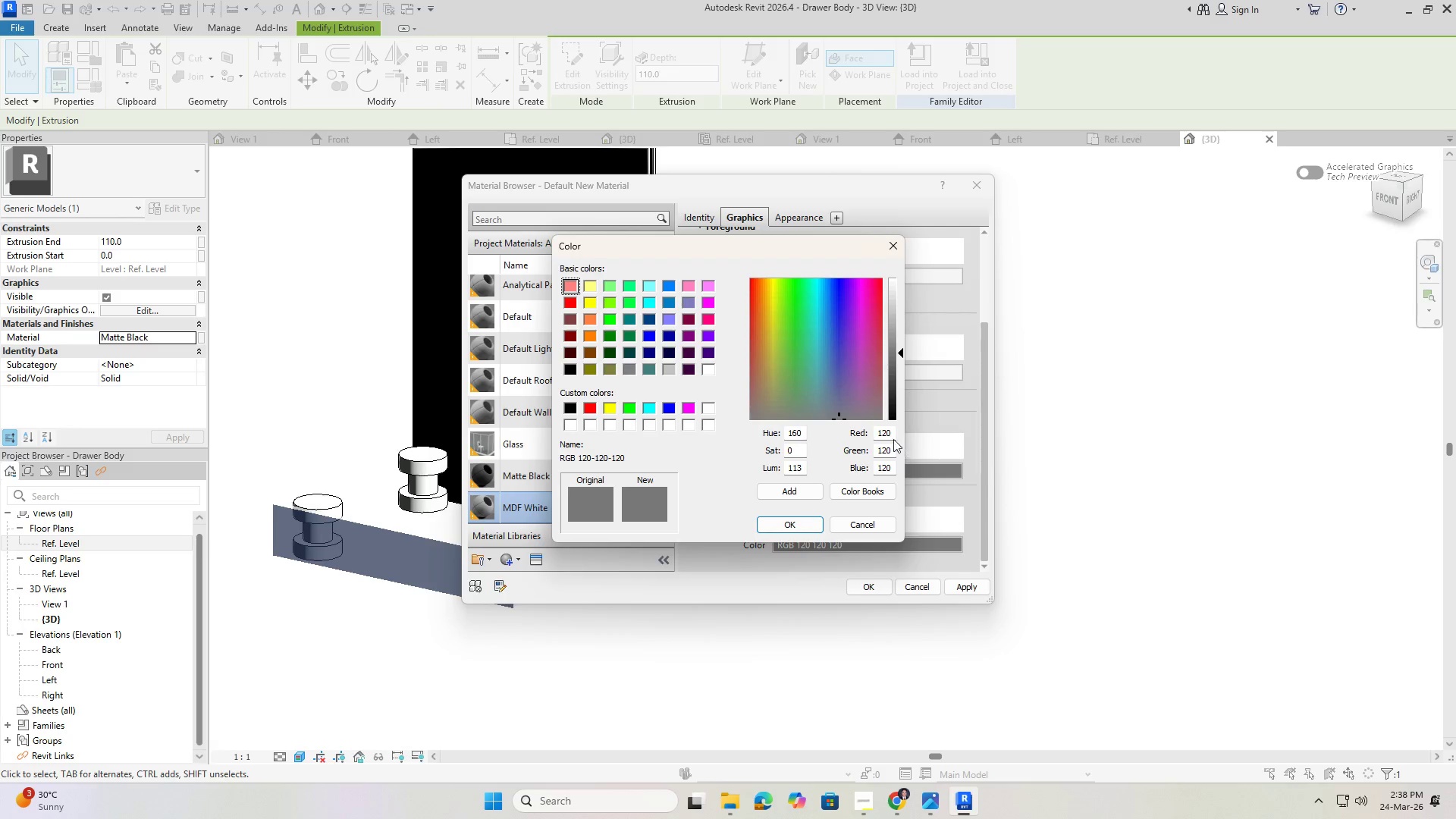 
left_click_drag(start_coordinate=[889, 436], to_coordinate=[843, 435])
 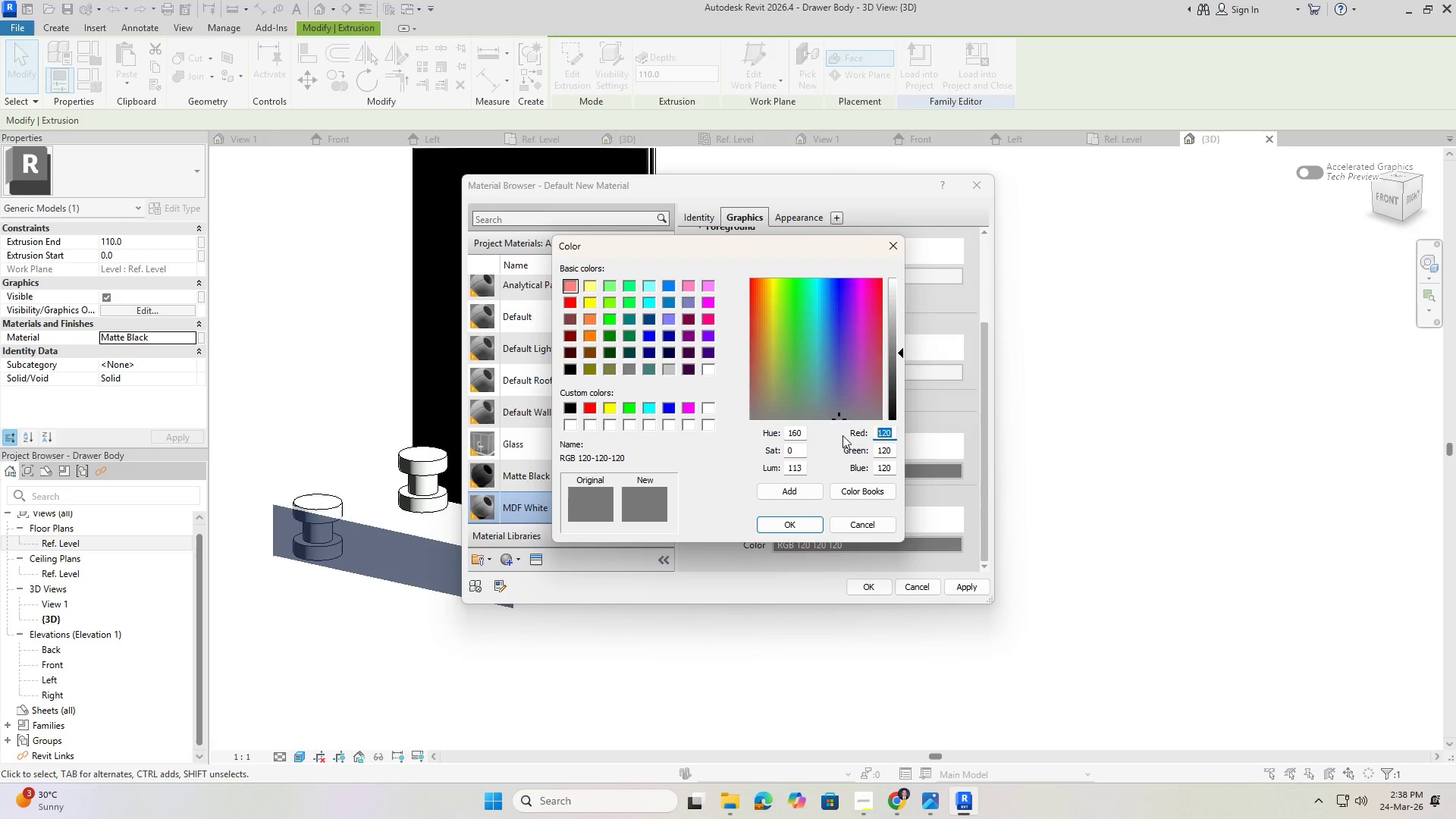 
key(Numpad2)
 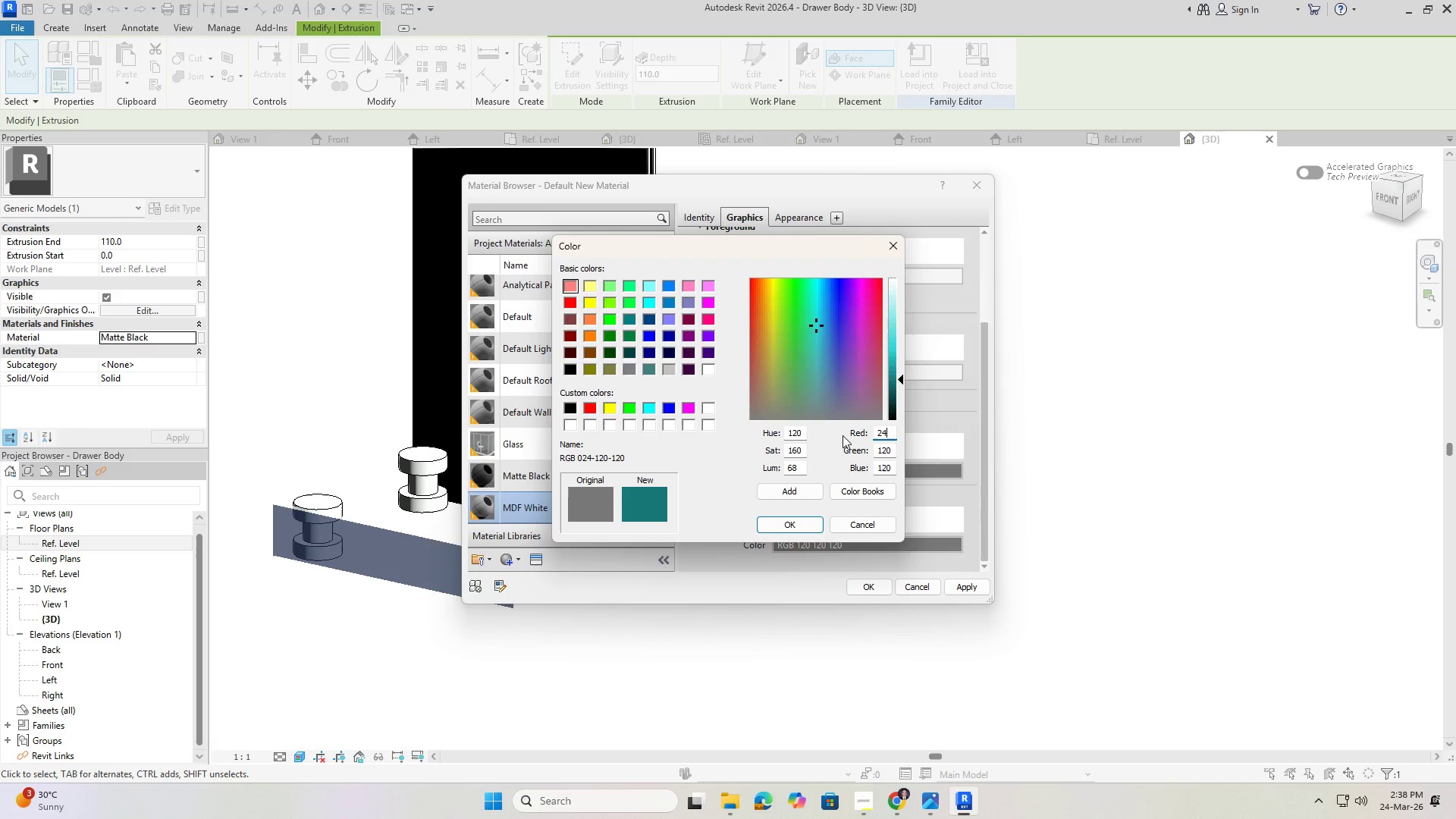 
key(Numpad4)
 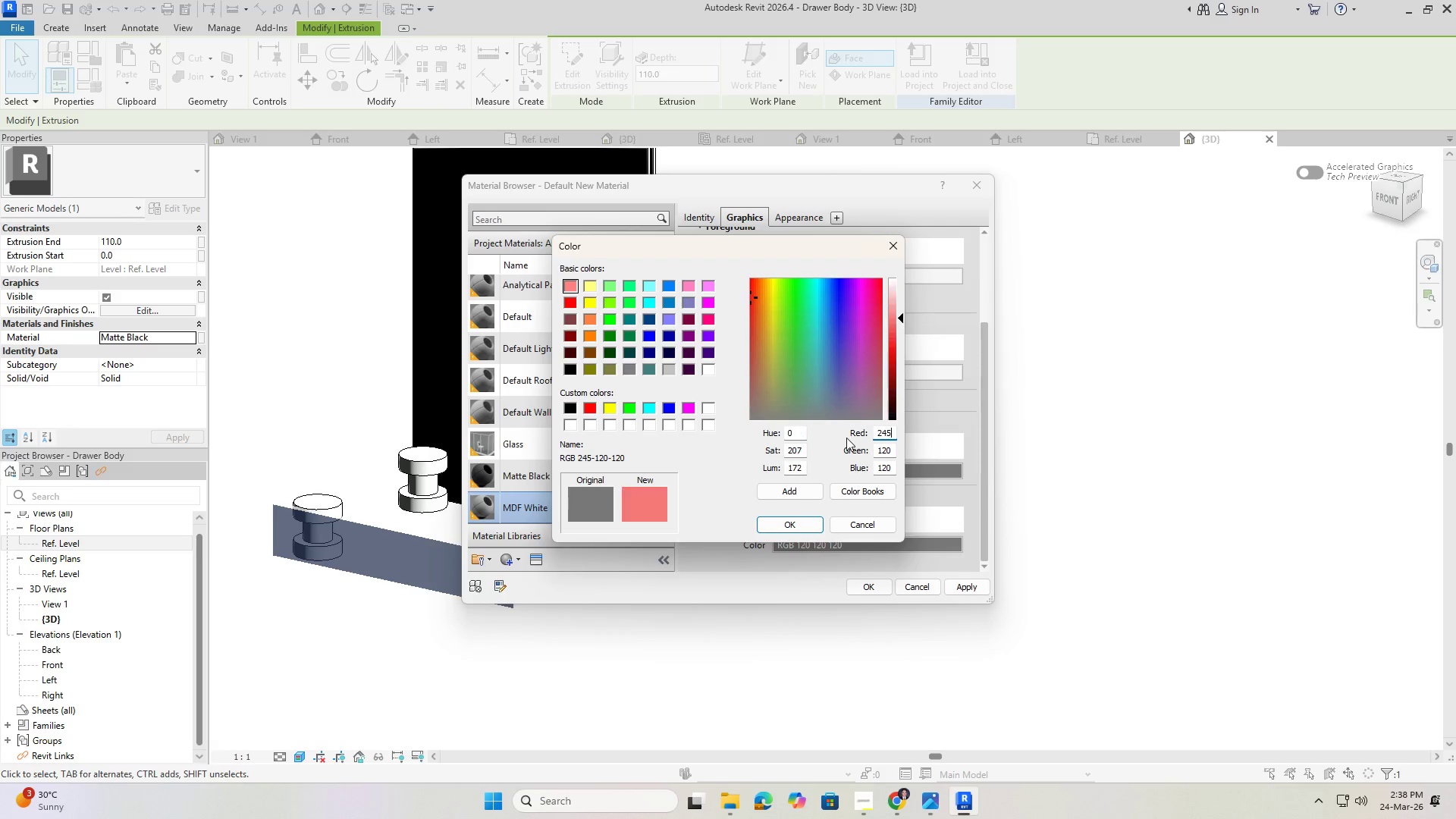 
key(Numpad5)
 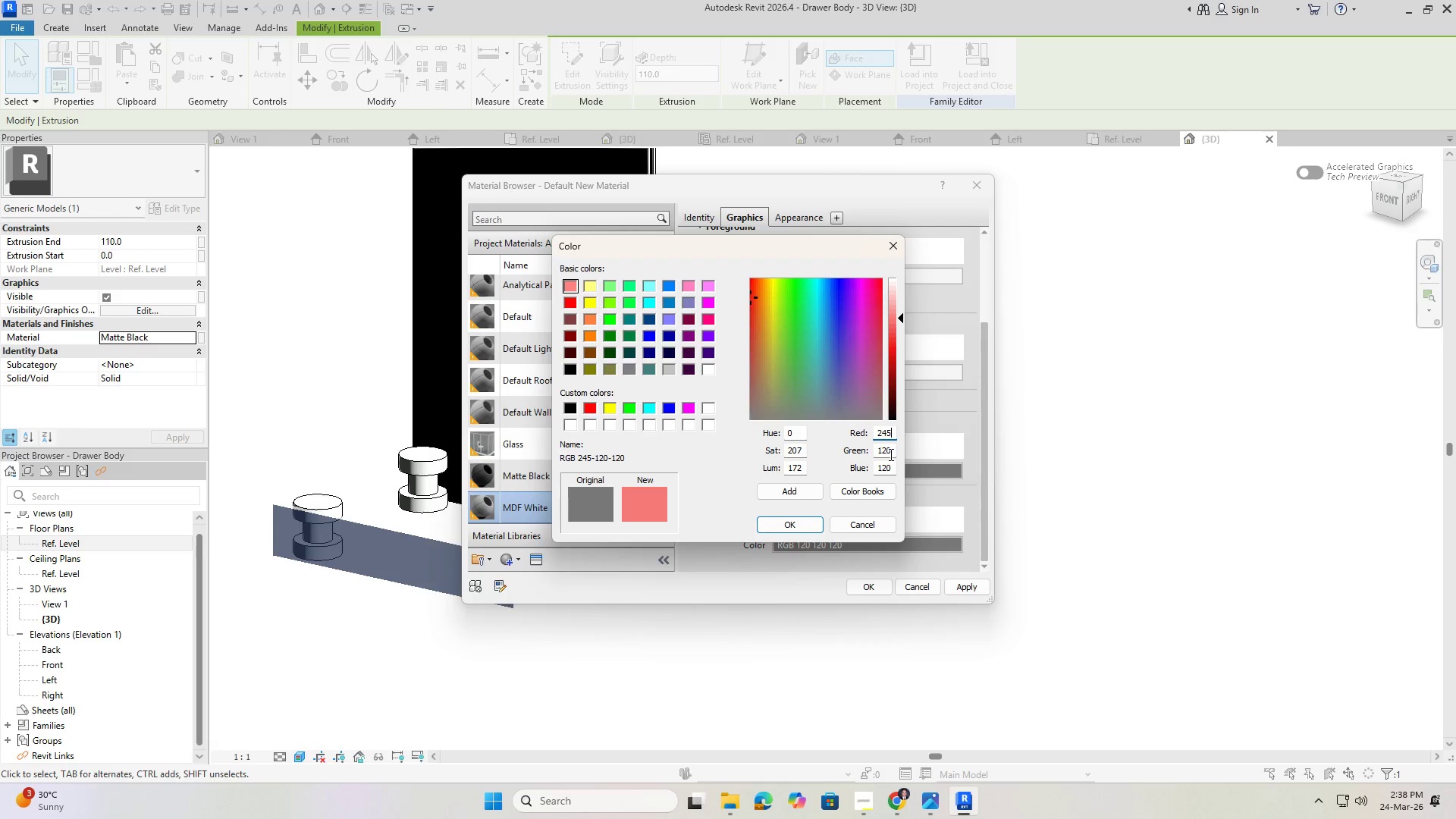 
left_click_drag(start_coordinate=[891, 454], to_coordinate=[853, 451])
 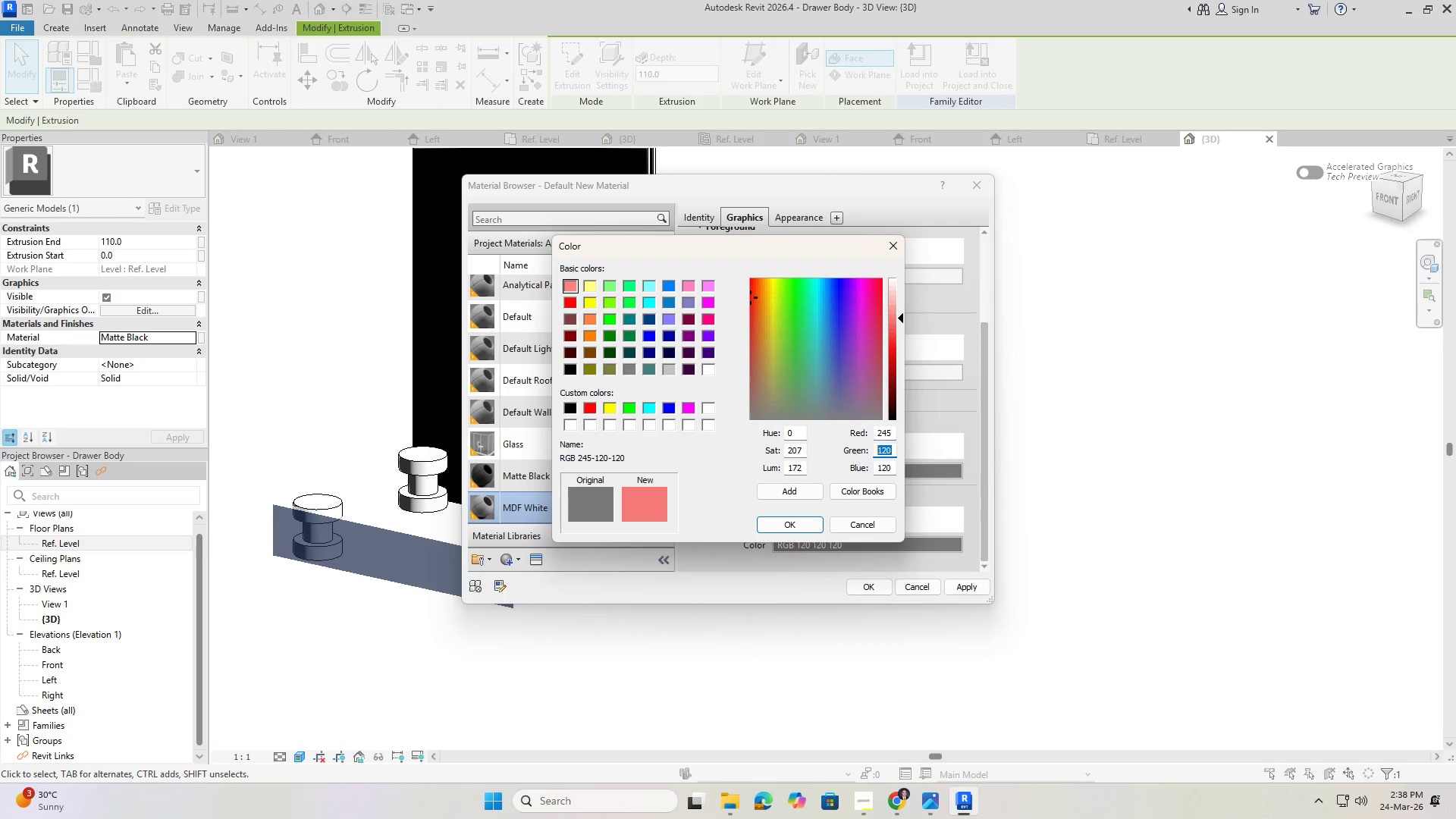 
key(Numpad2)
 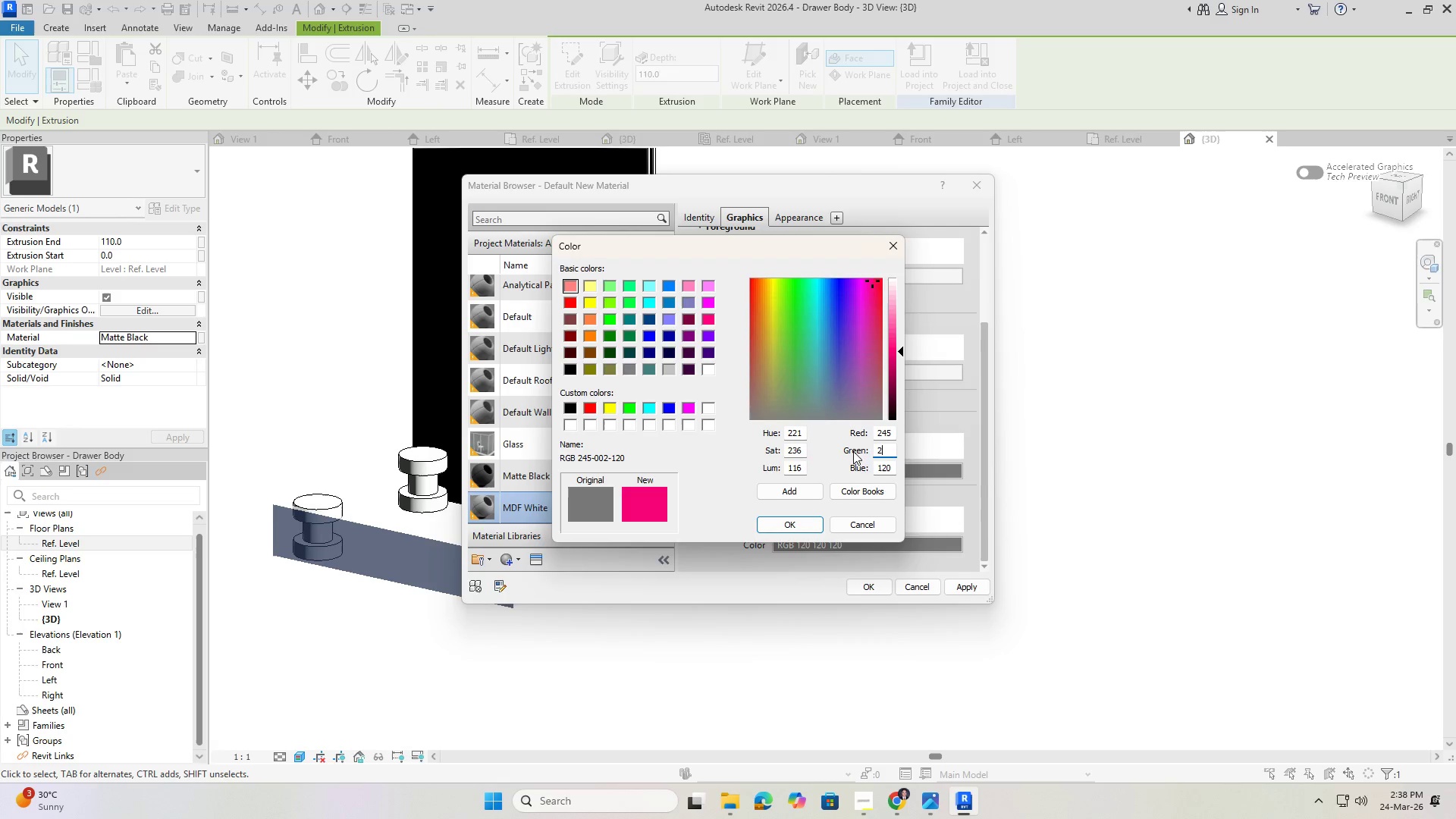 
key(Numpad4)
 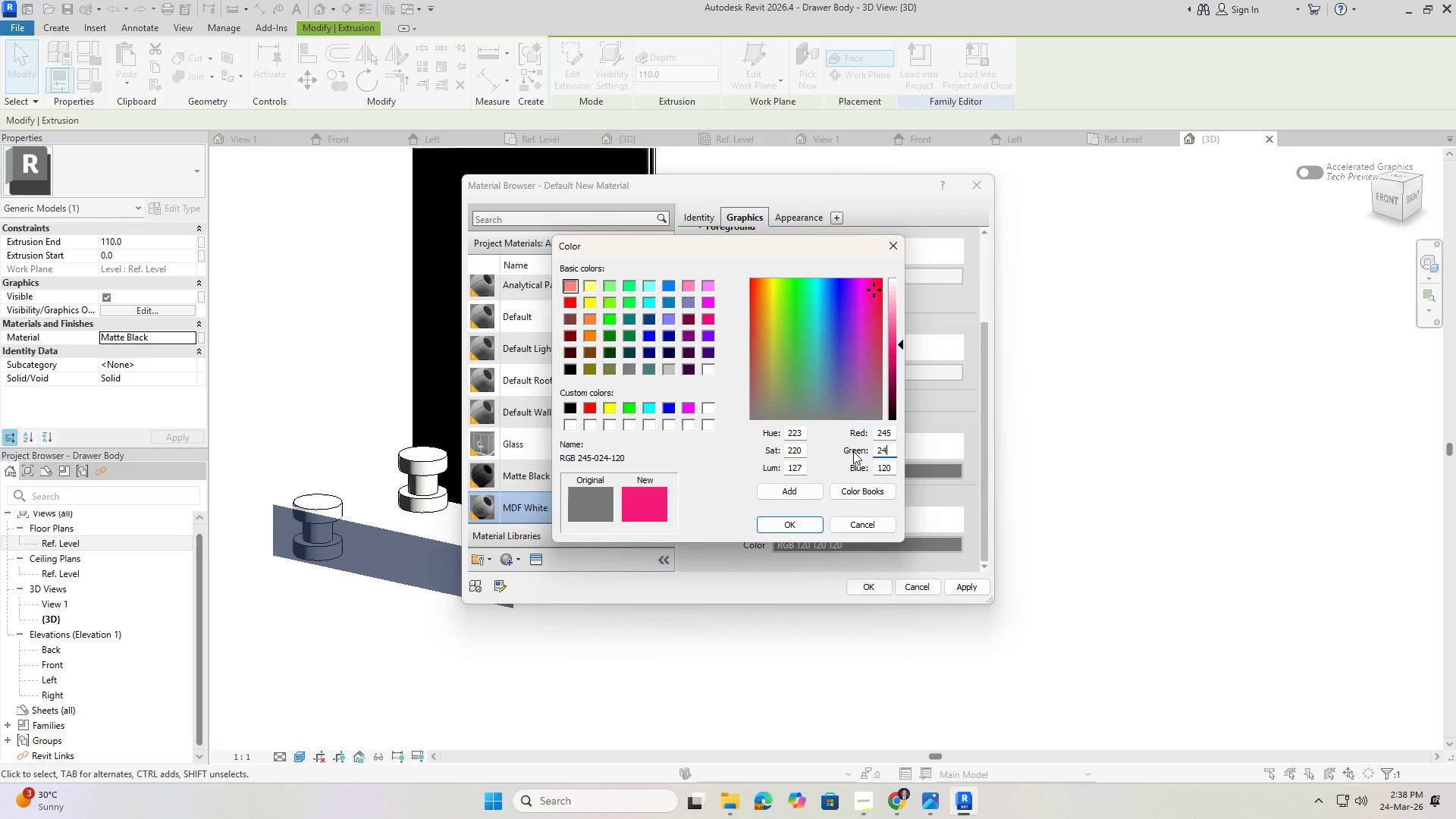 
key(Numpad5)
 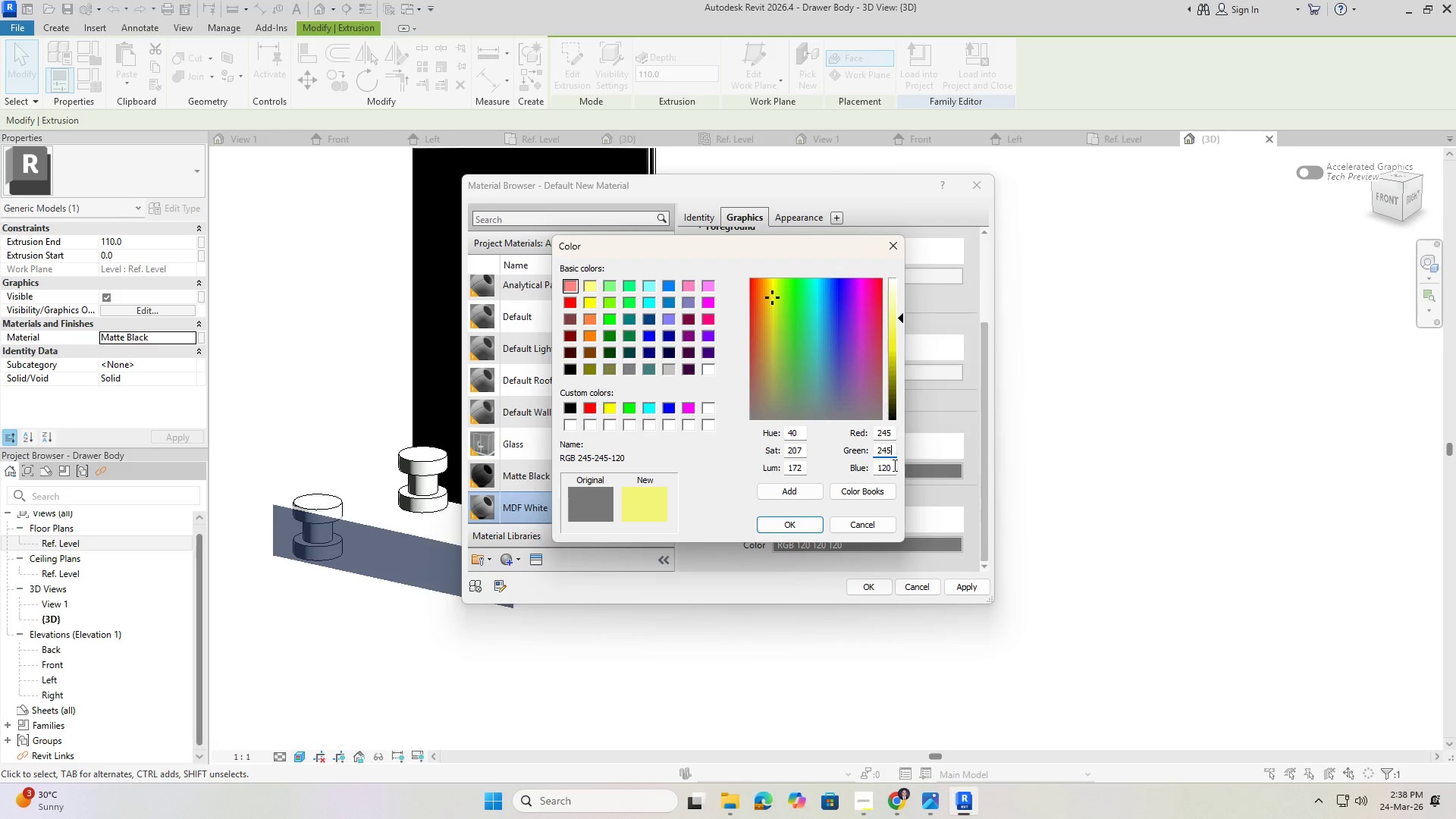 
left_click_drag(start_coordinate=[892, 466], to_coordinate=[843, 463])
 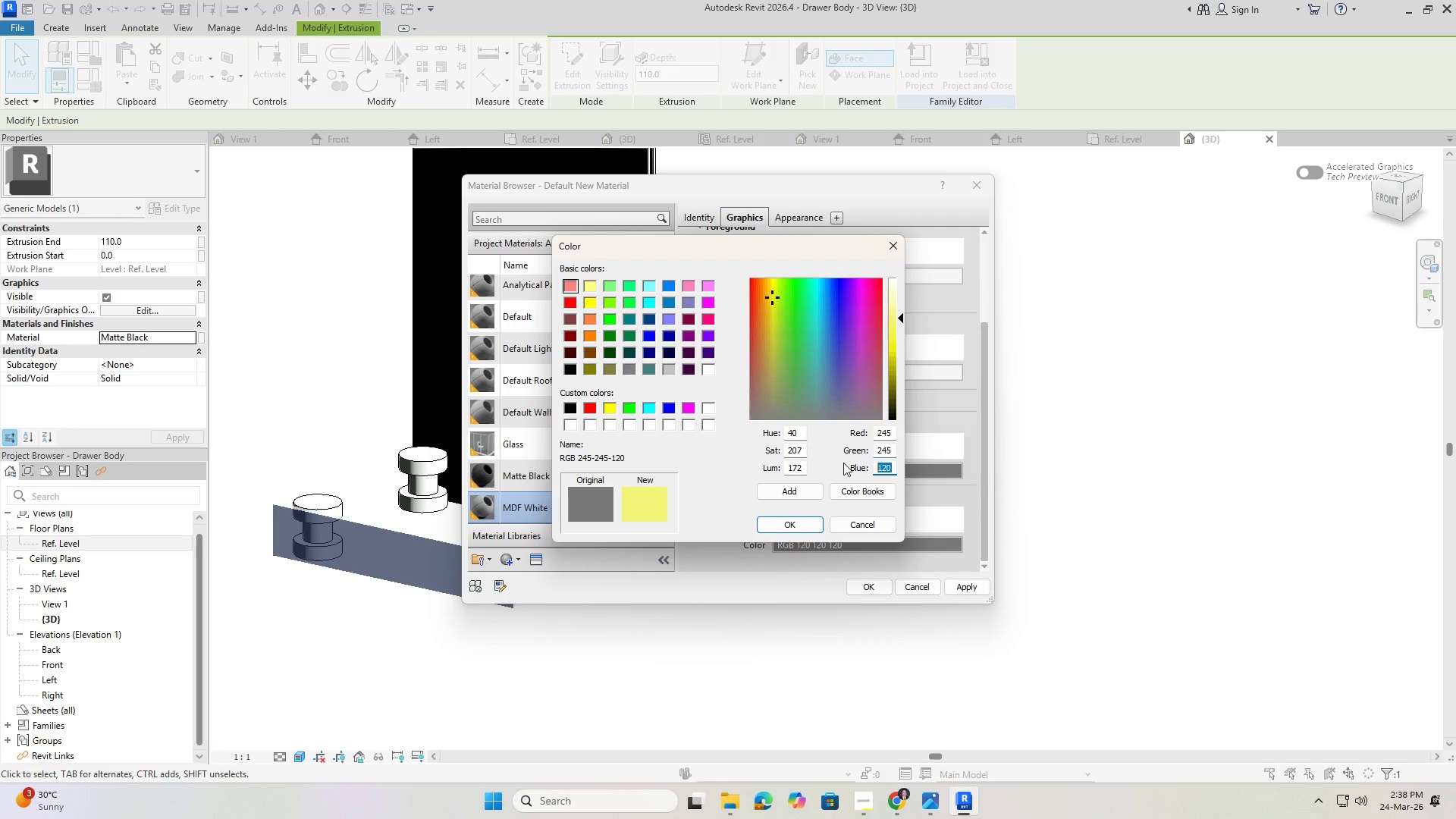 
key(Numpad2)
 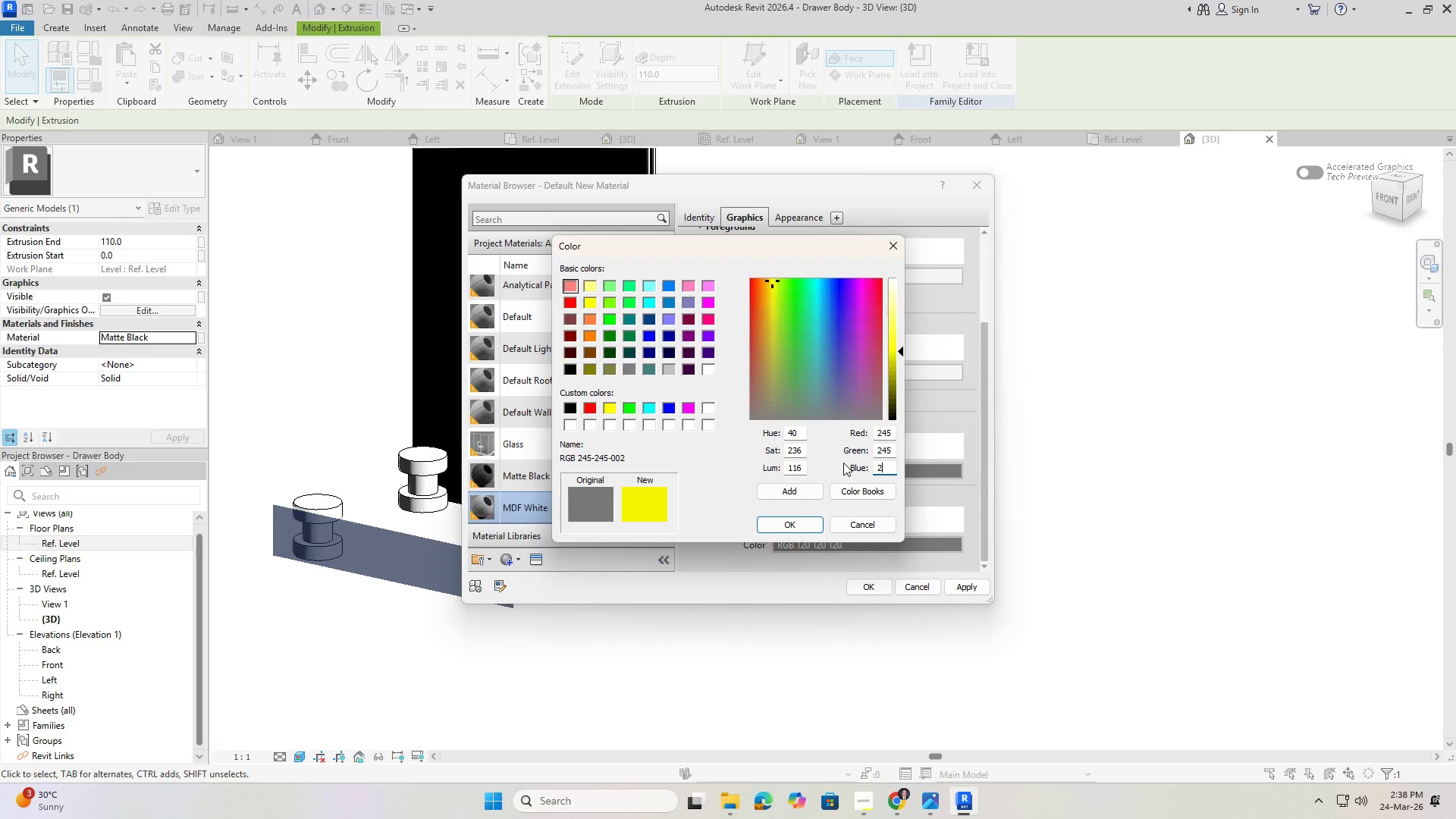 
key(Numpad4)
 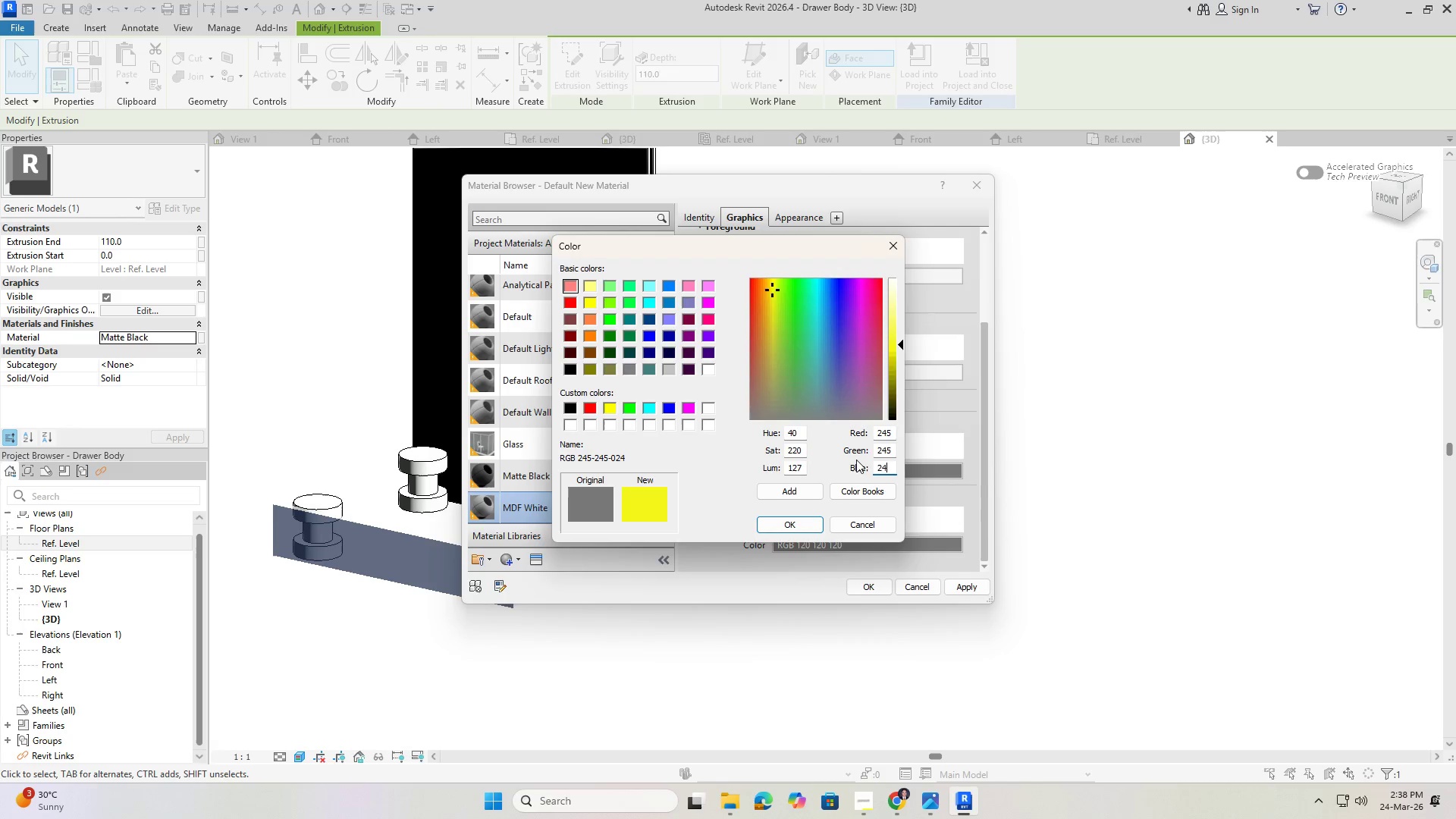 
key(Numpad5)
 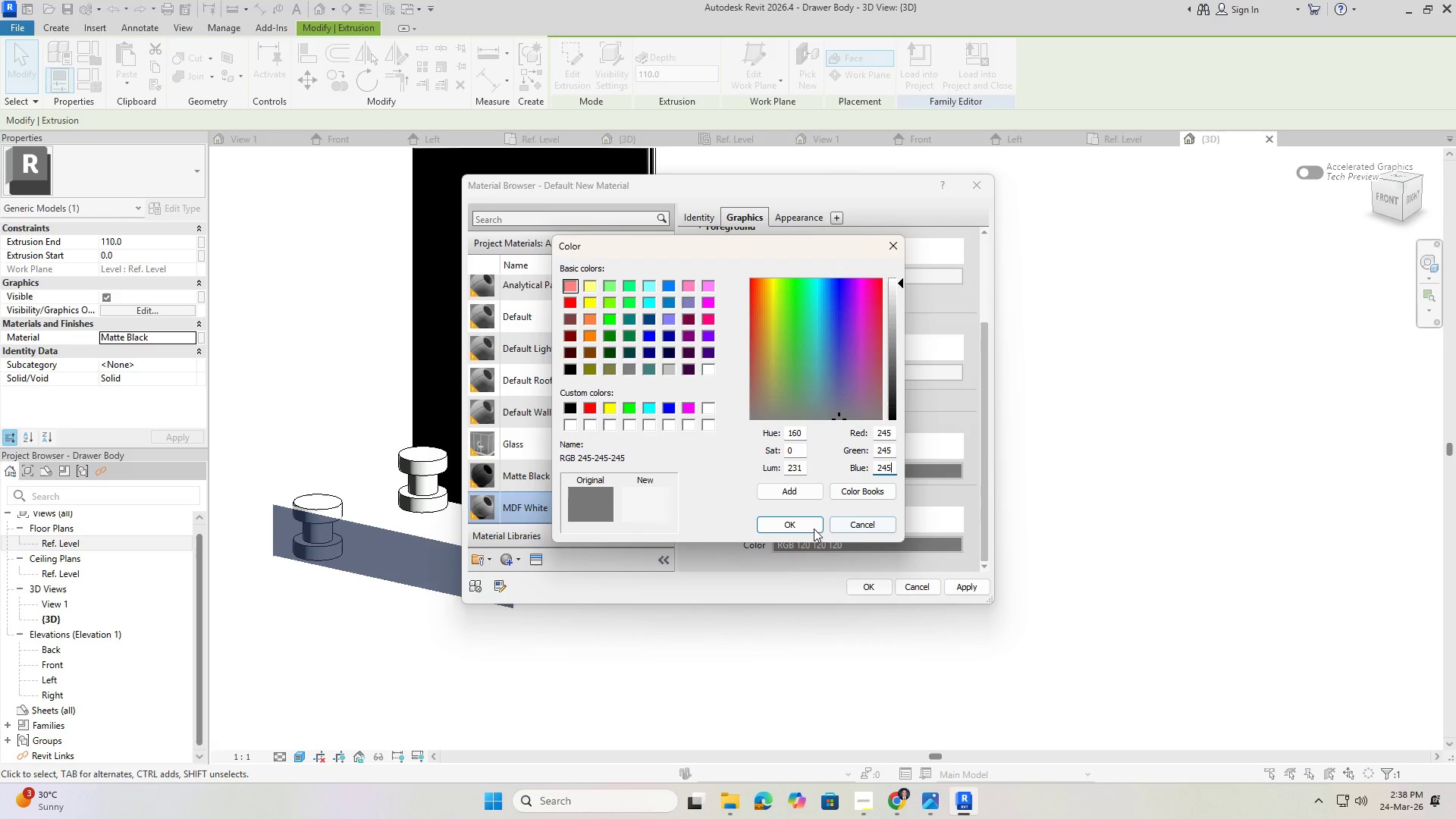 
left_click([794, 529])
 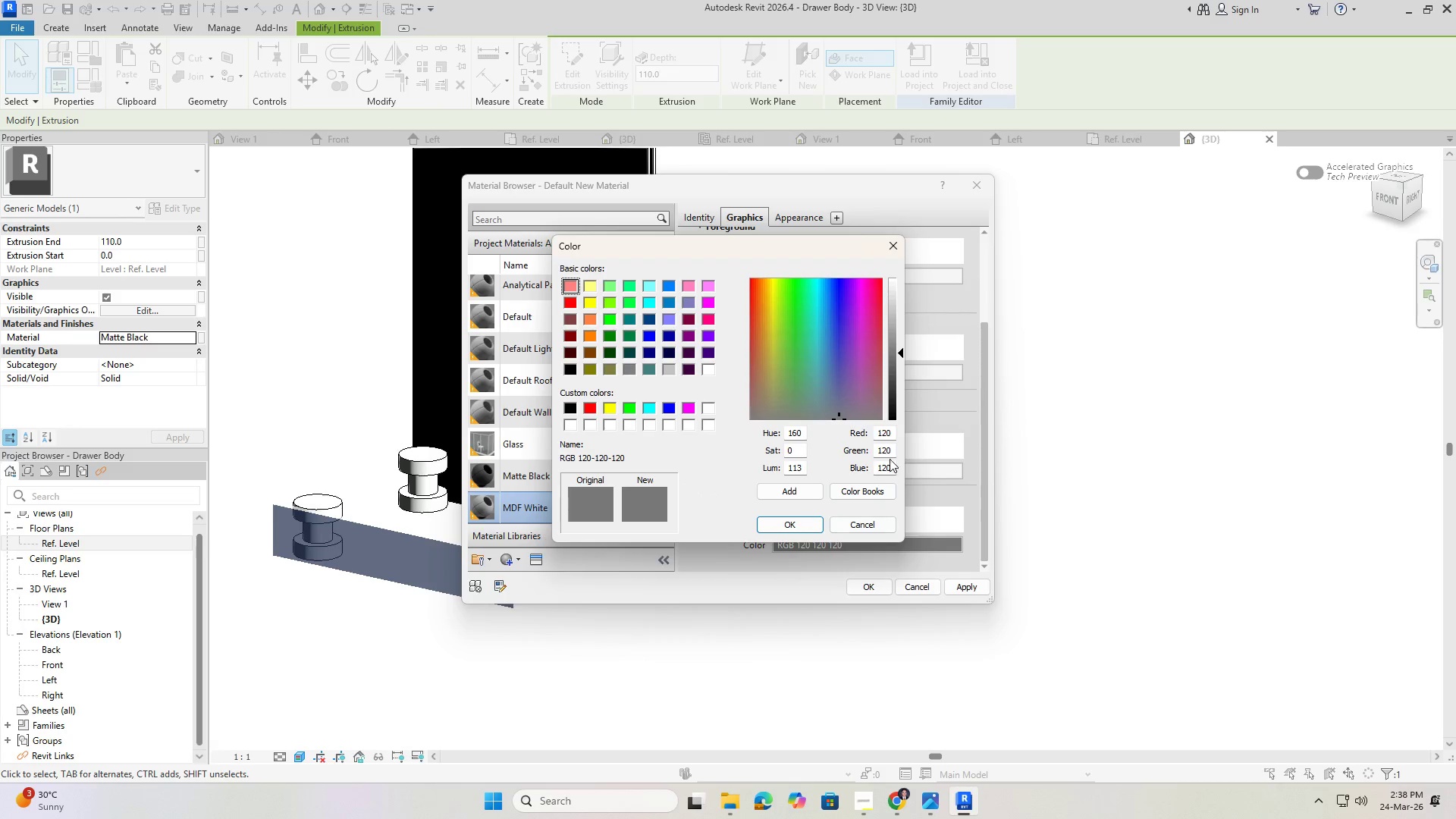 
left_click_drag(start_coordinate=[891, 431], to_coordinate=[861, 426])
 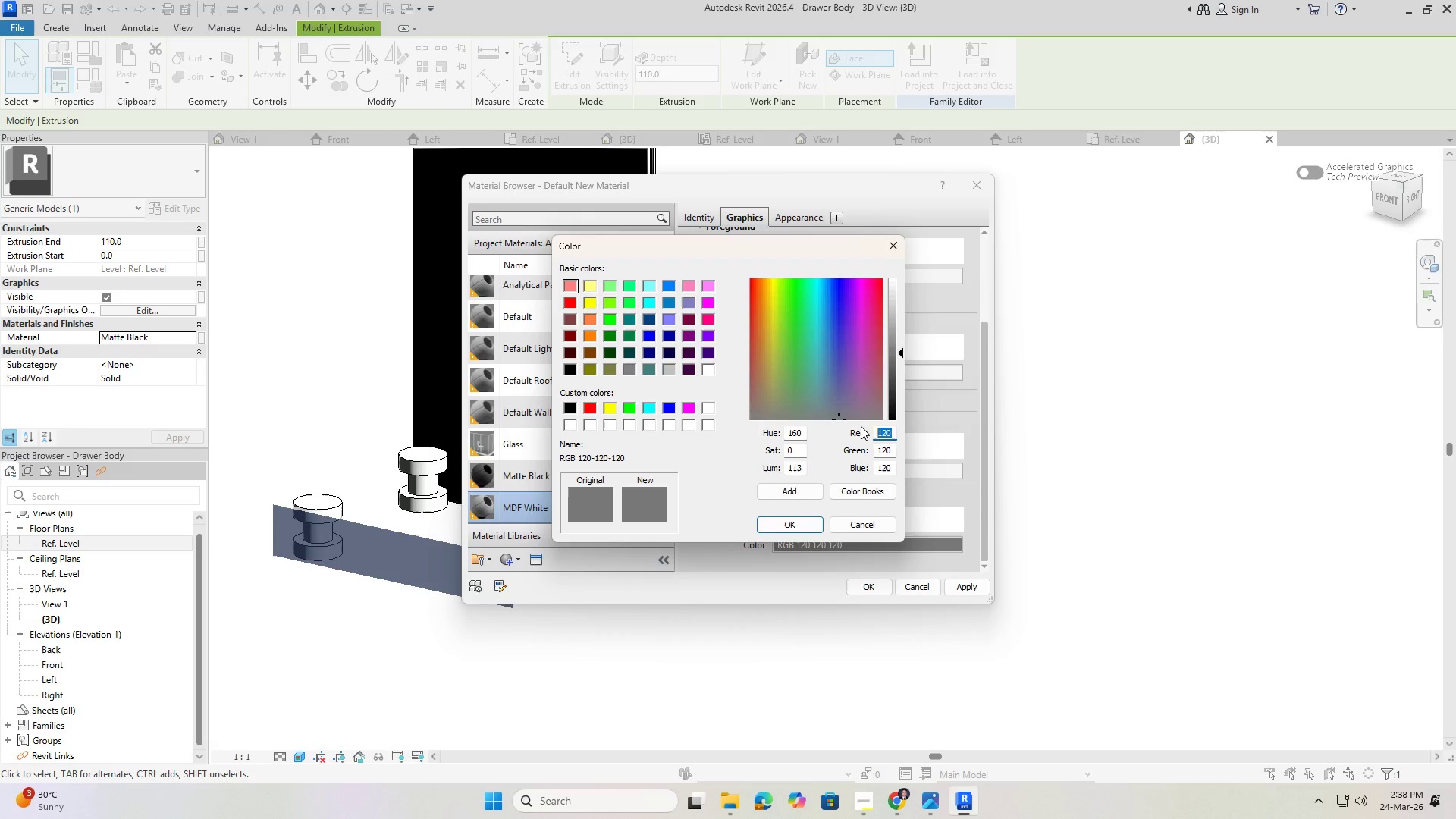 
key(Numpad2)
 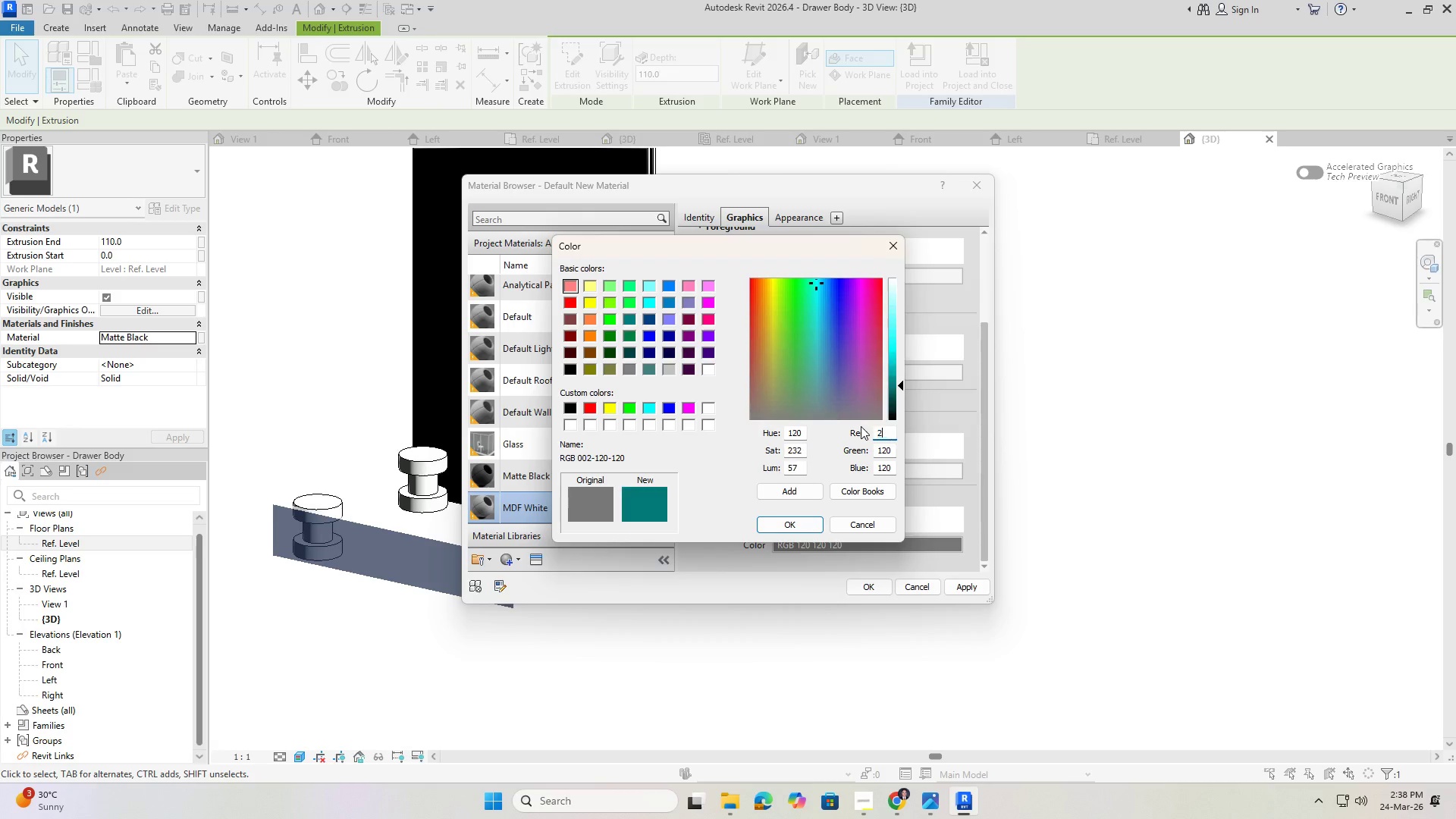 
key(Numpad4)
 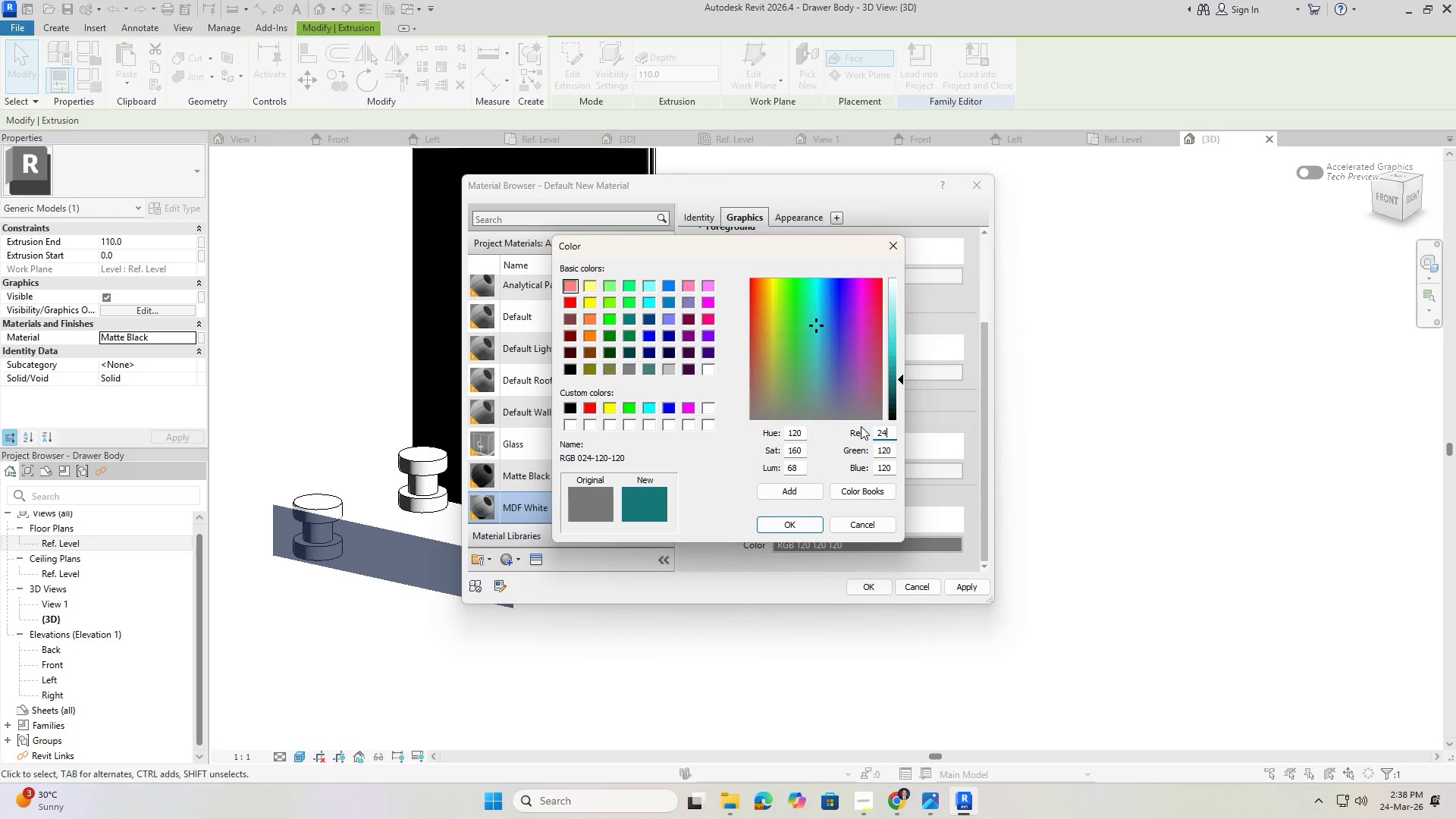 
key(Numpad5)
 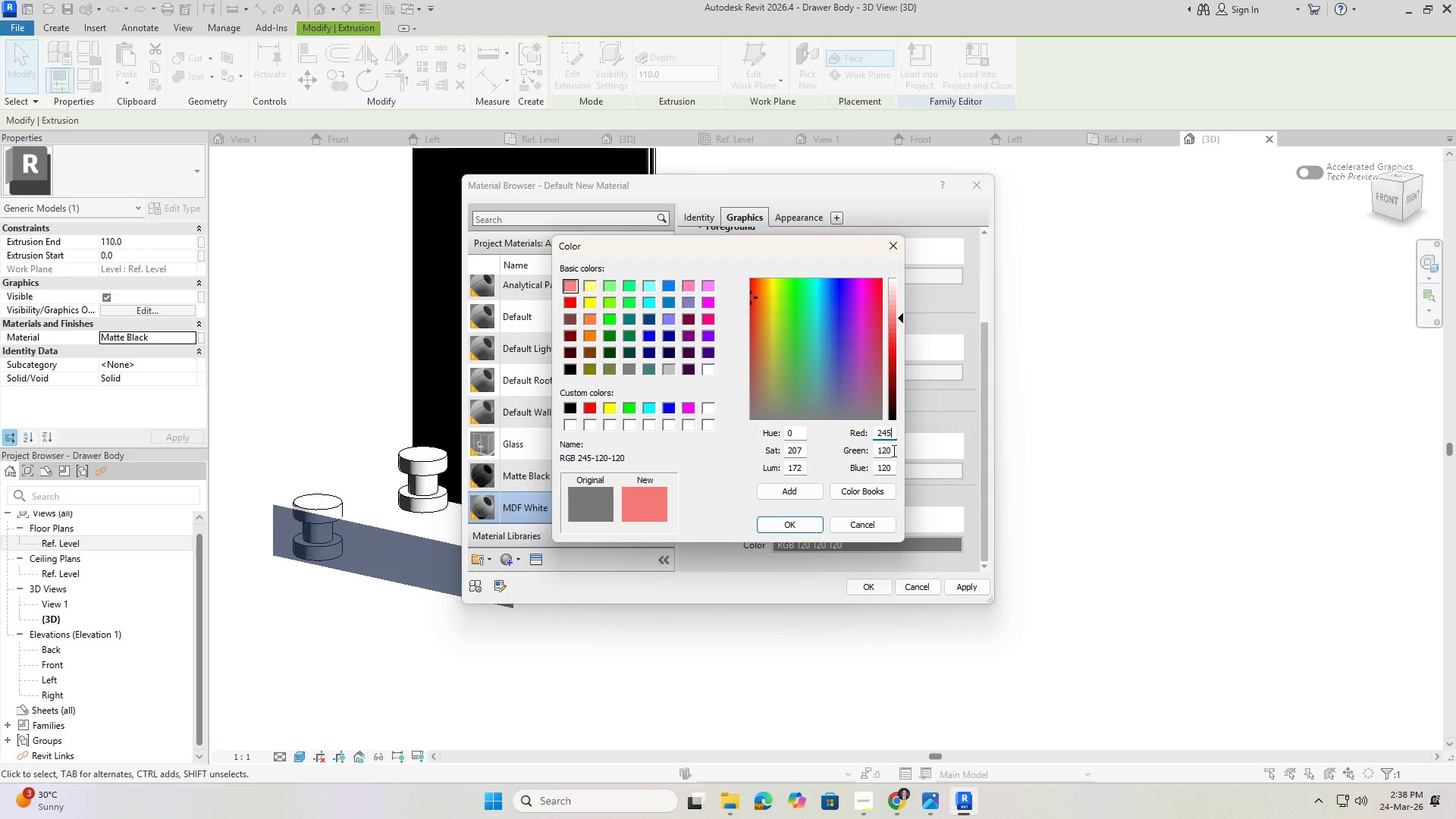 
left_click_drag(start_coordinate=[893, 450], to_coordinate=[836, 441])
 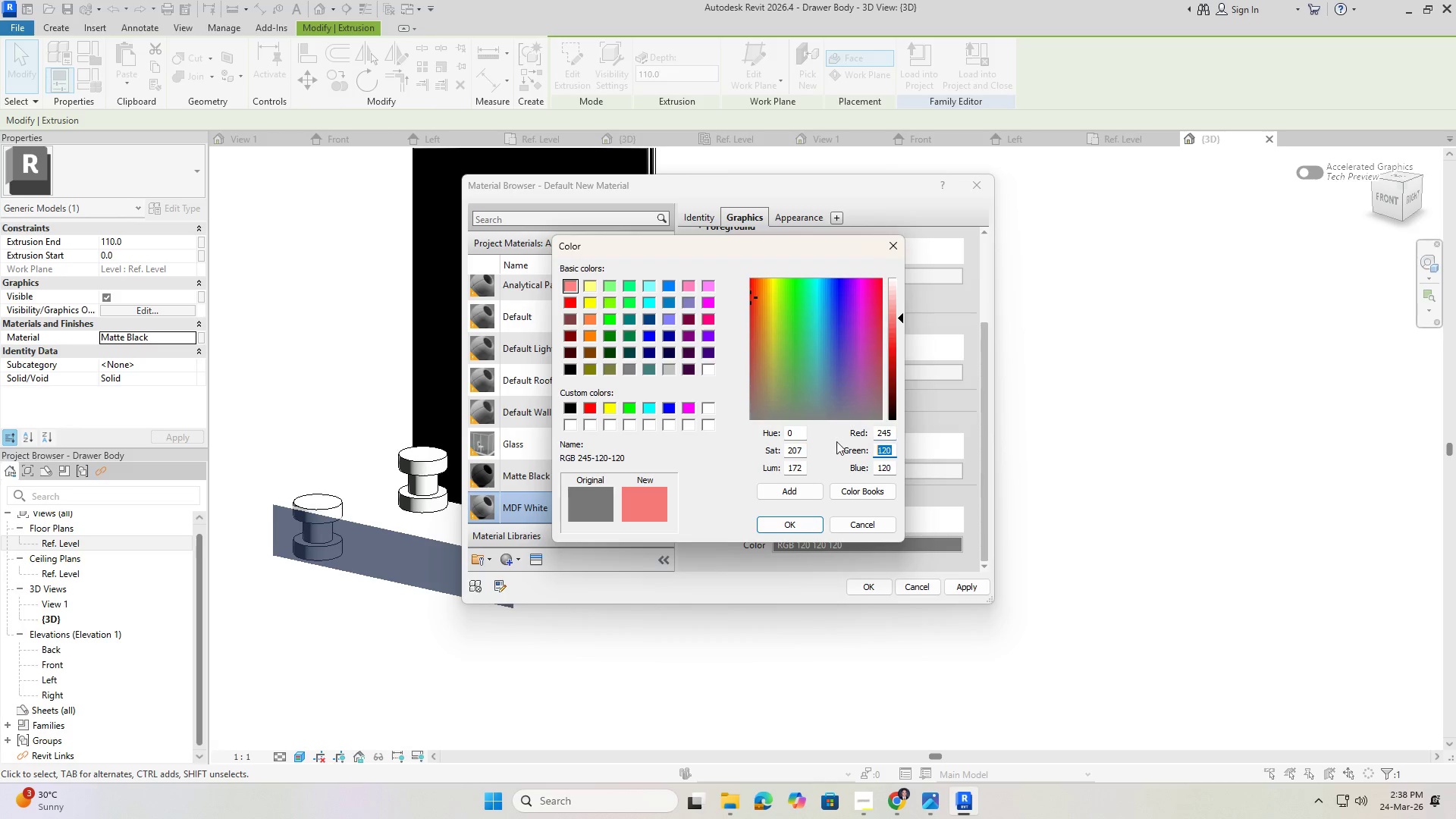 
key(Numpad2)
 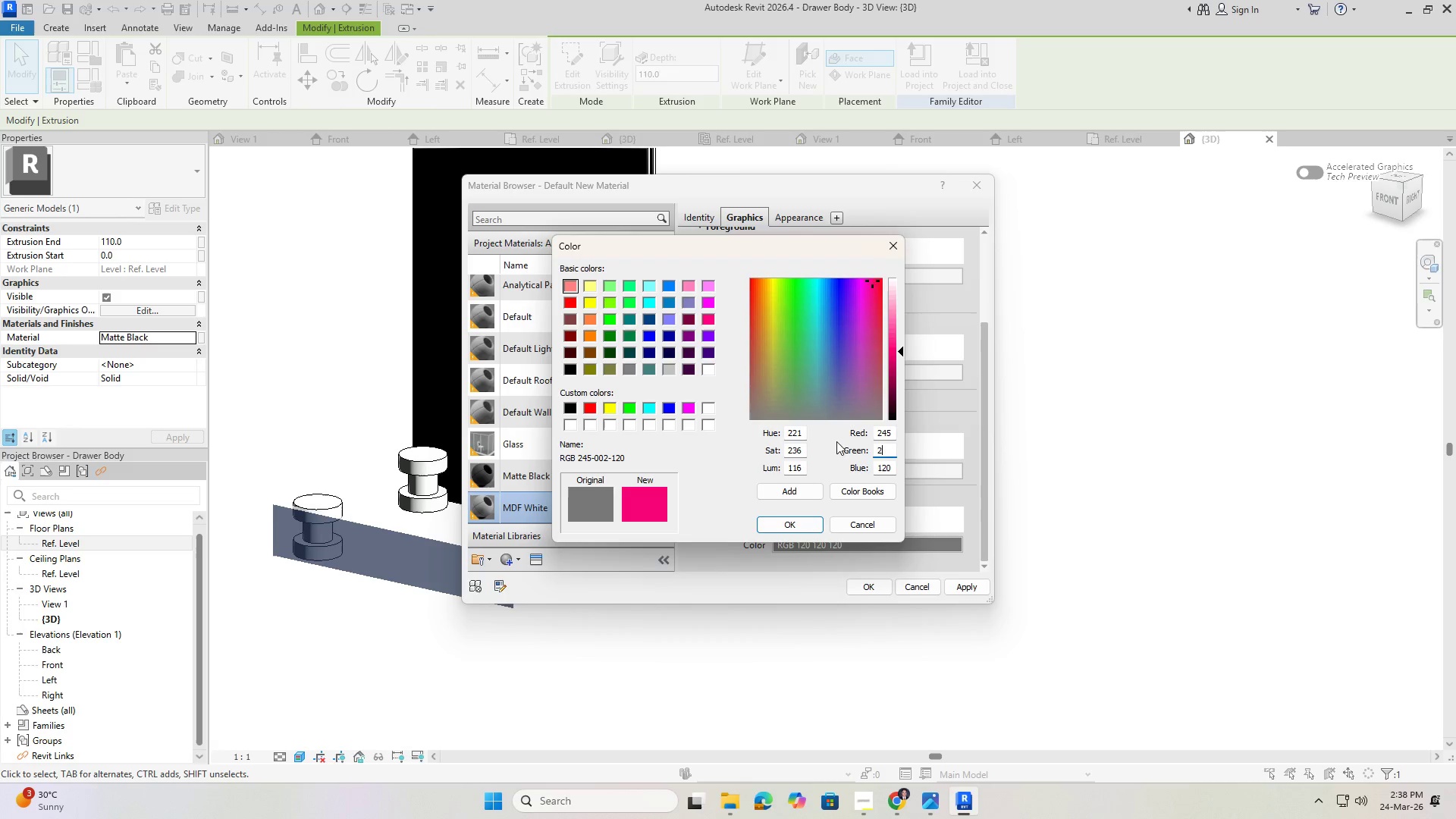 
key(Numpad4)
 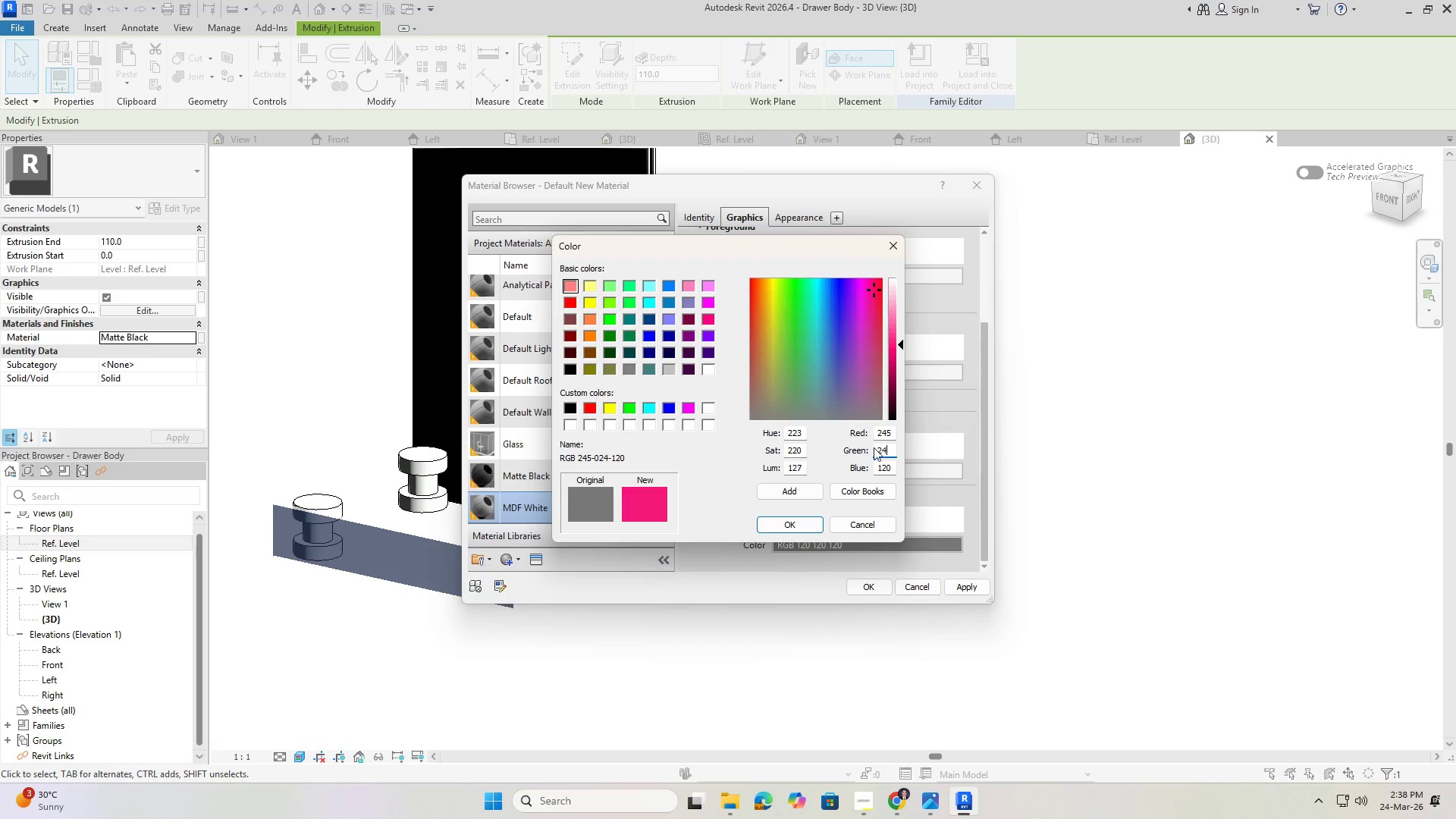 
key(Numpad5)
 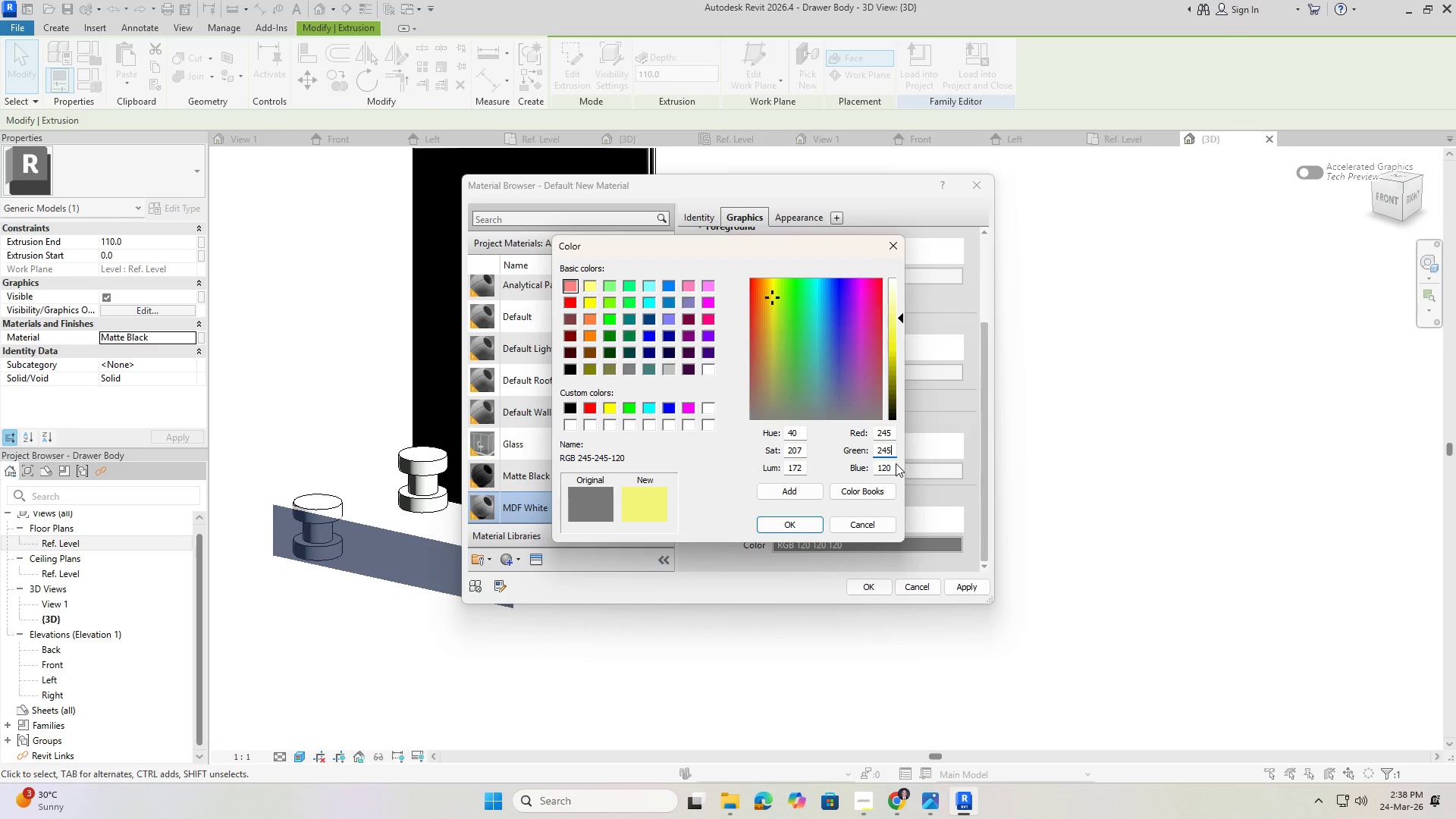 
left_click_drag(start_coordinate=[896, 463], to_coordinate=[890, 463])
 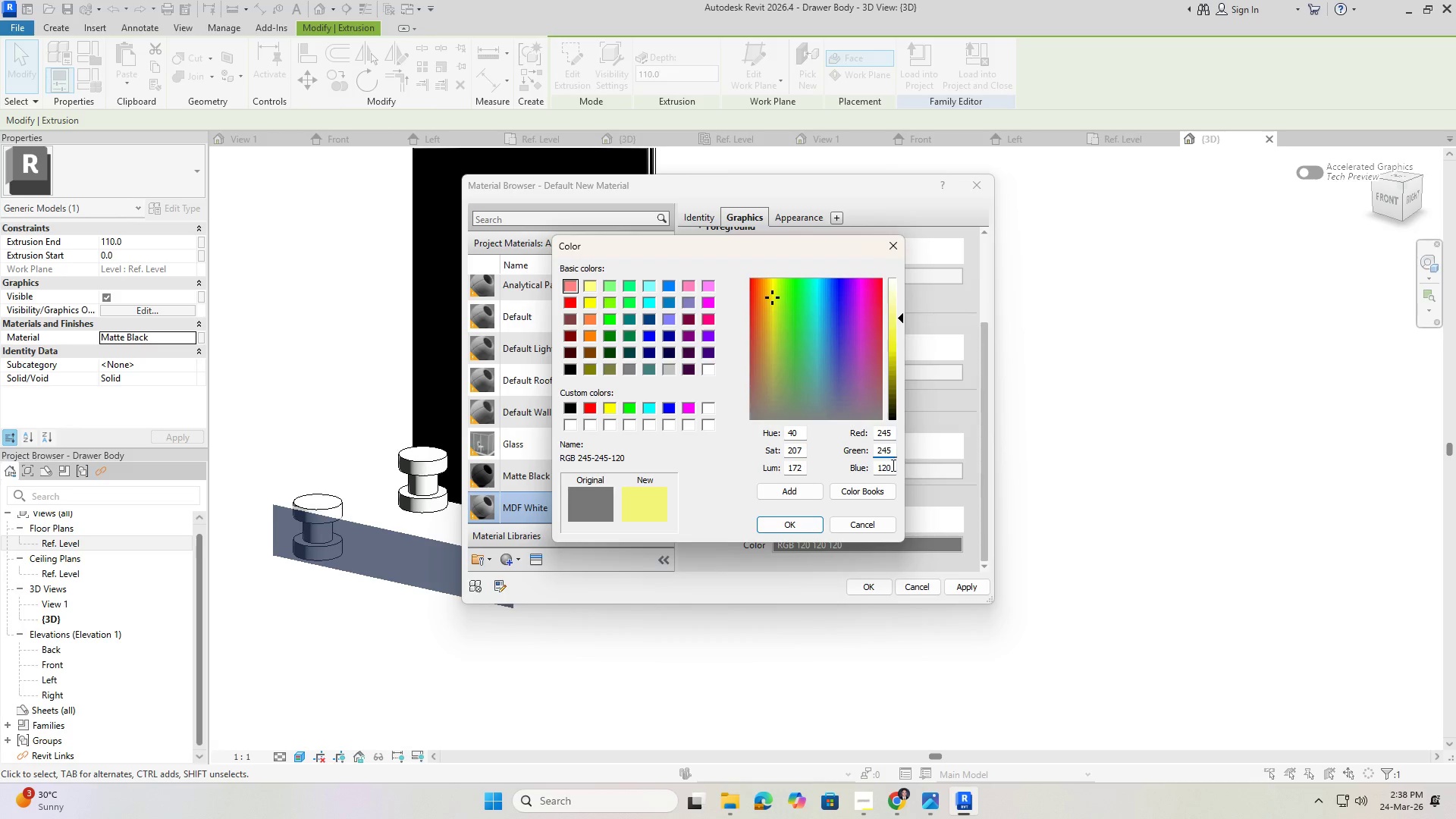 
left_click_drag(start_coordinate=[892, 466], to_coordinate=[835, 456])
 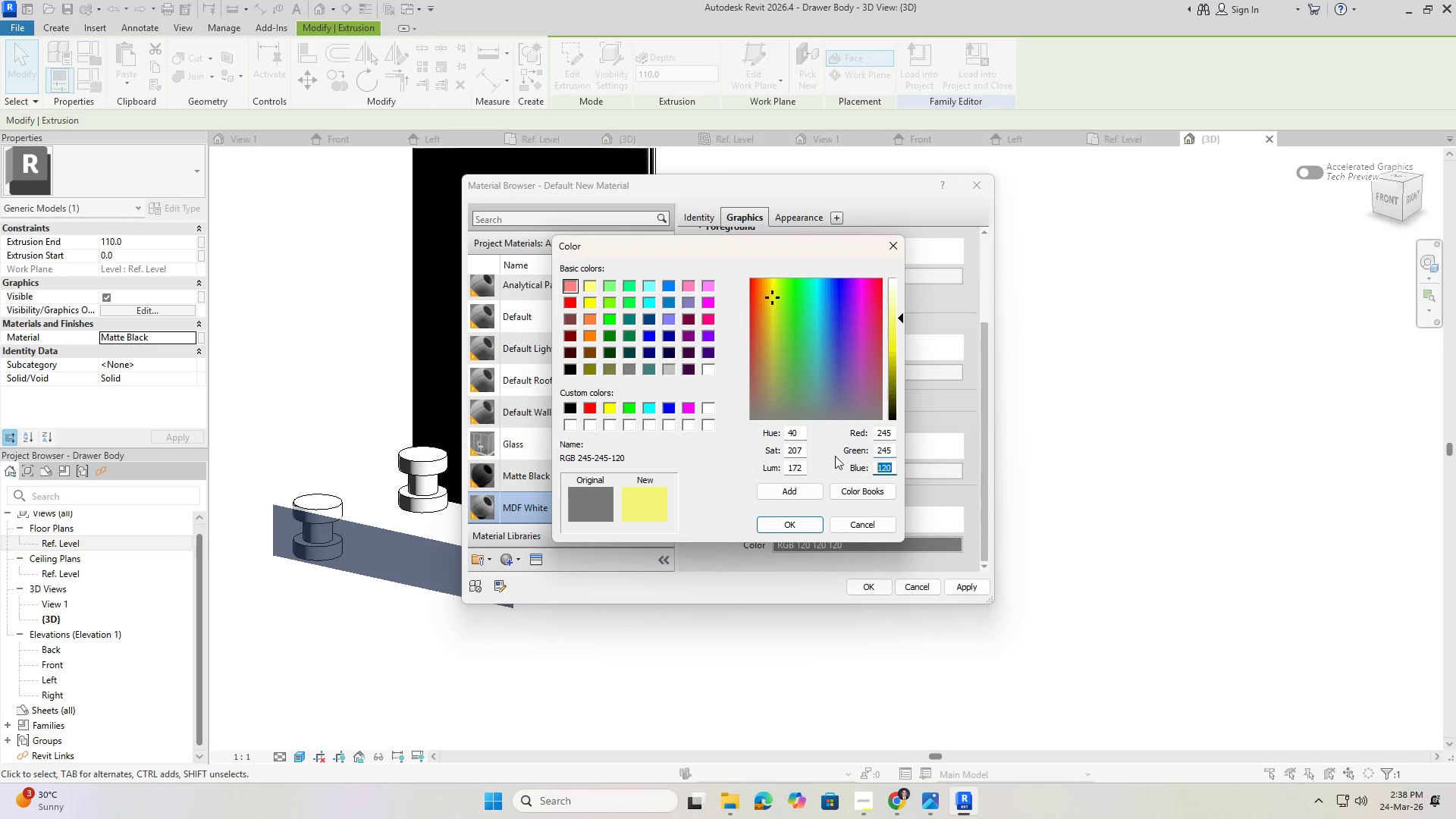 
key(Numpad2)
 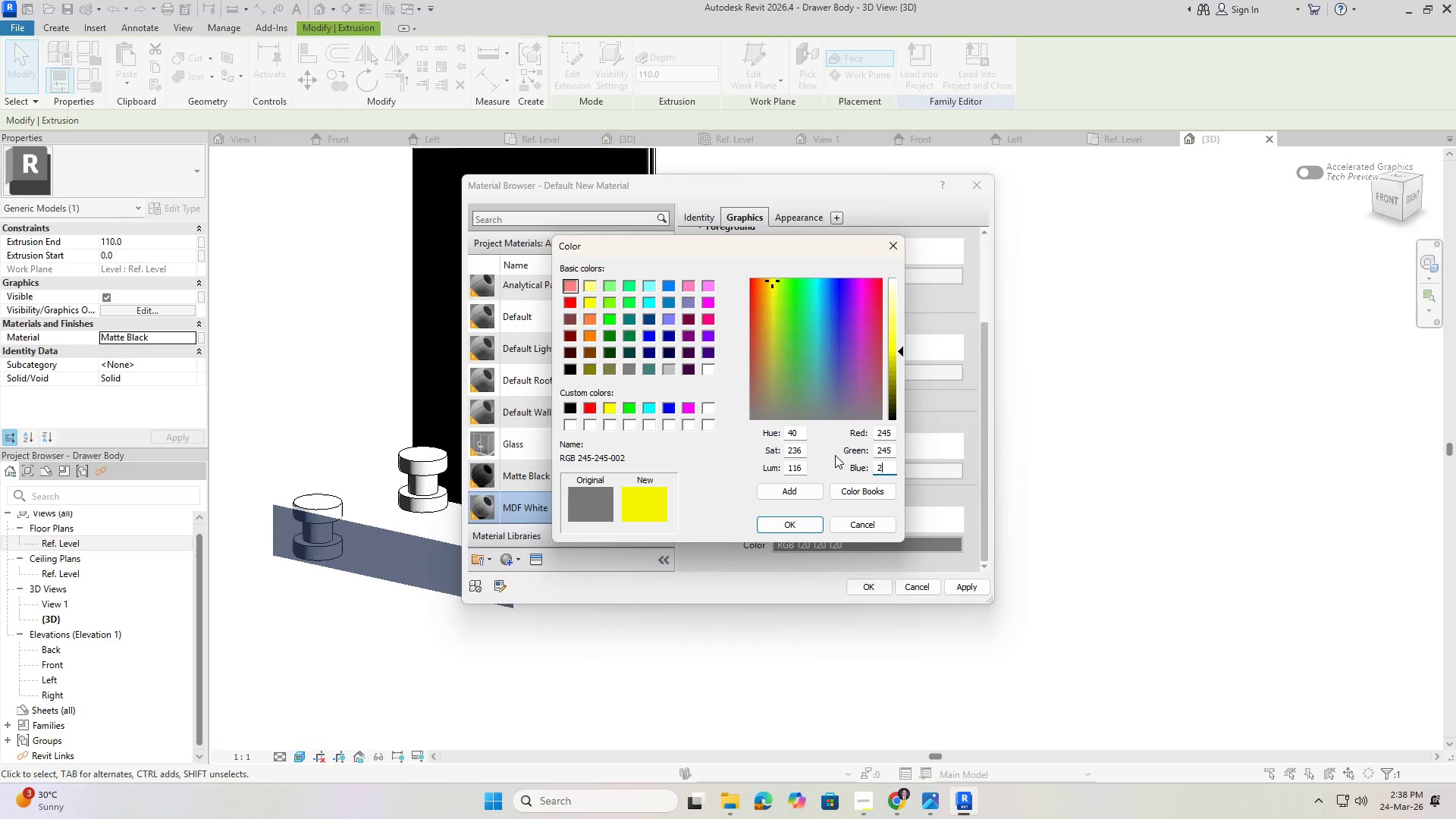 
key(Numpad4)
 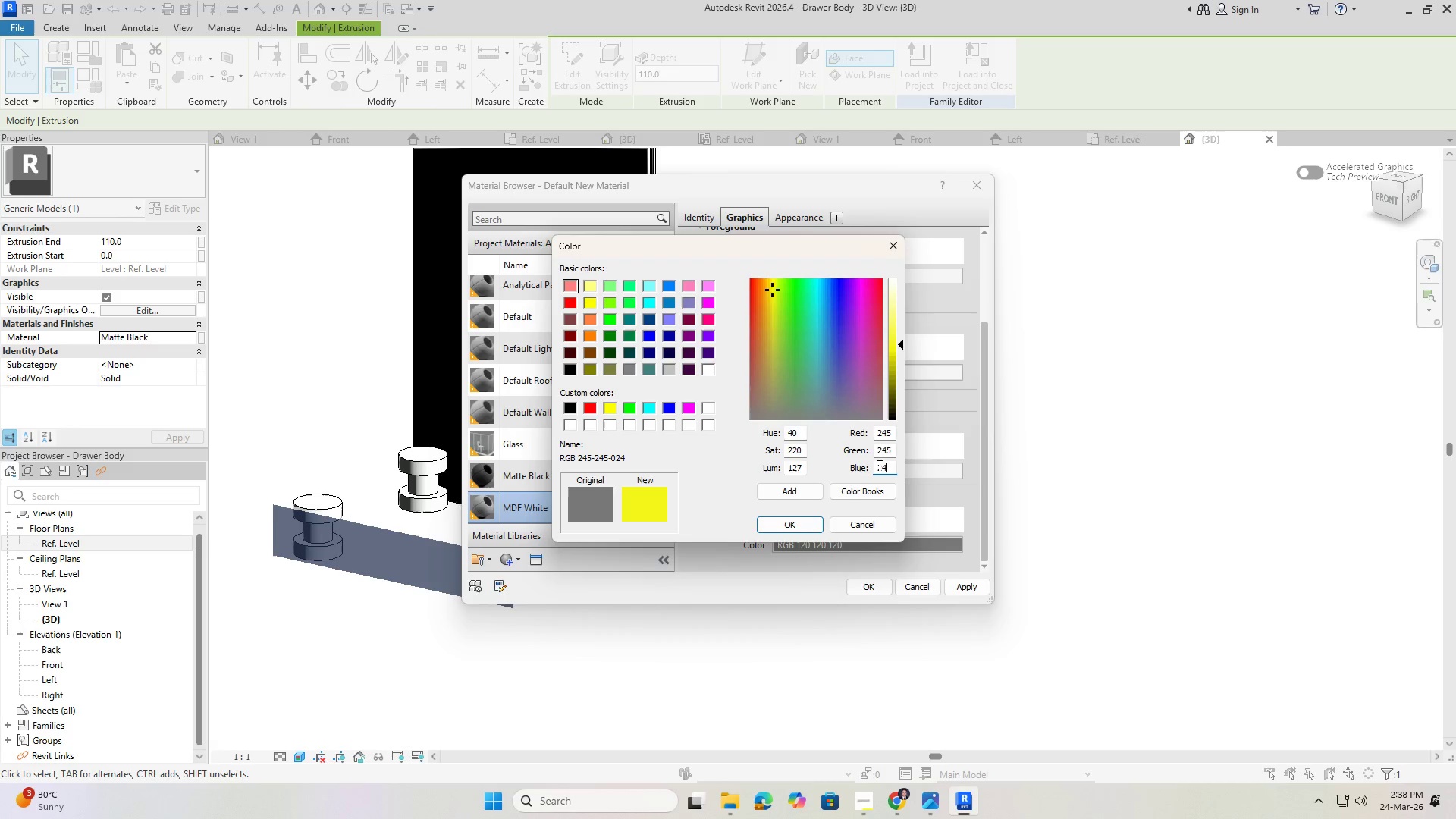 
key(Numpad5)
 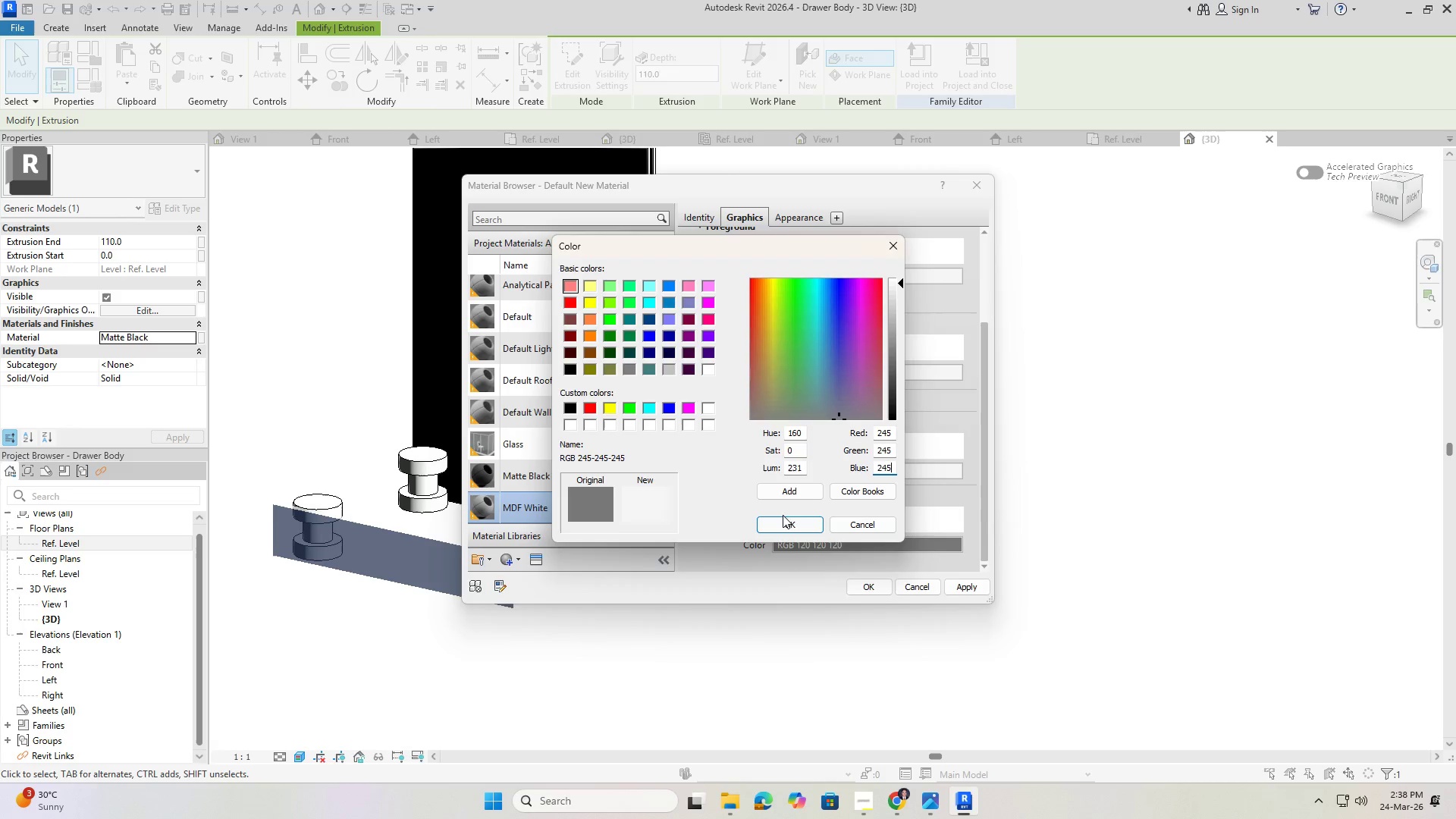 
left_click([783, 516])
 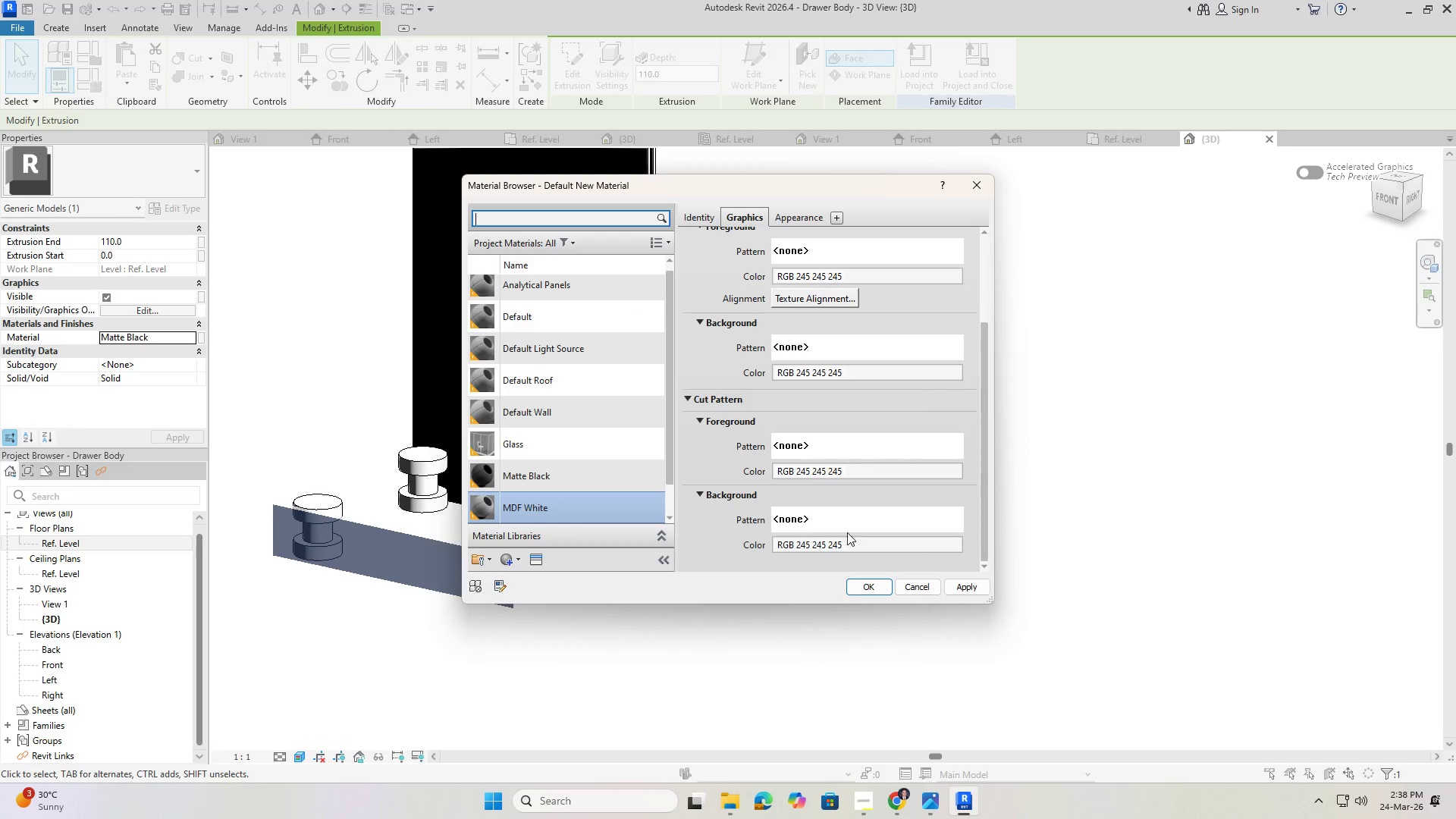 
scroll: coordinate [875, 485], scroll_direction: down, amount: 6.0
 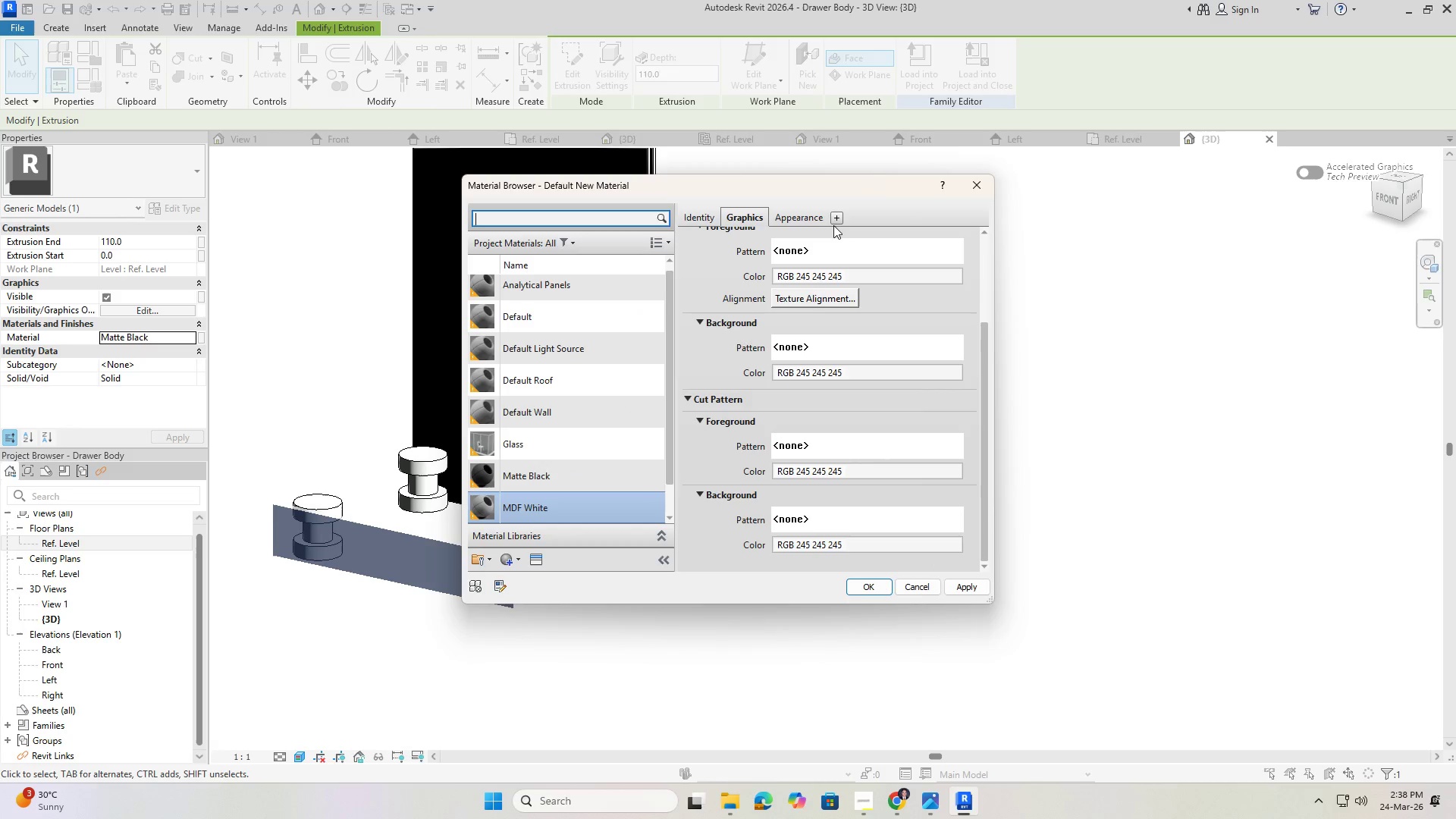 
left_click([812, 212])
 